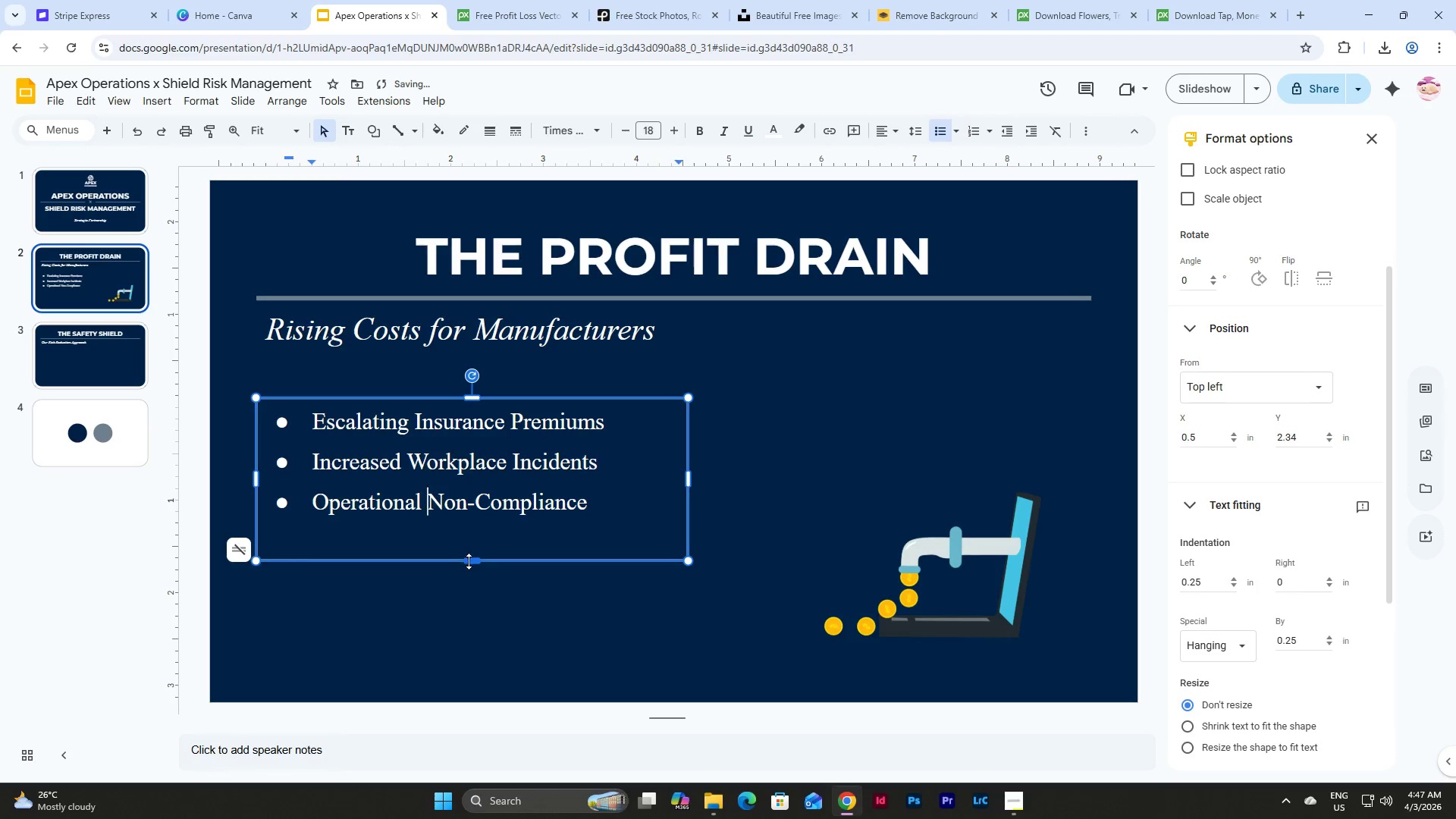 
left_click_drag(start_coordinate=[471, 562], to_coordinate=[475, 530])
 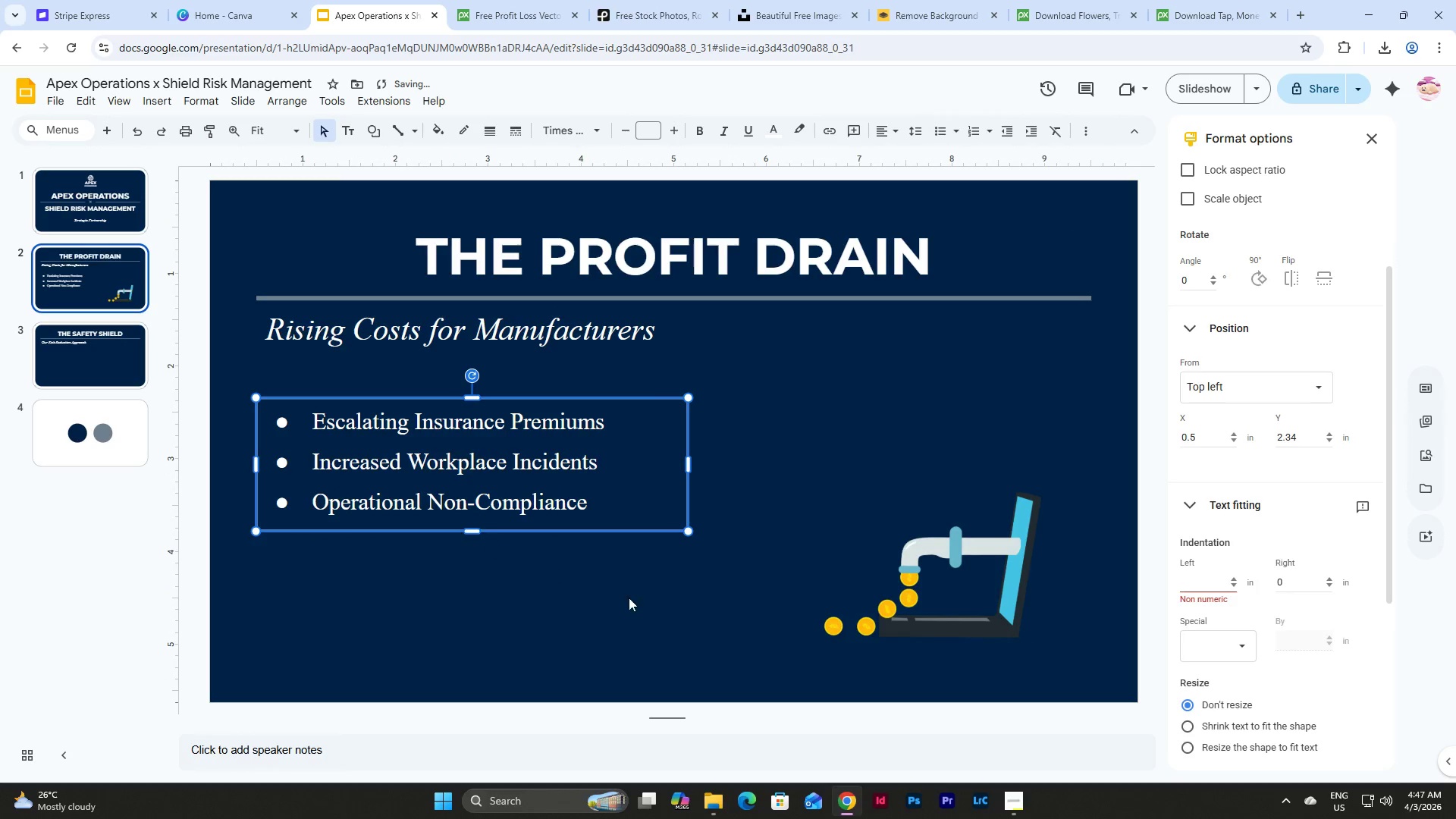 
left_click([645, 602])
 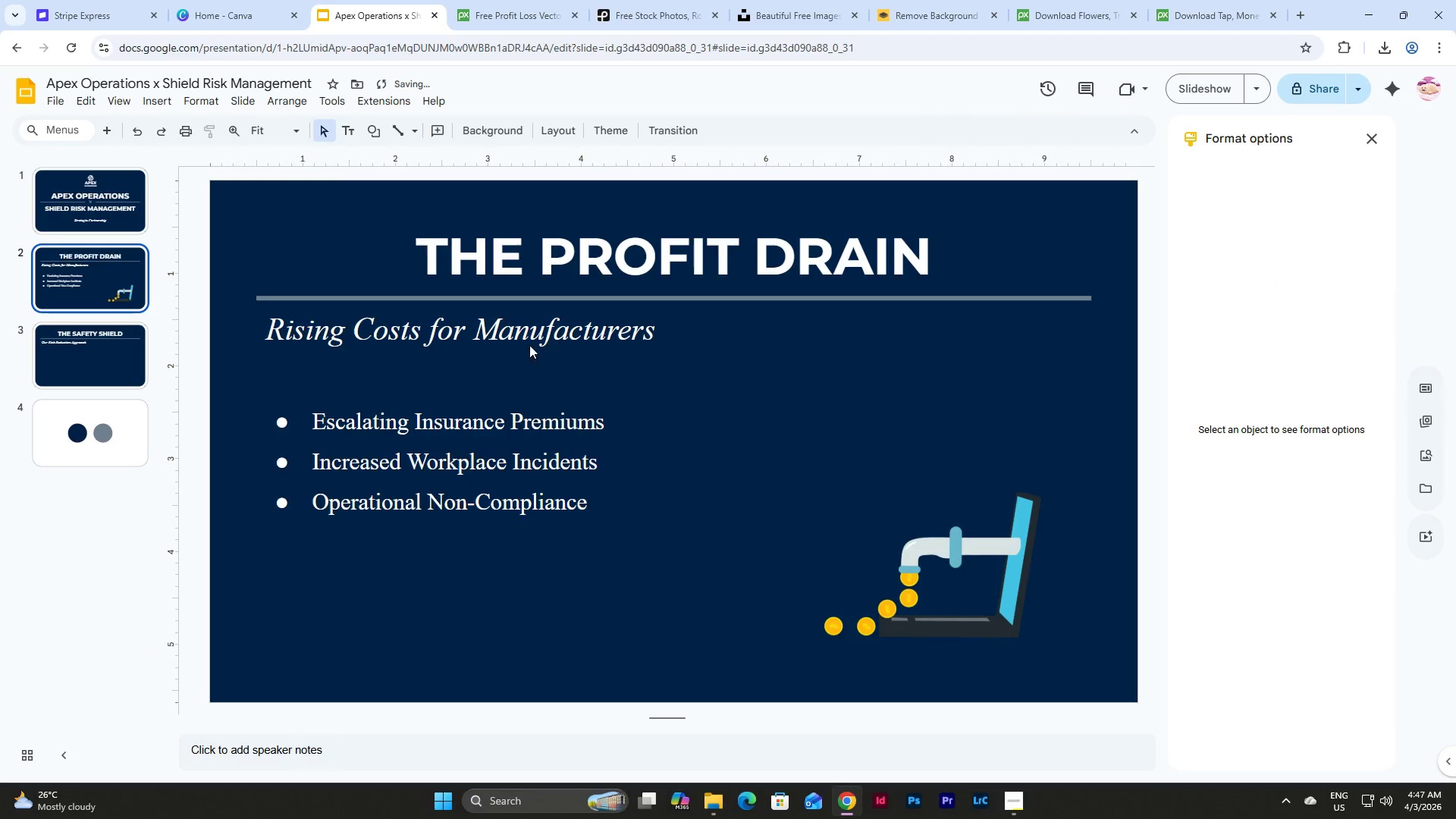 
left_click([526, 318])
 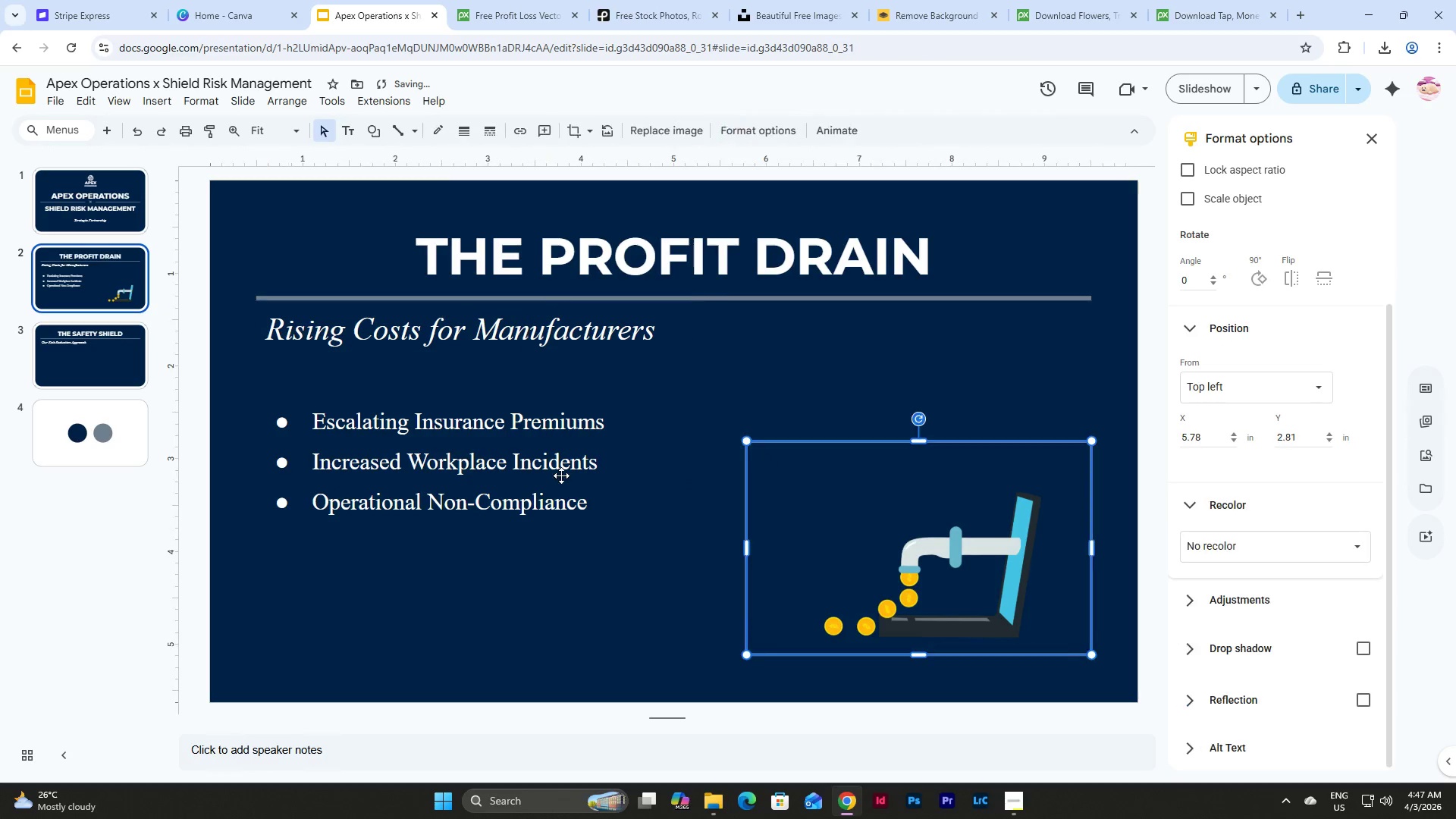 
double_click([488, 463])
 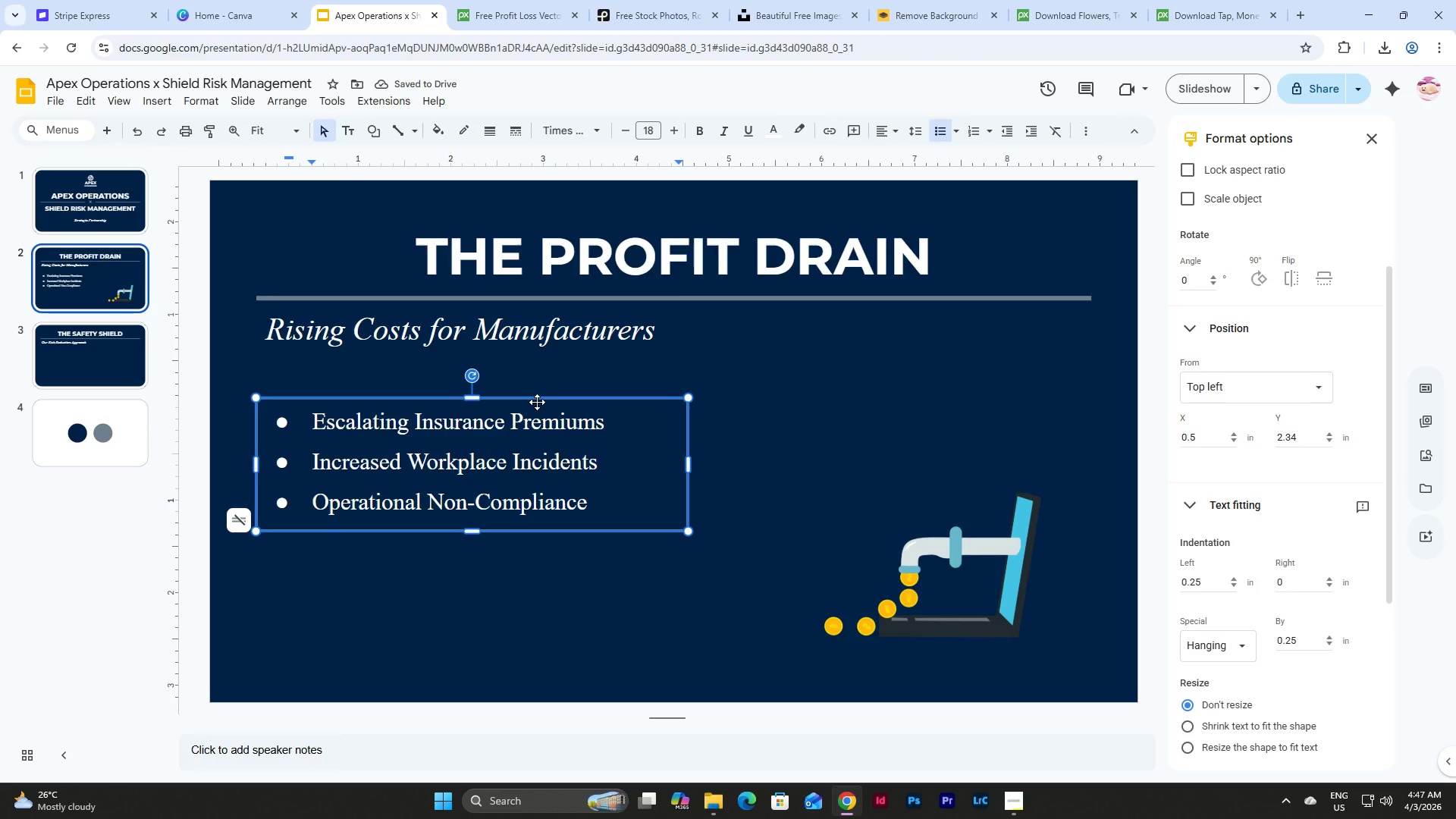 
left_click_drag(start_coordinate=[537, 400], to_coordinate=[573, 369])
 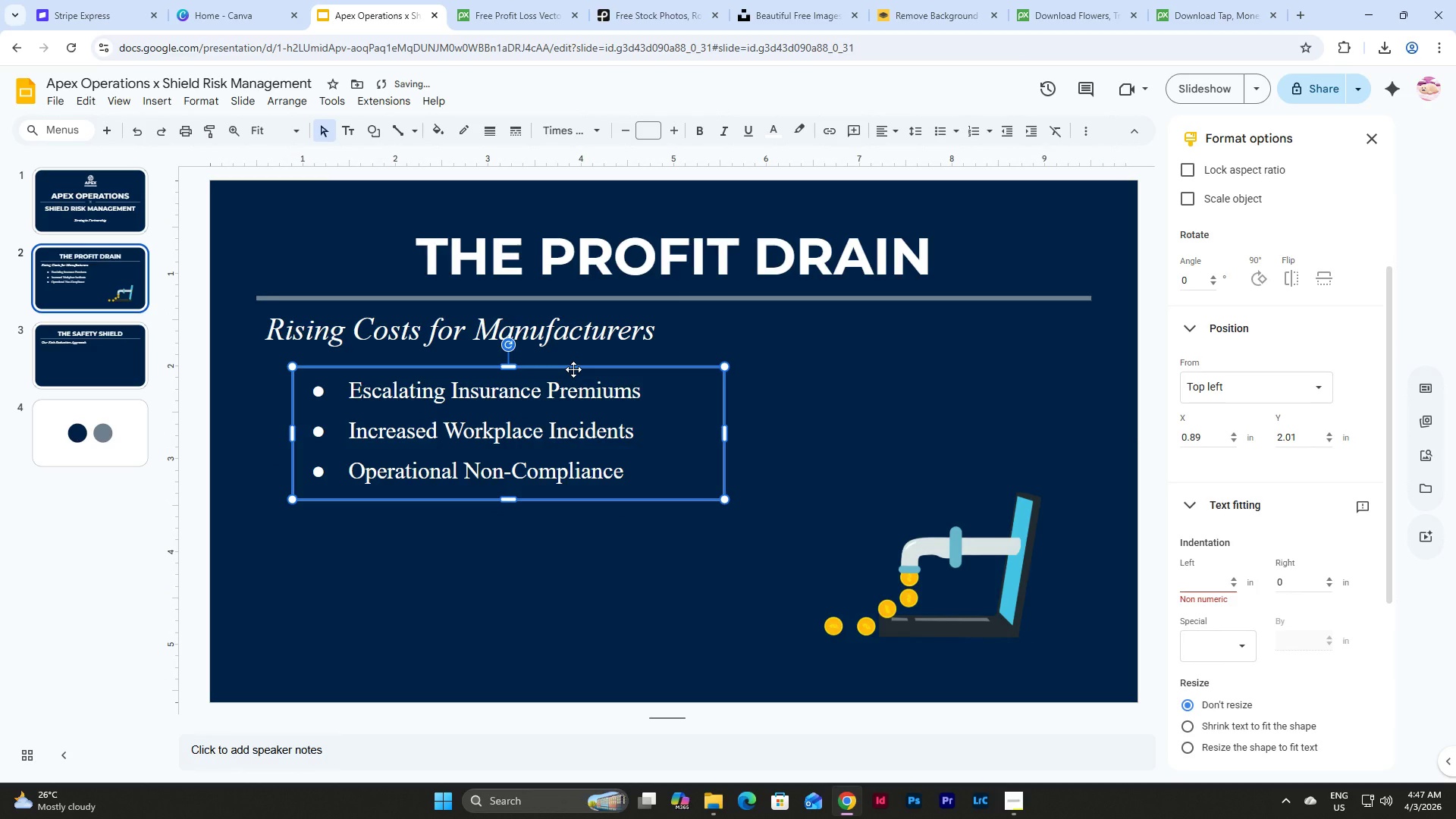 
left_click_drag(start_coordinate=[573, 369], to_coordinate=[568, 366])
 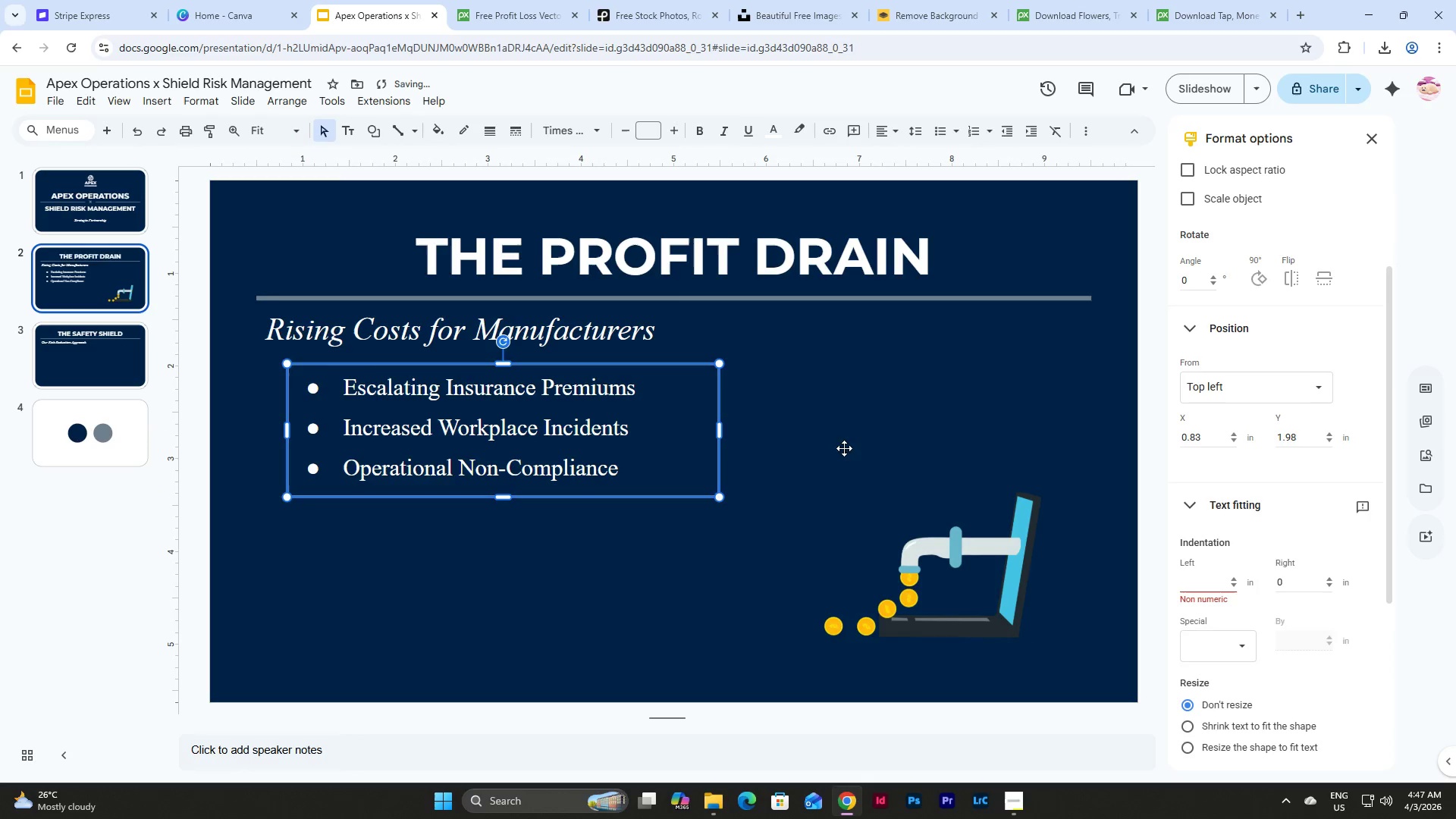 
left_click([849, 450])
 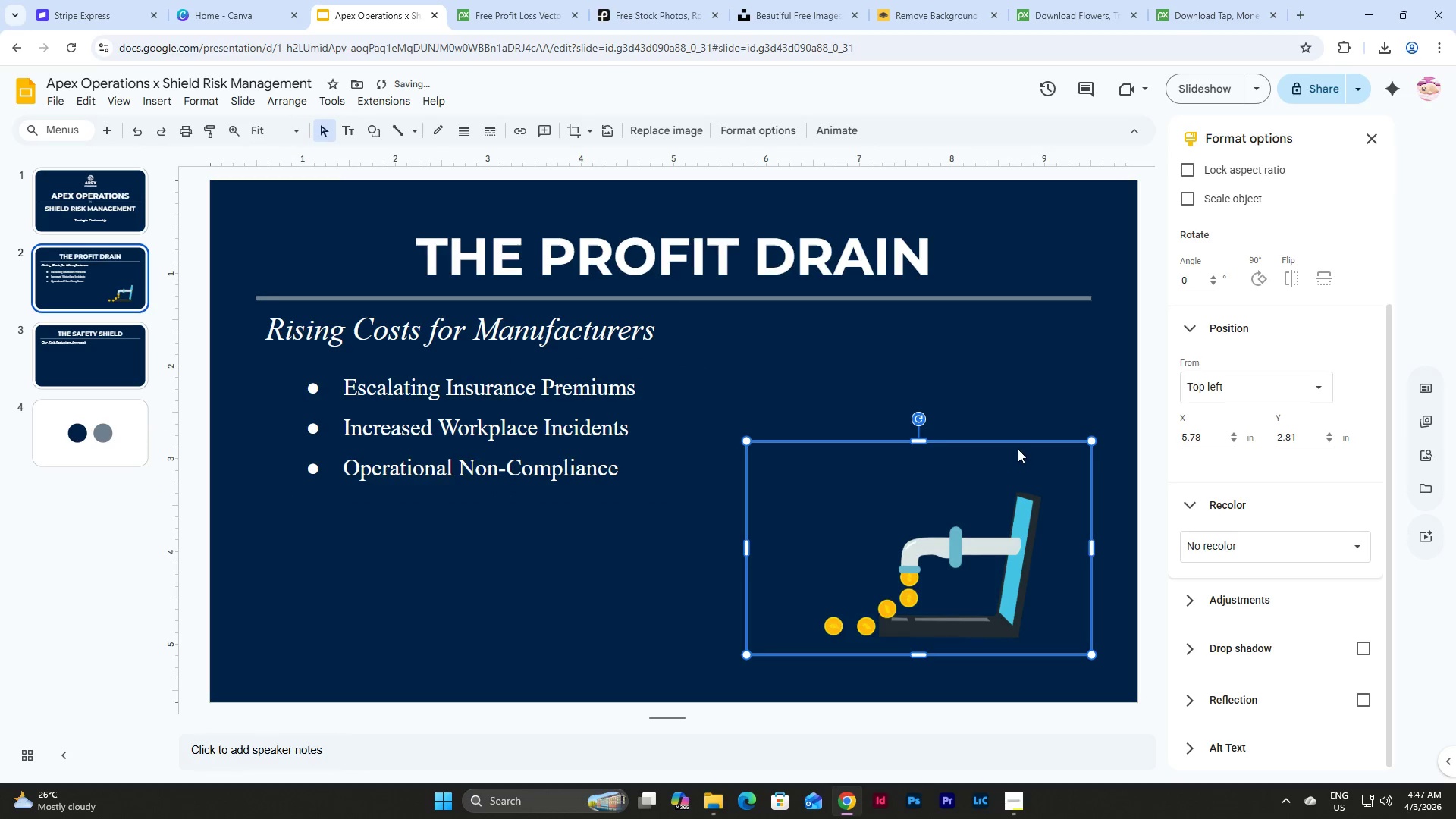 
left_click_drag(start_coordinate=[1018, 442], to_coordinate=[573, 458])
 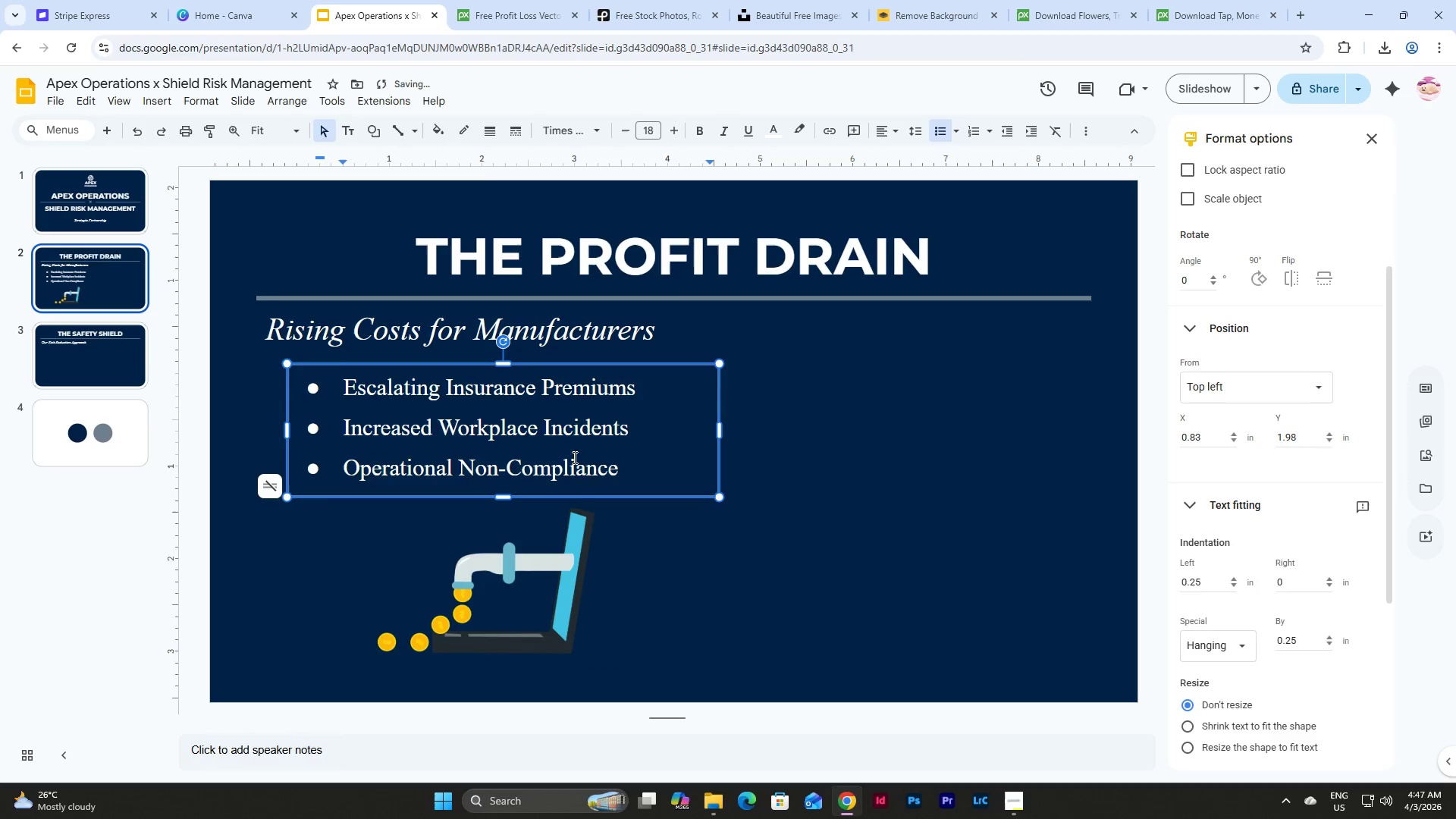 
left_click([742, 539])
 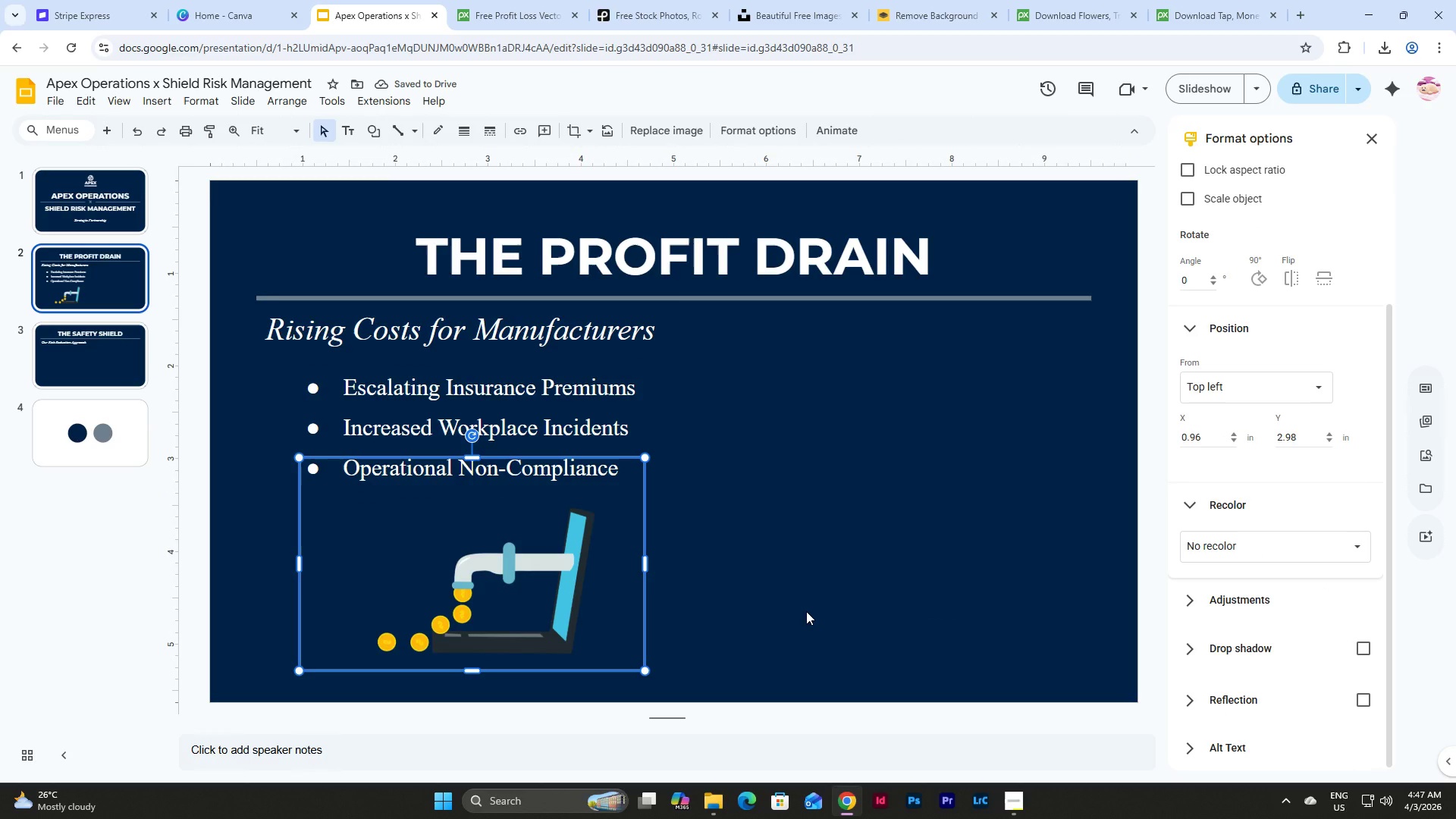 
key(Control+Z)
 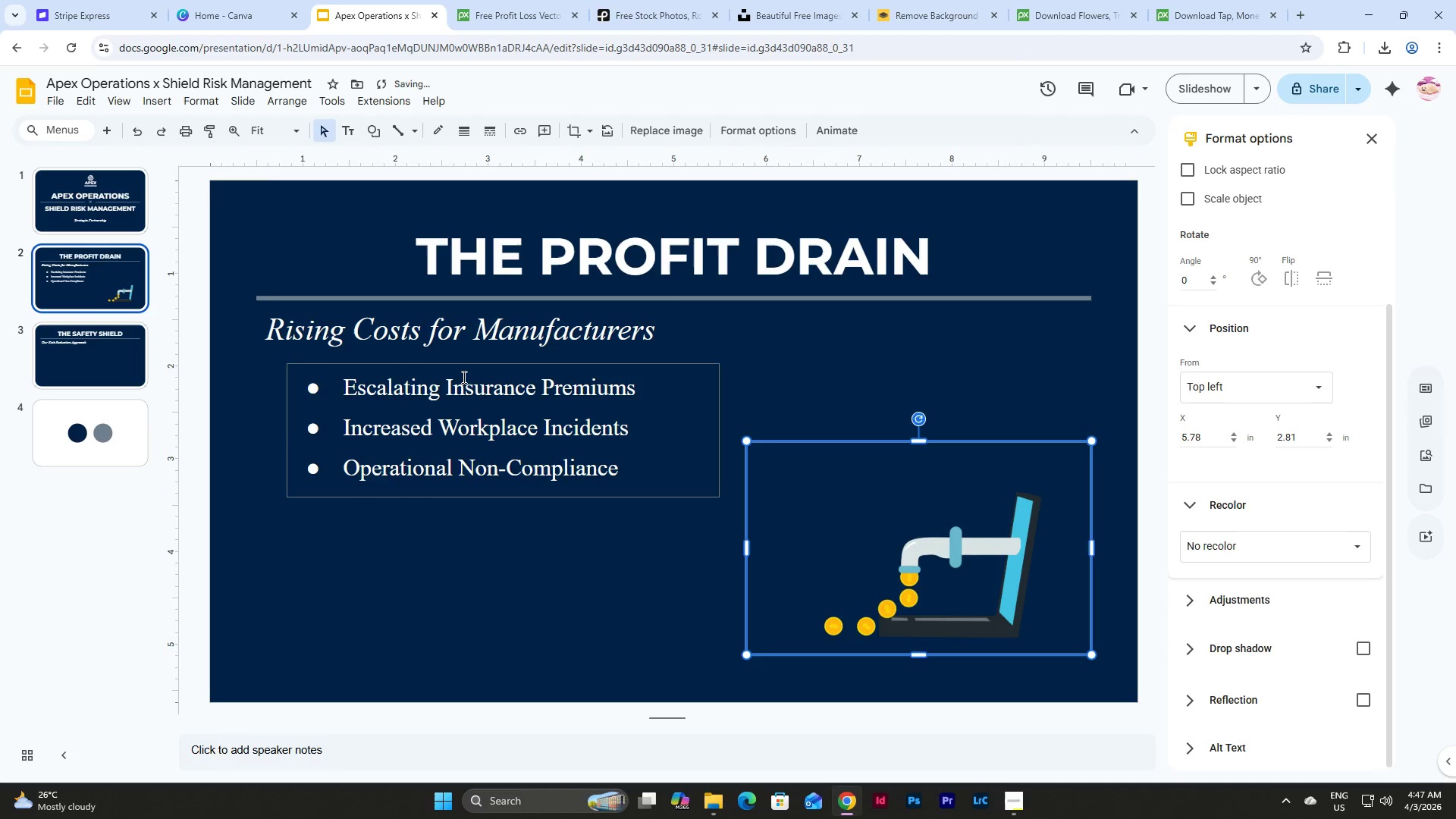 
left_click_drag(start_coordinate=[456, 397], to_coordinate=[596, 534])
 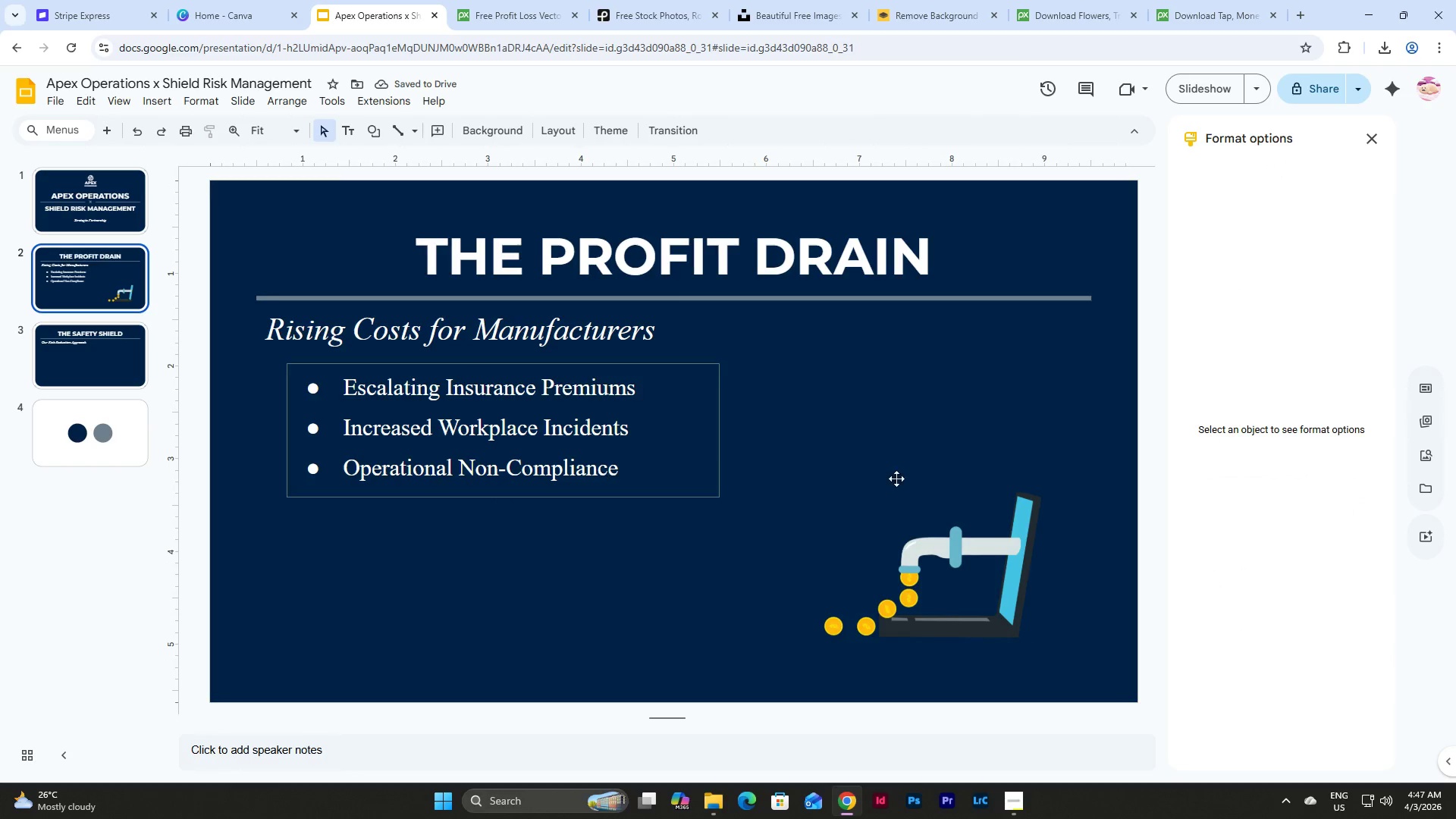 
left_click([596, 534])
 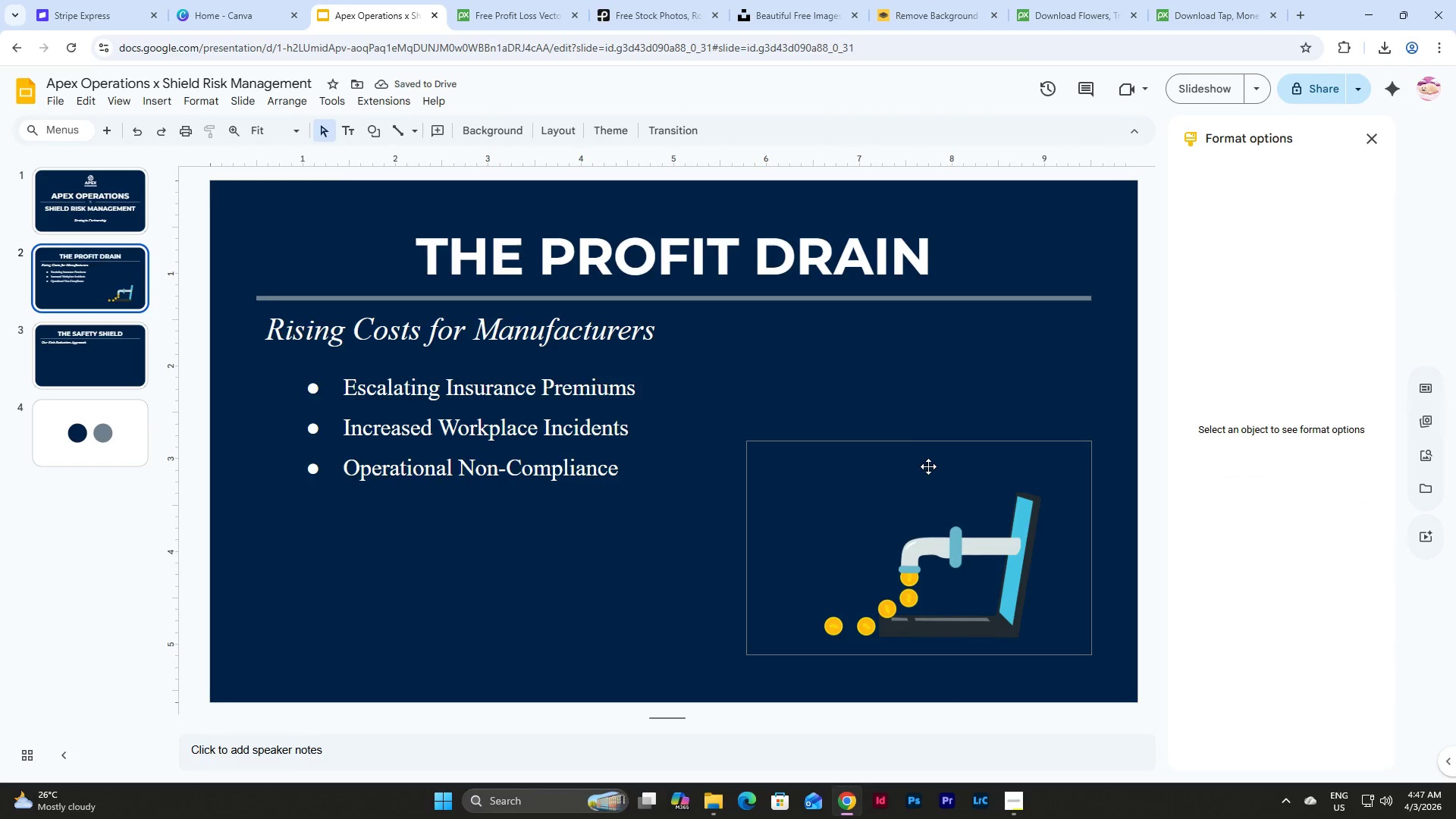 
left_click([588, 341])
 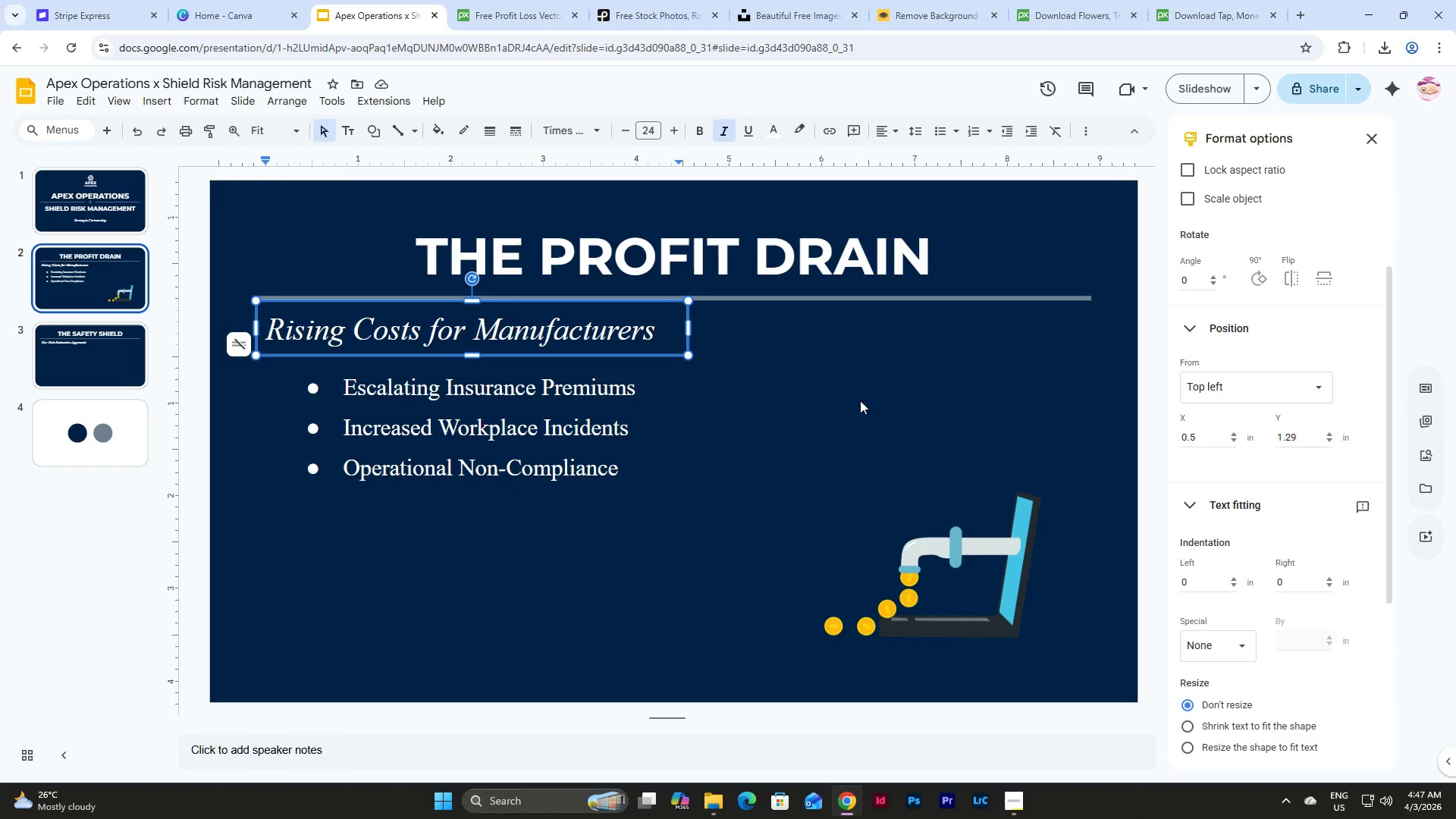 
key(Shift+ArrowDown)
 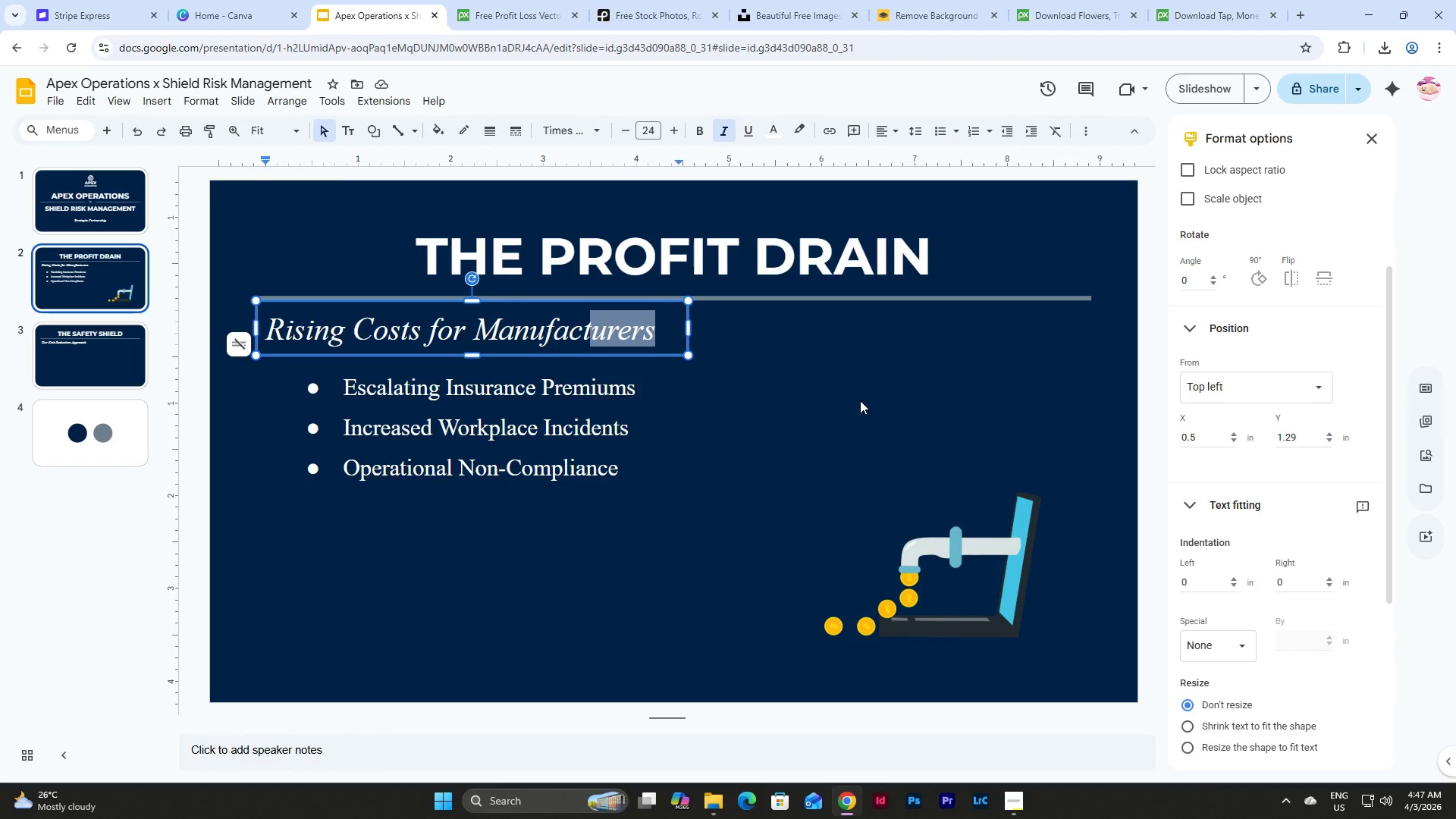 
left_click([860, 400])
 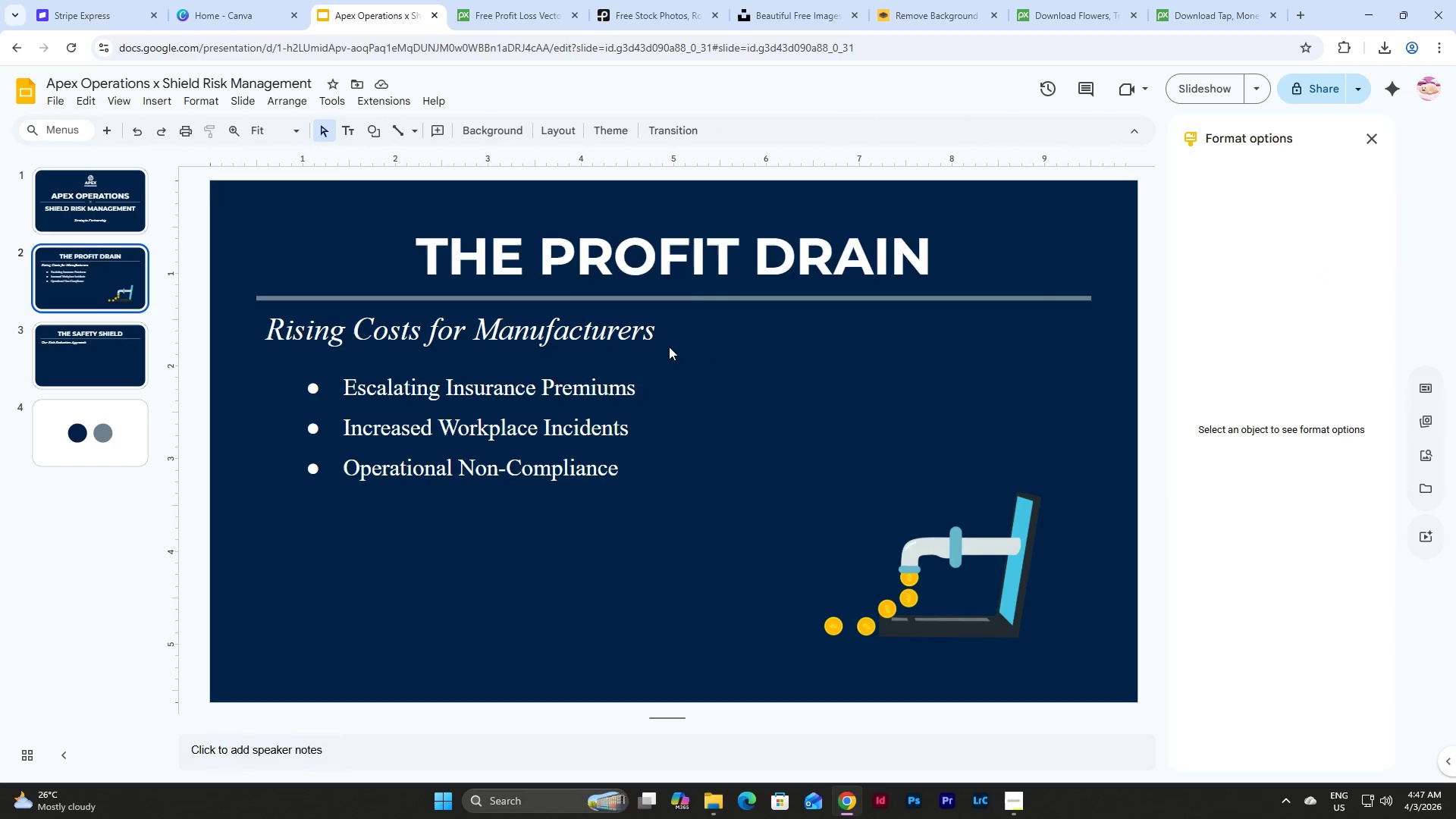 
left_click([646, 344])
 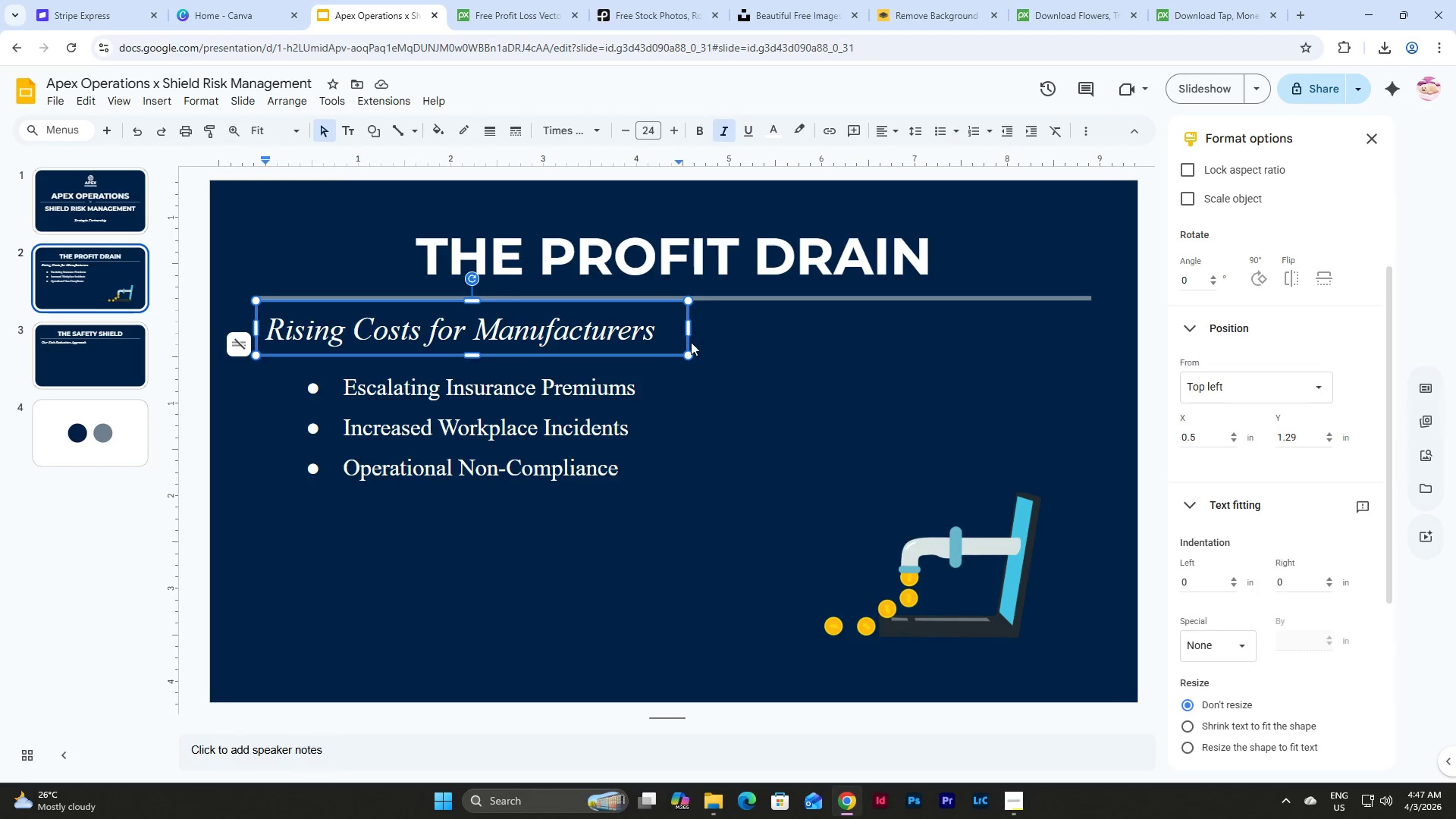 
left_click([688, 340])
 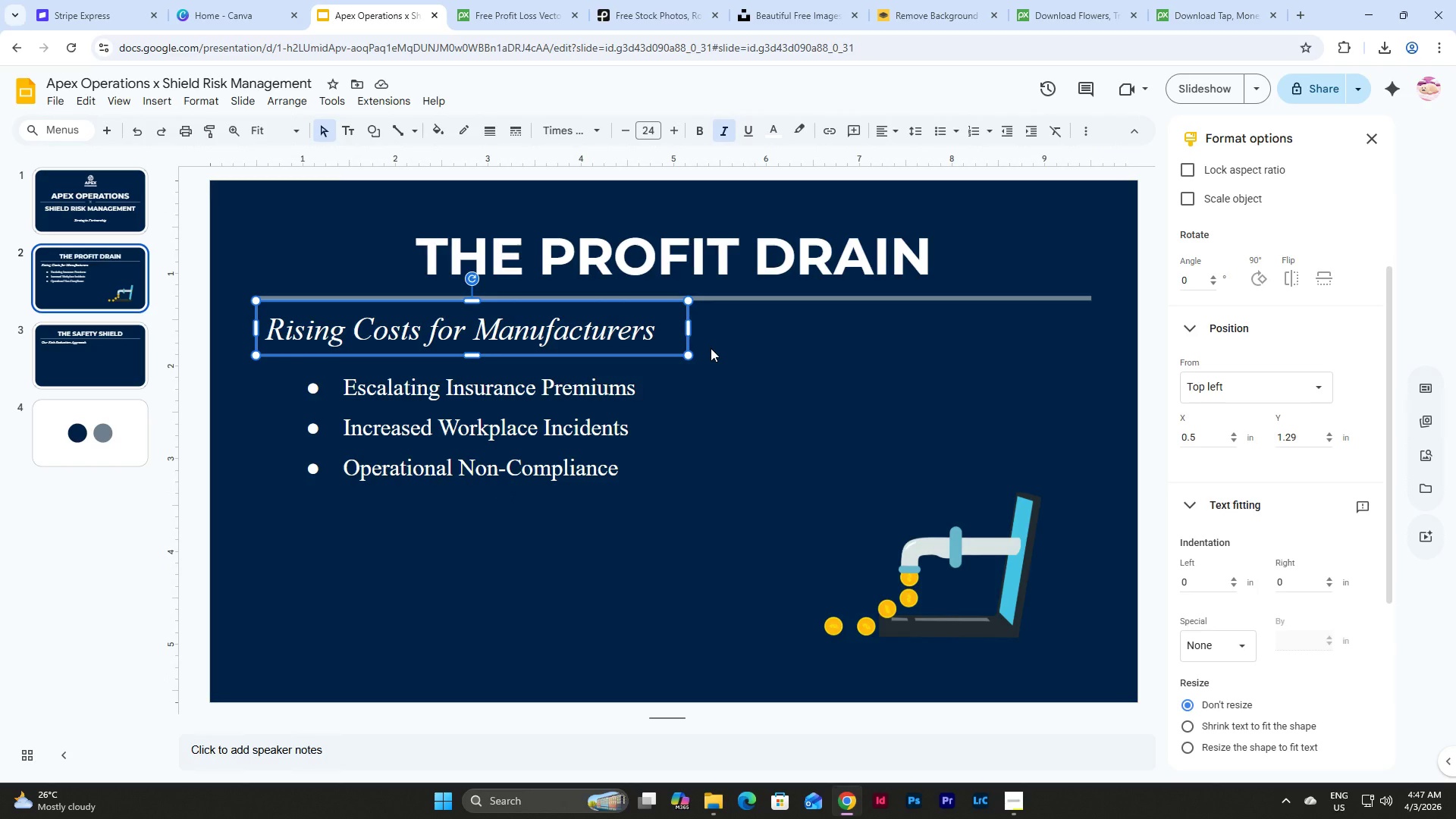 
key(Shift+ArrowDown)
 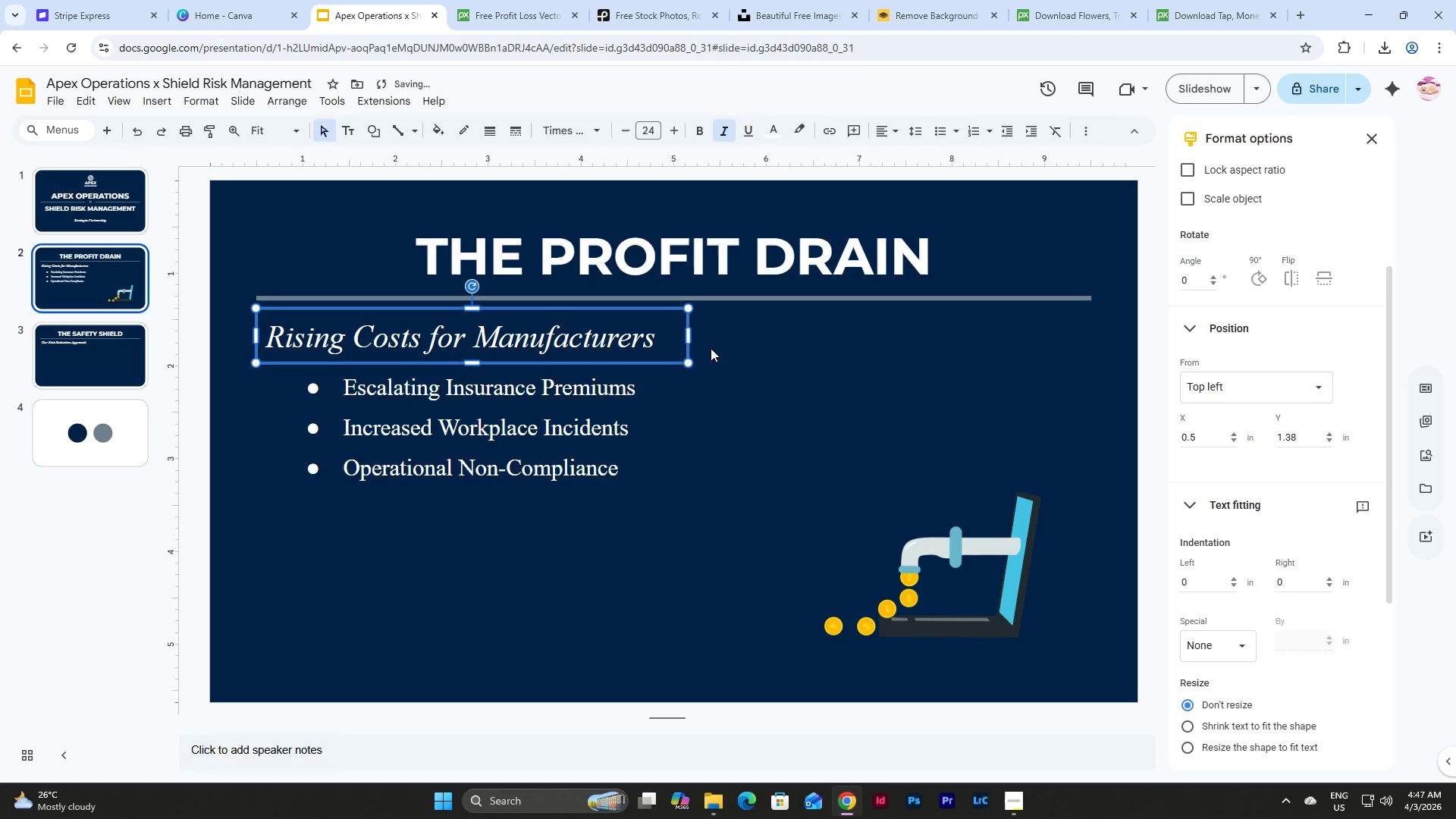 
left_click([746, 395])
 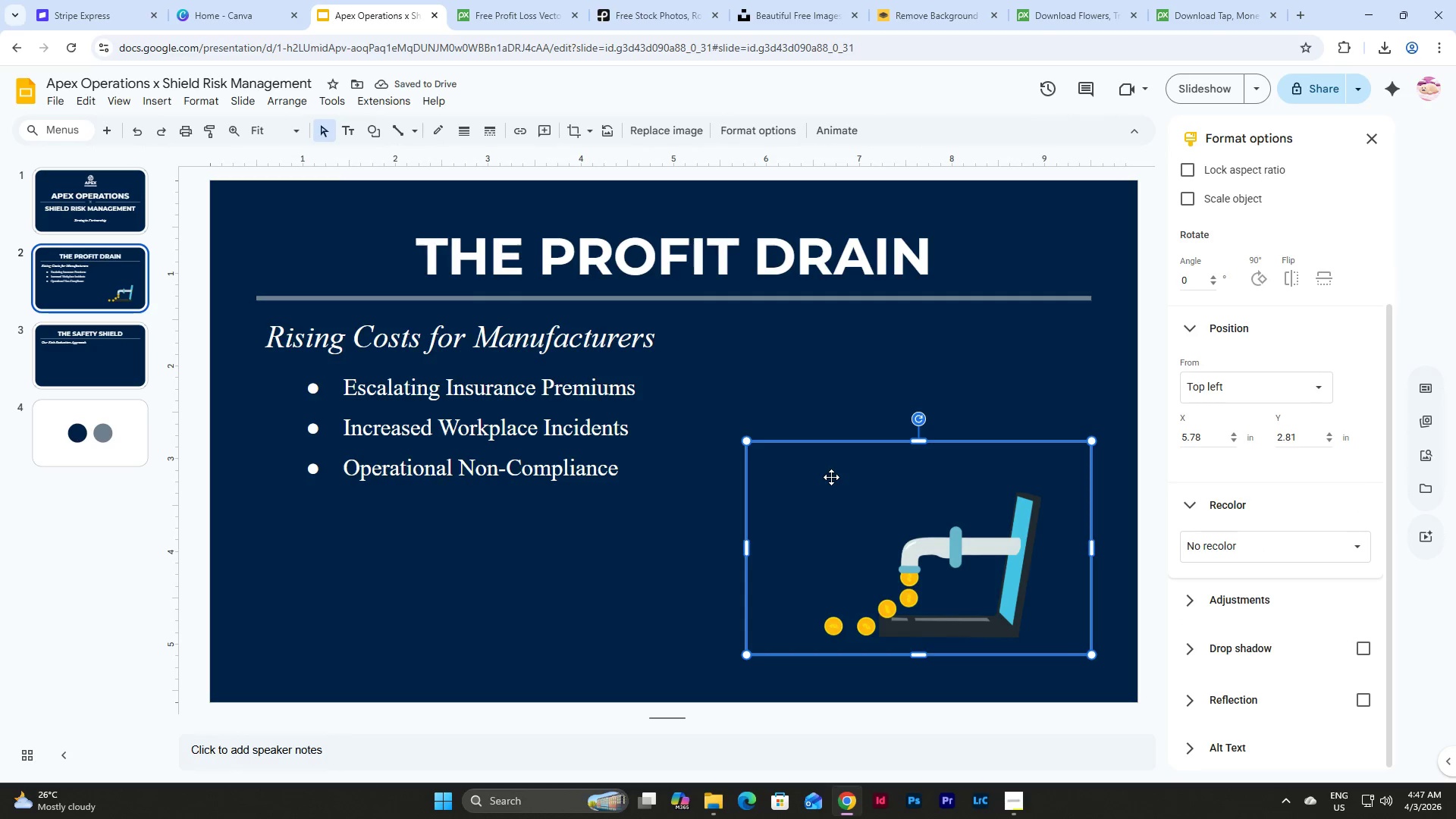 
double_click([610, 344])
 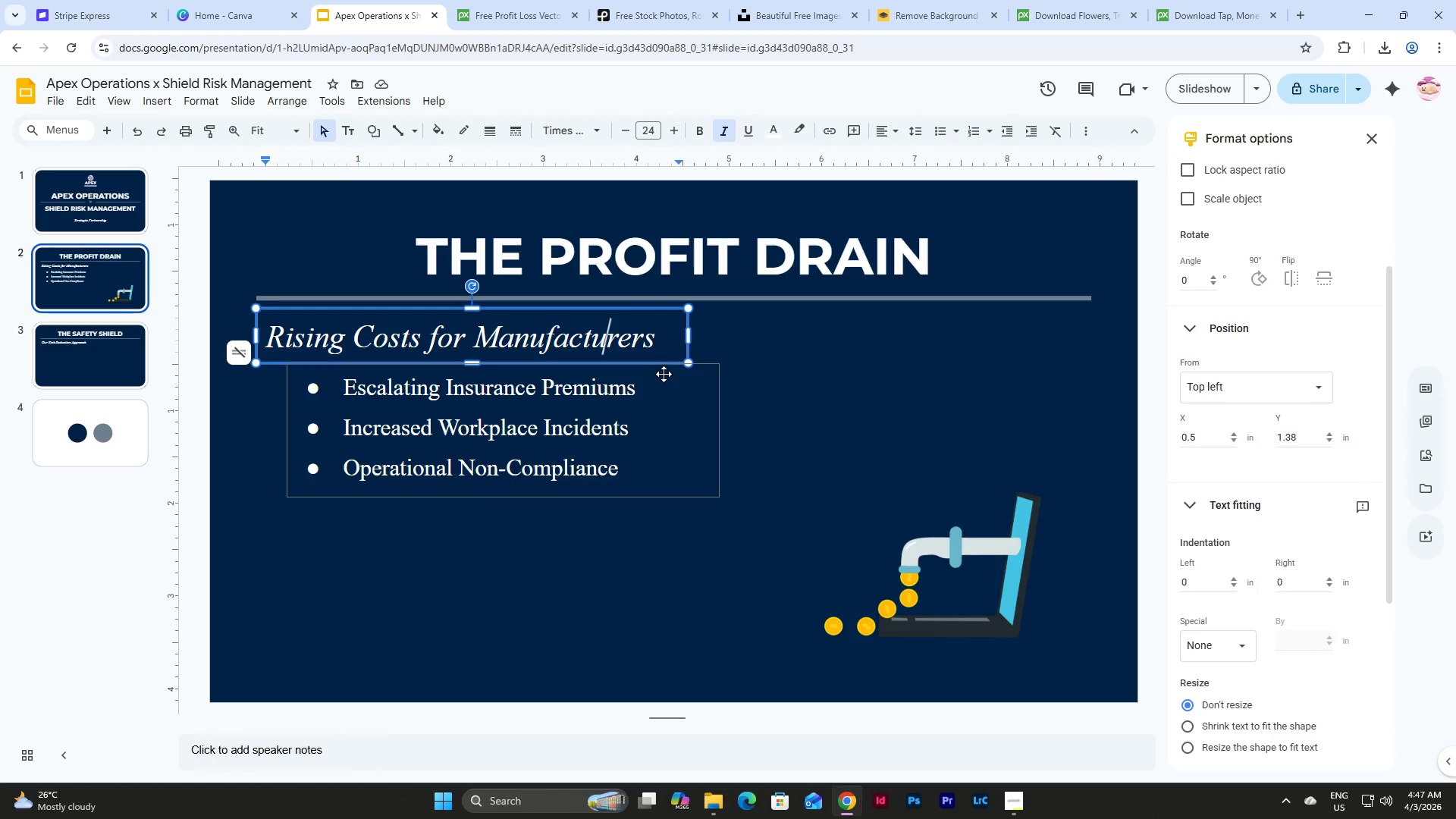 
left_click([665, 361])
 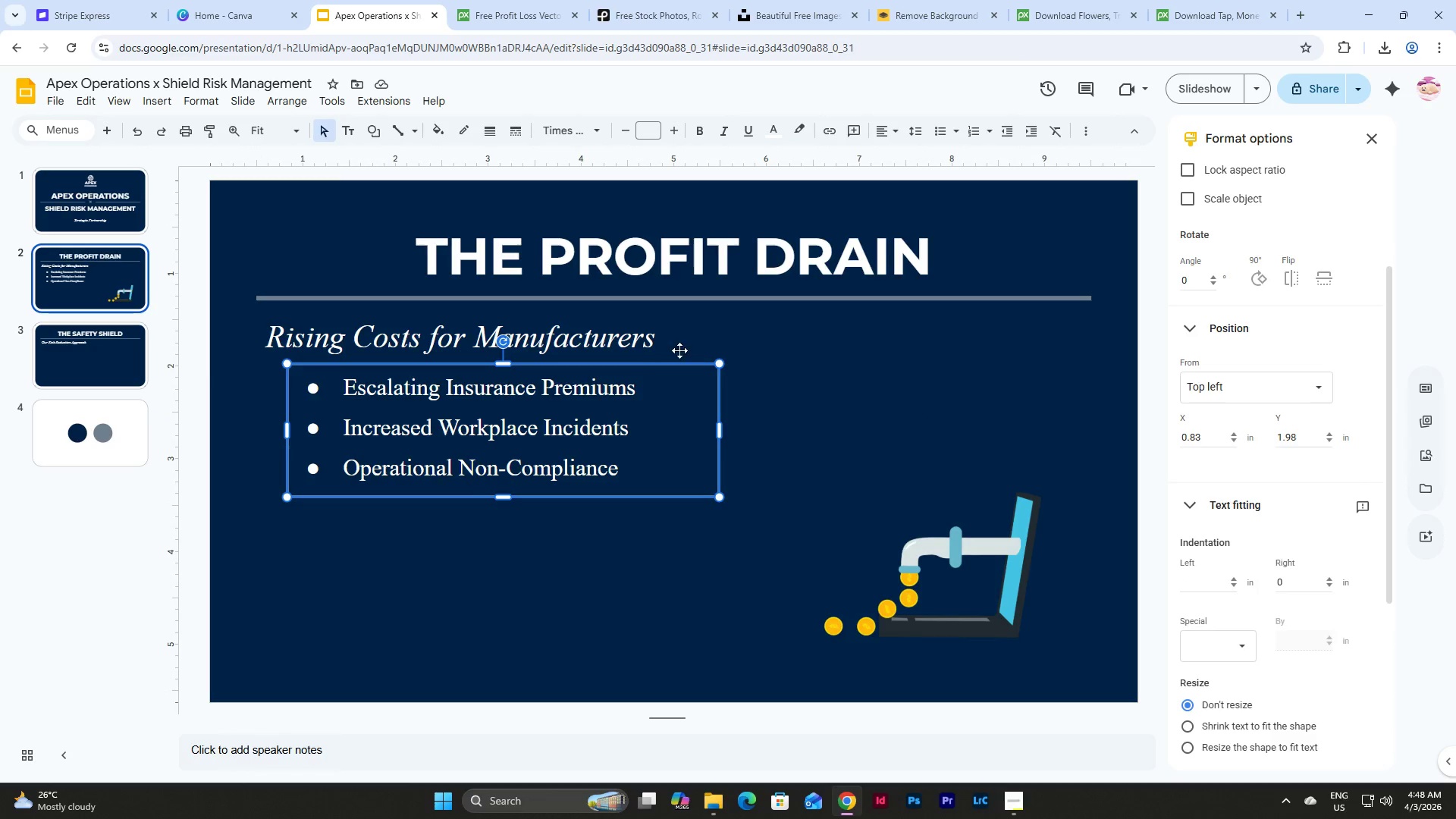 
left_click([653, 346])
 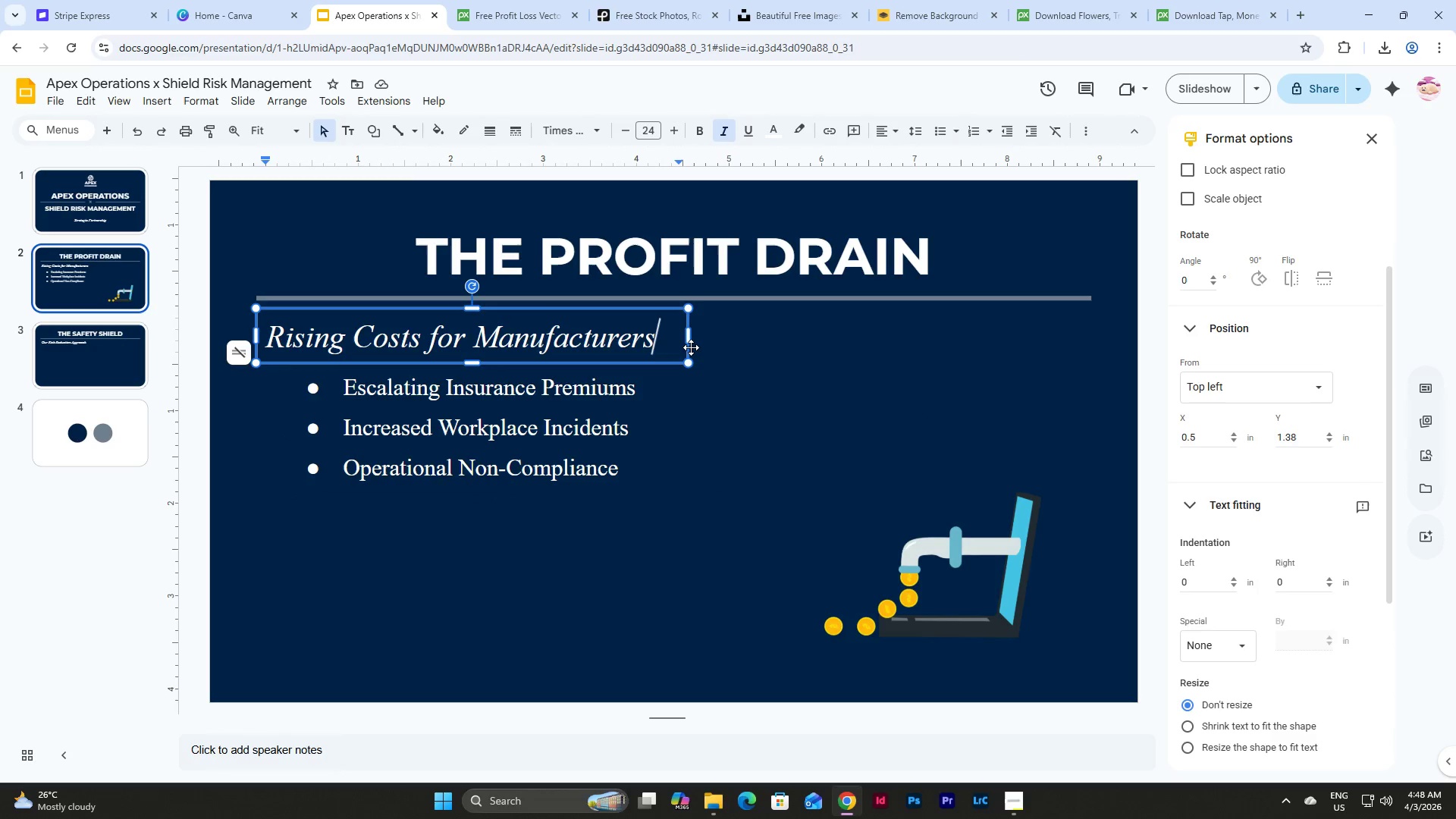 
left_click([691, 347])
 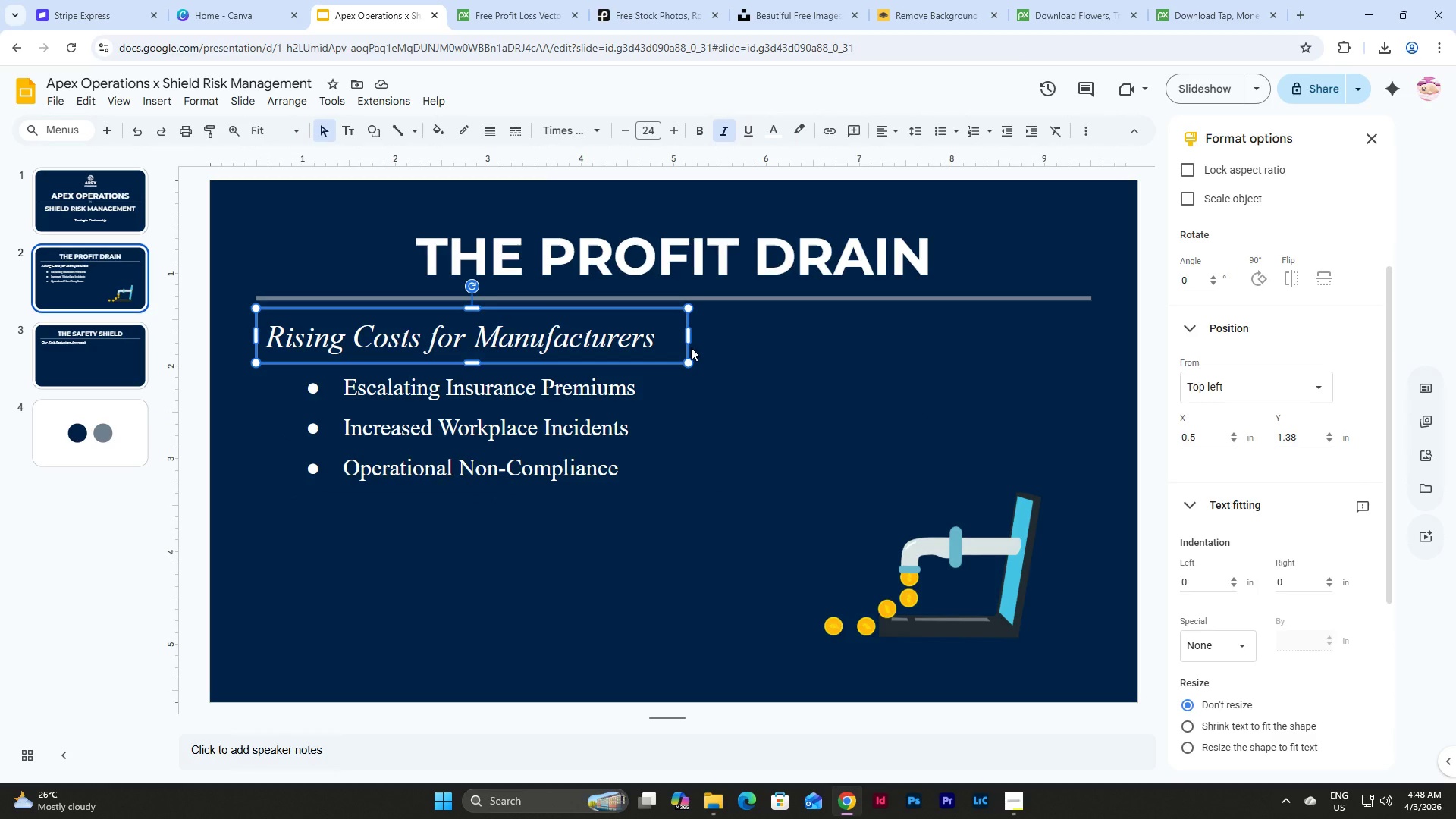 
key(Shift+ArrowDown)
 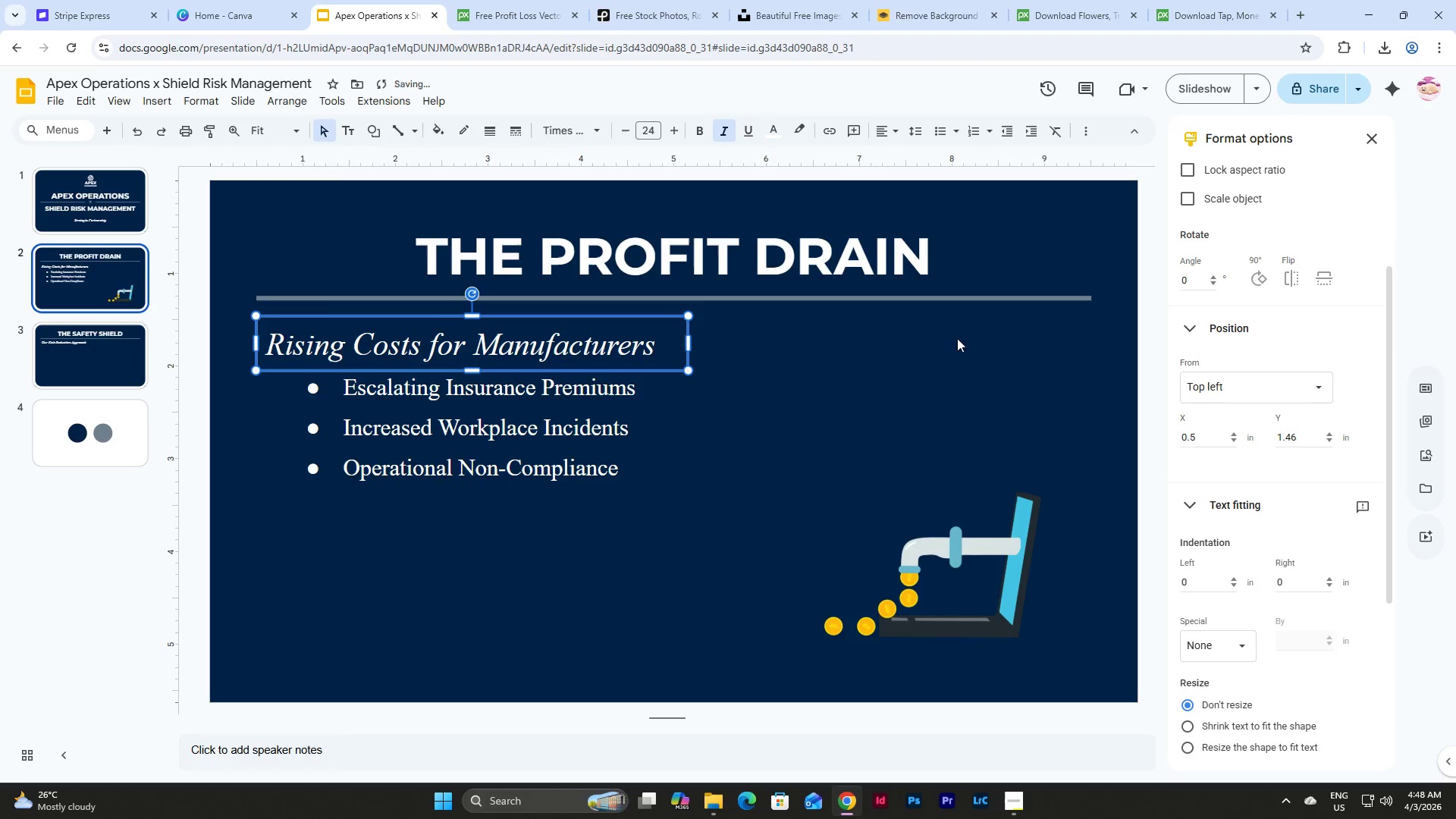 
left_click([868, 441])
 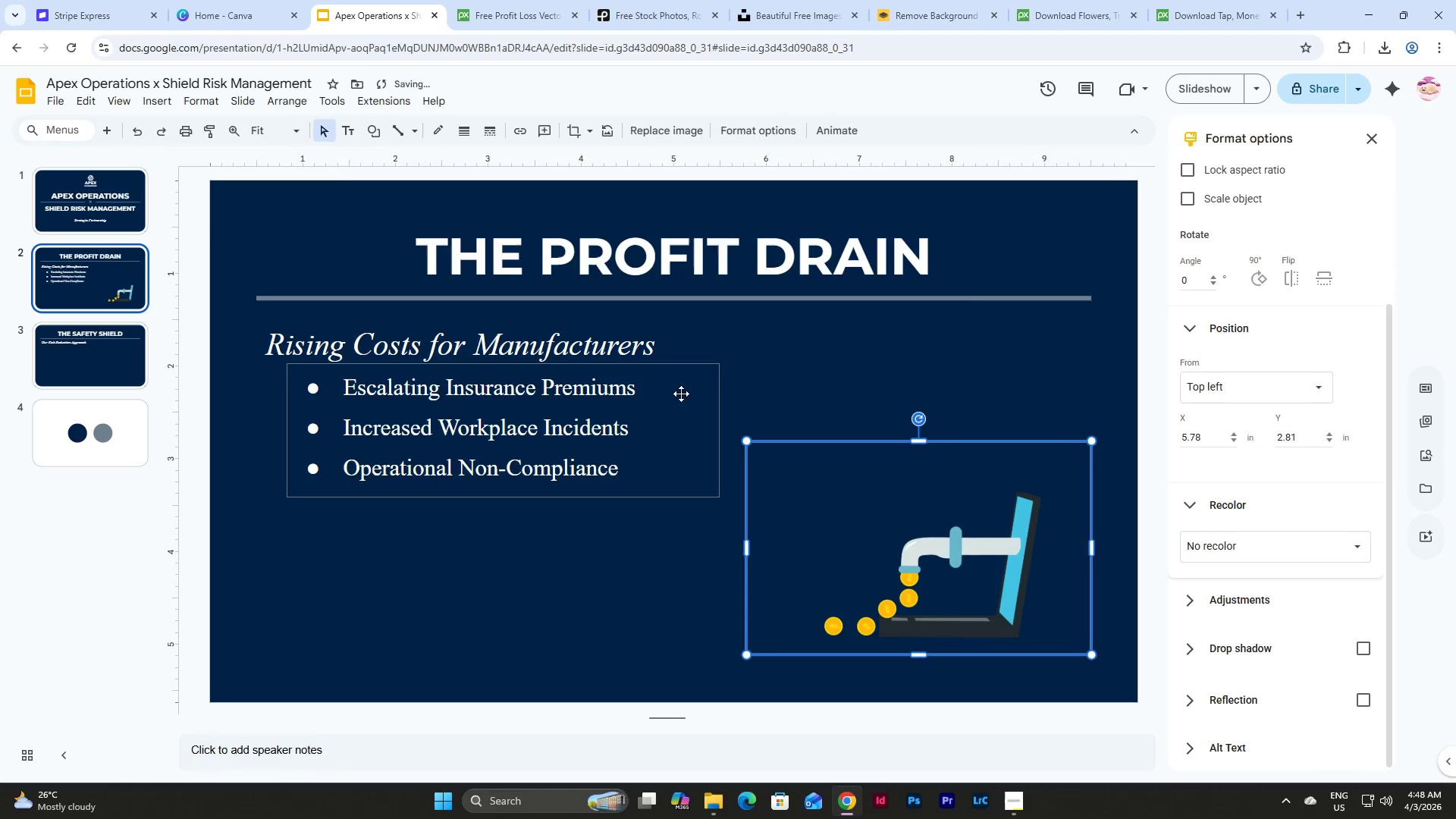 
left_click([627, 595])
 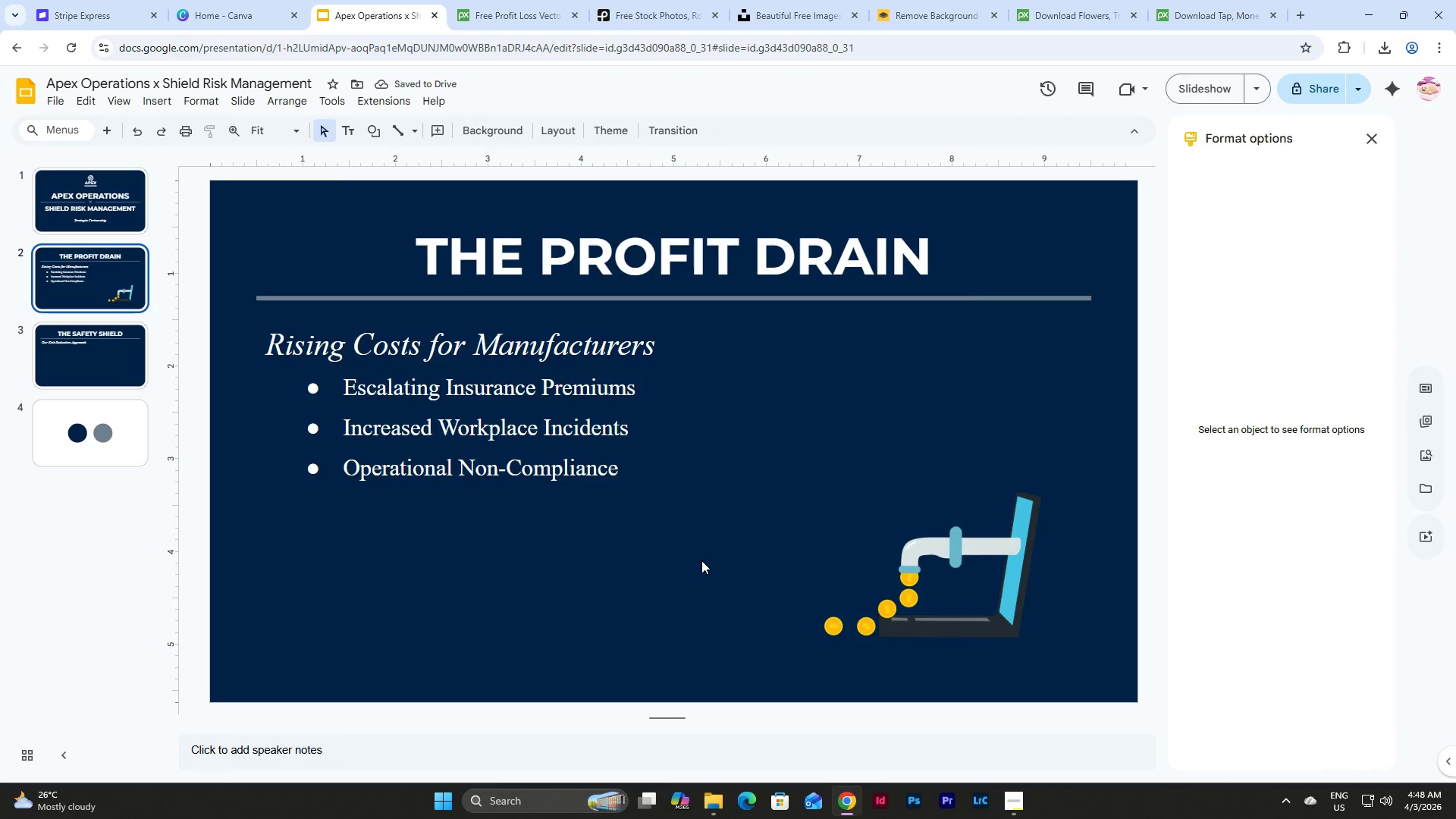 
key(Control+Z)
 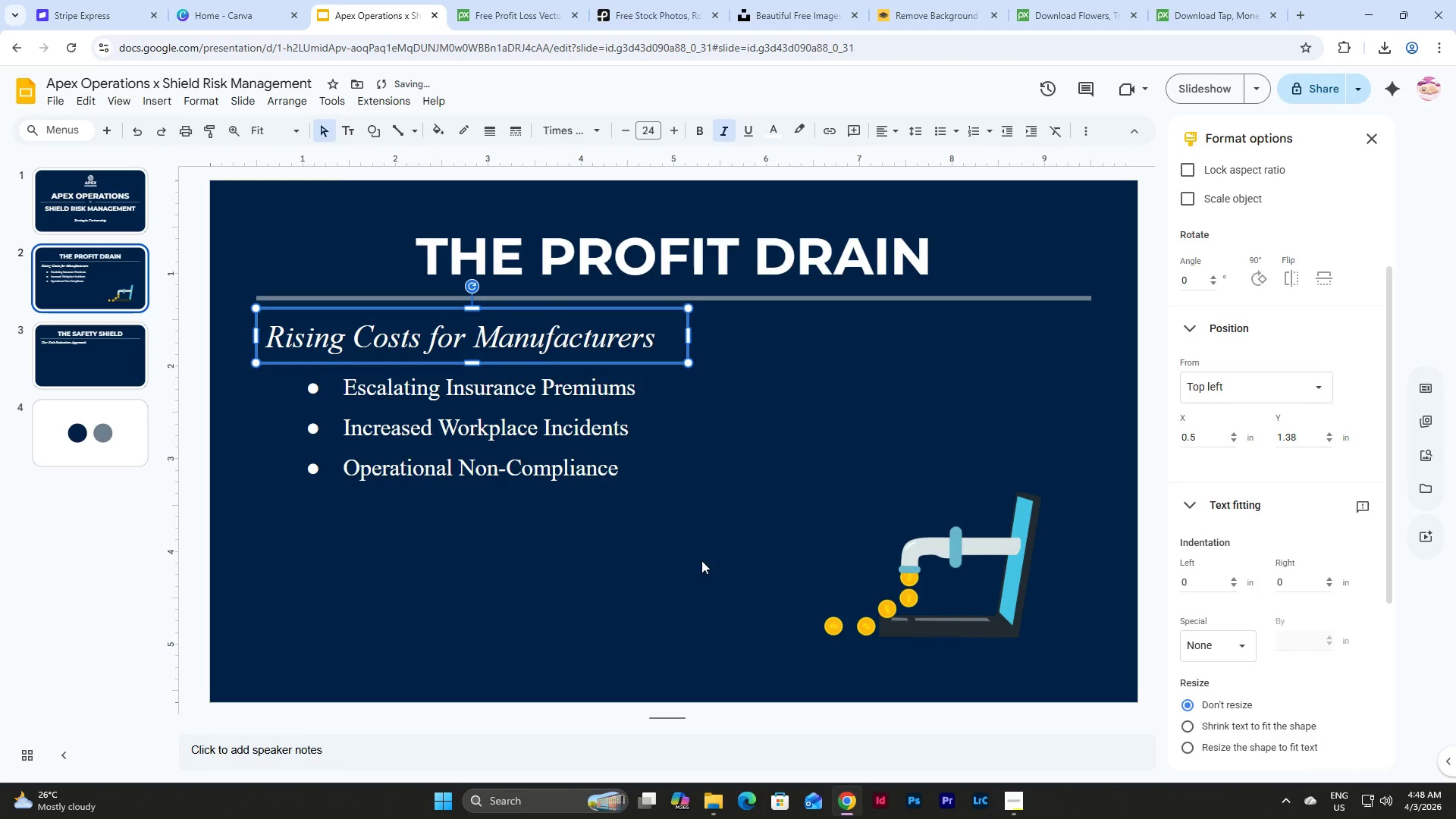 
left_click([663, 555])
 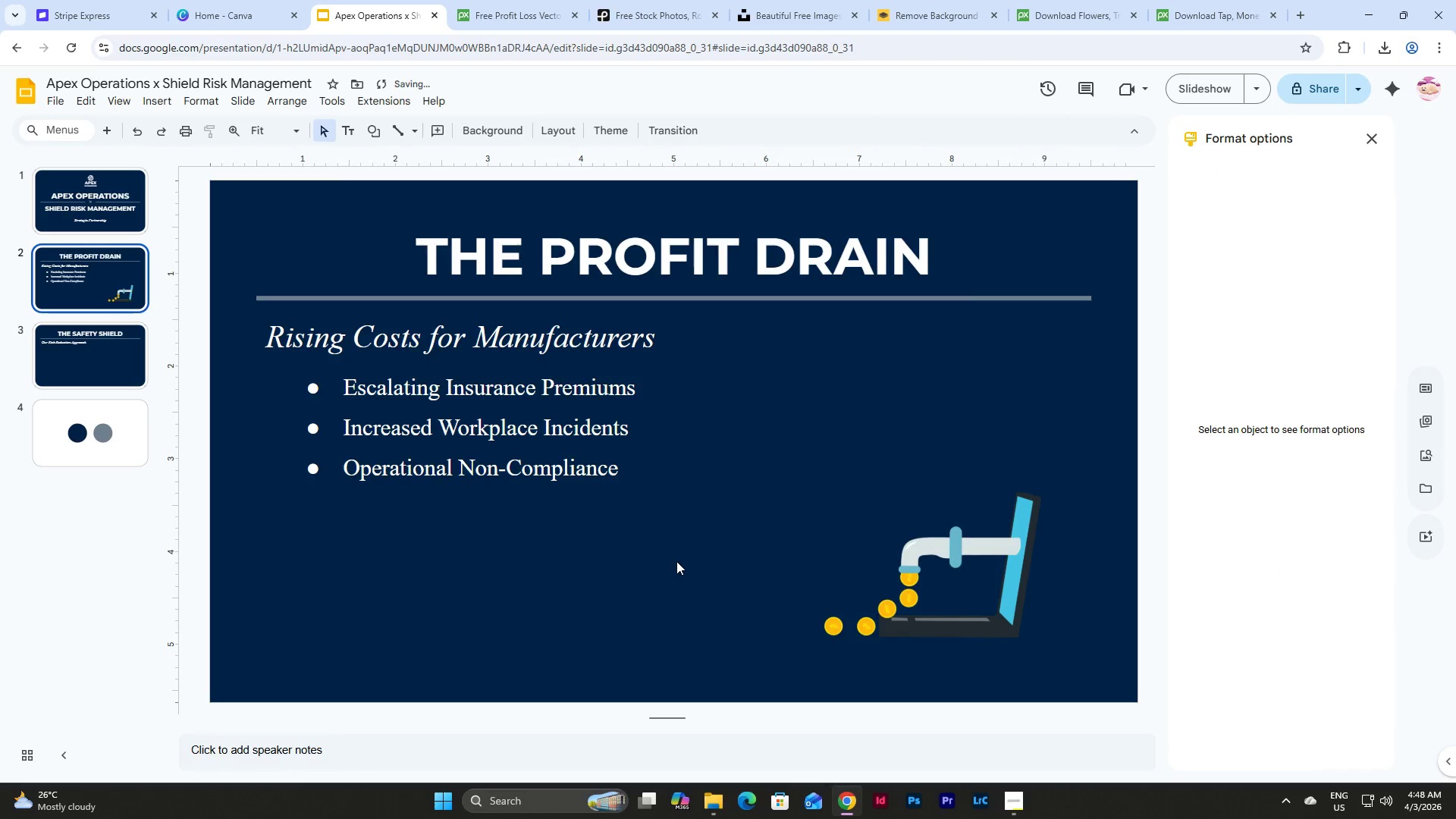 
left_click_drag(start_coordinate=[679, 563], to_coordinate=[309, 378])
 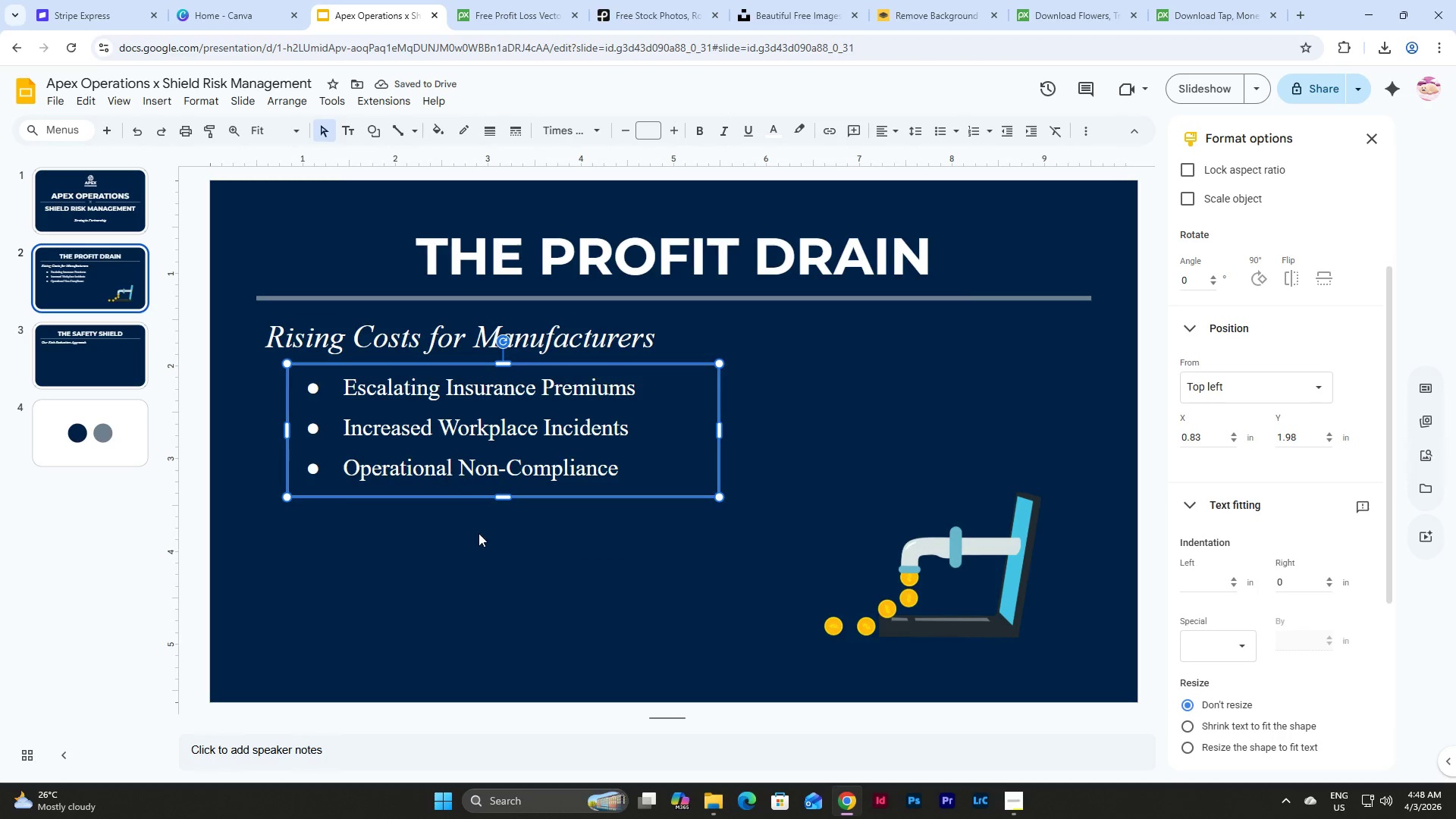 
left_click([514, 573])
 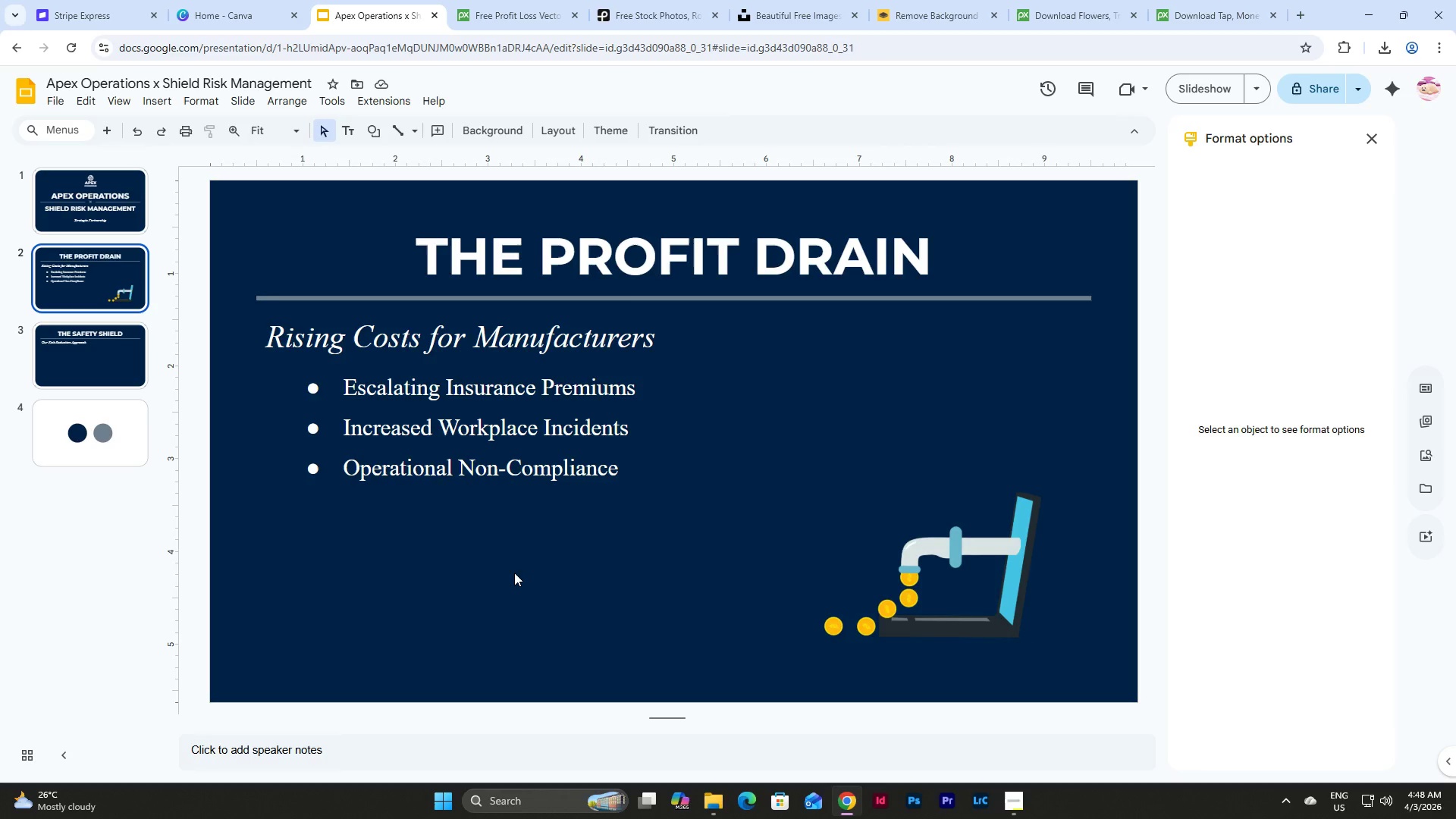 
wait(12.05)
 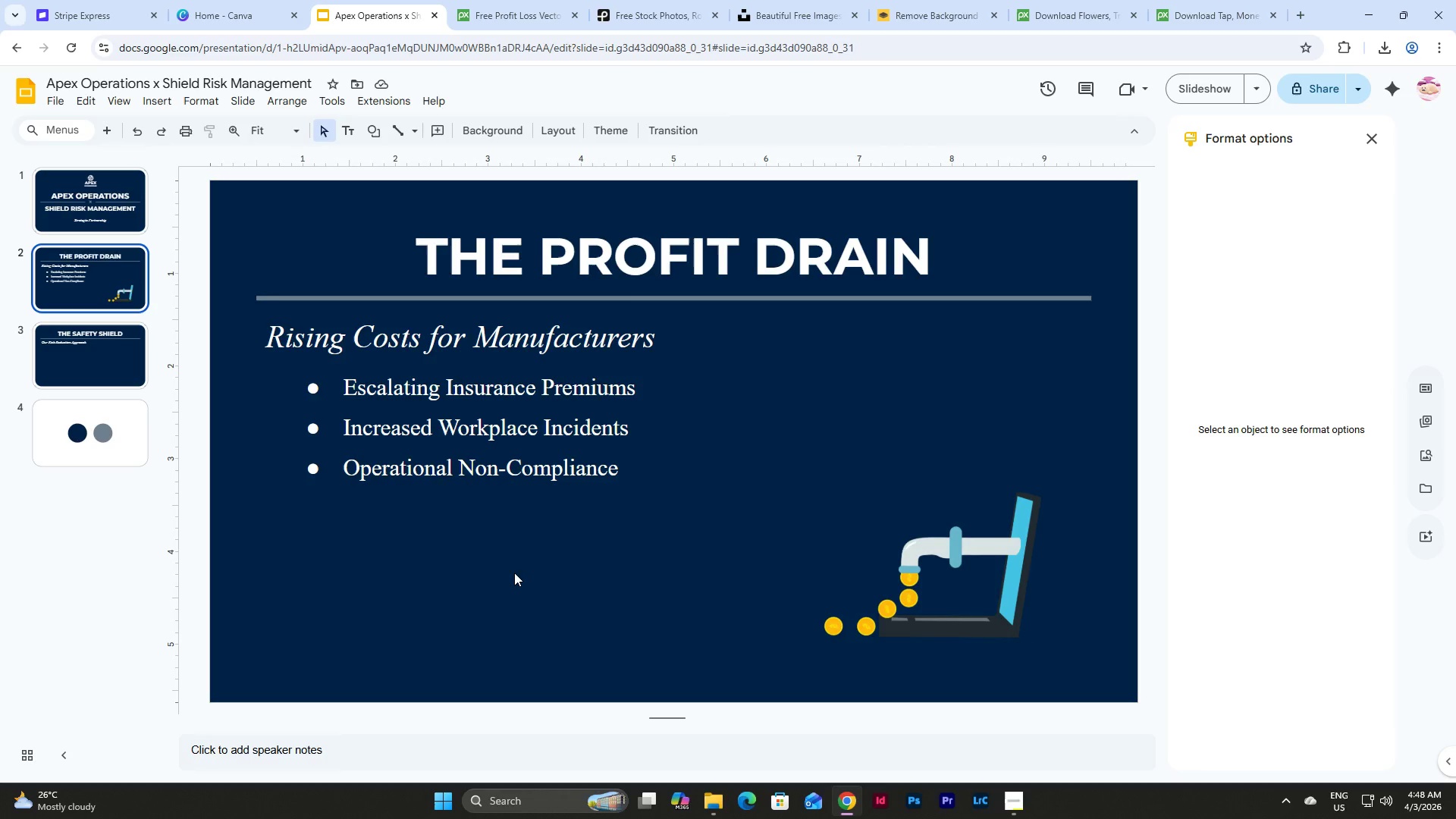 
left_click([657, 336])
 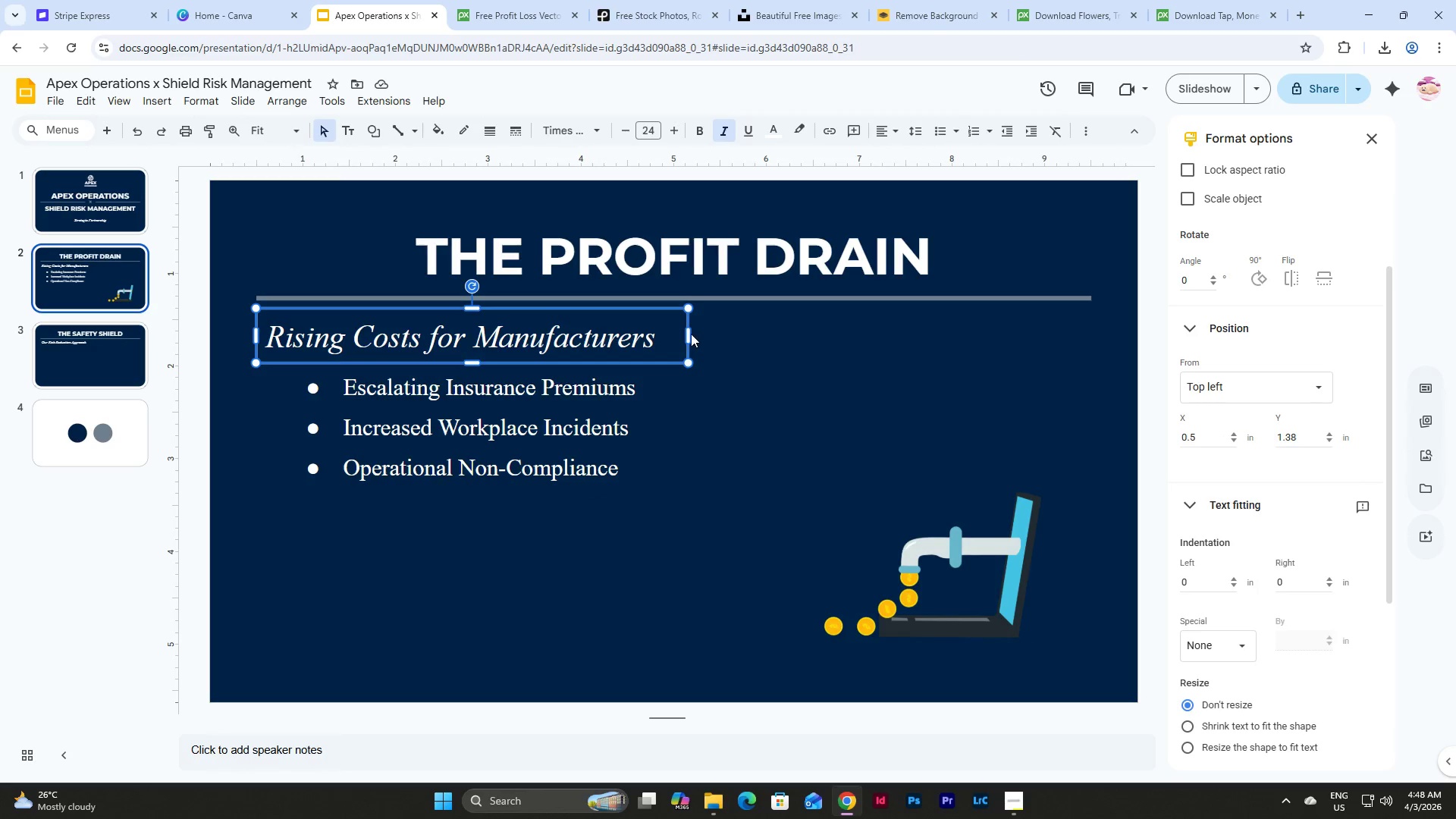 
left_click_drag(start_coordinate=[690, 334], to_coordinate=[821, 341])
 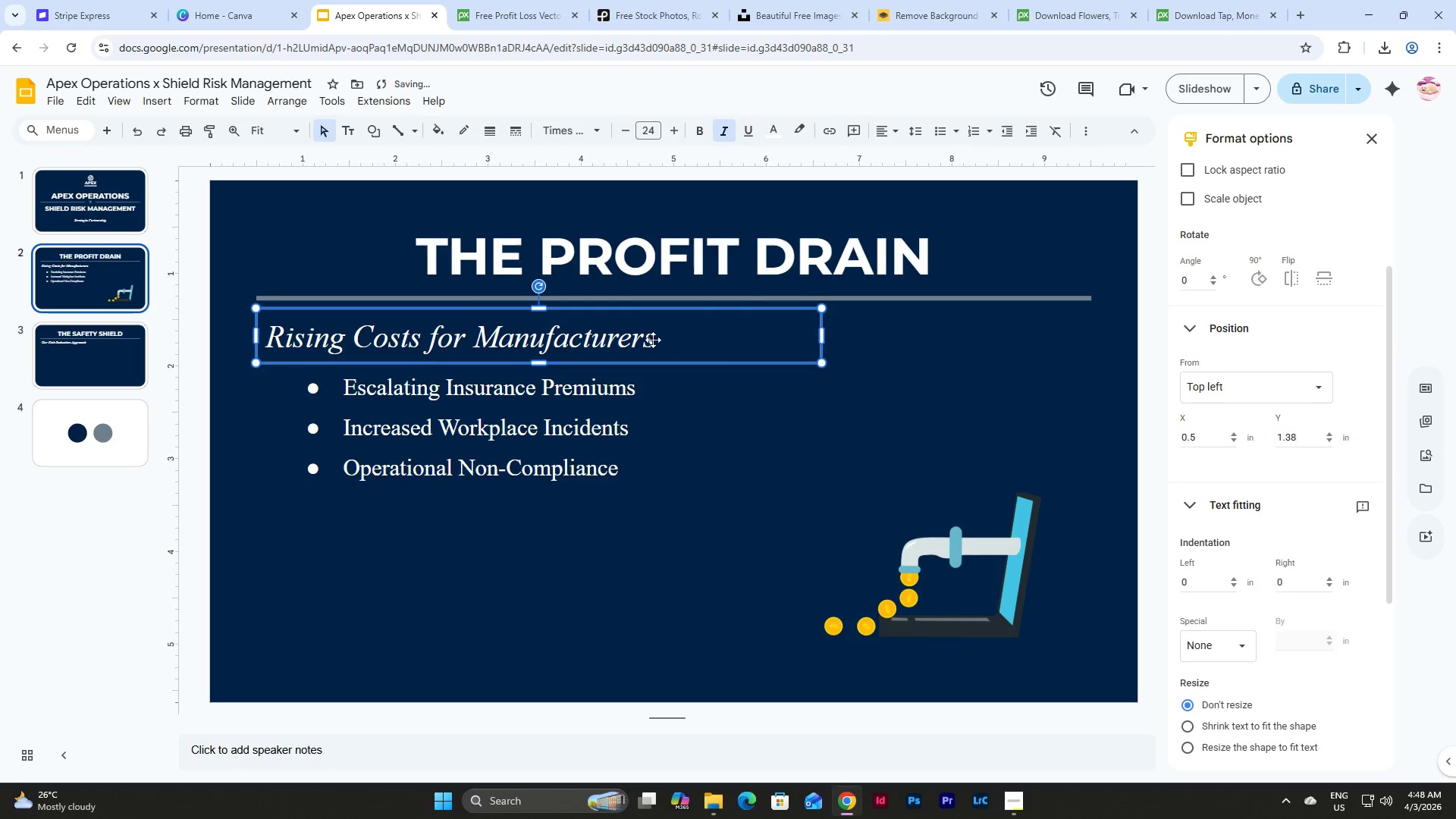 
left_click([652, 340])
 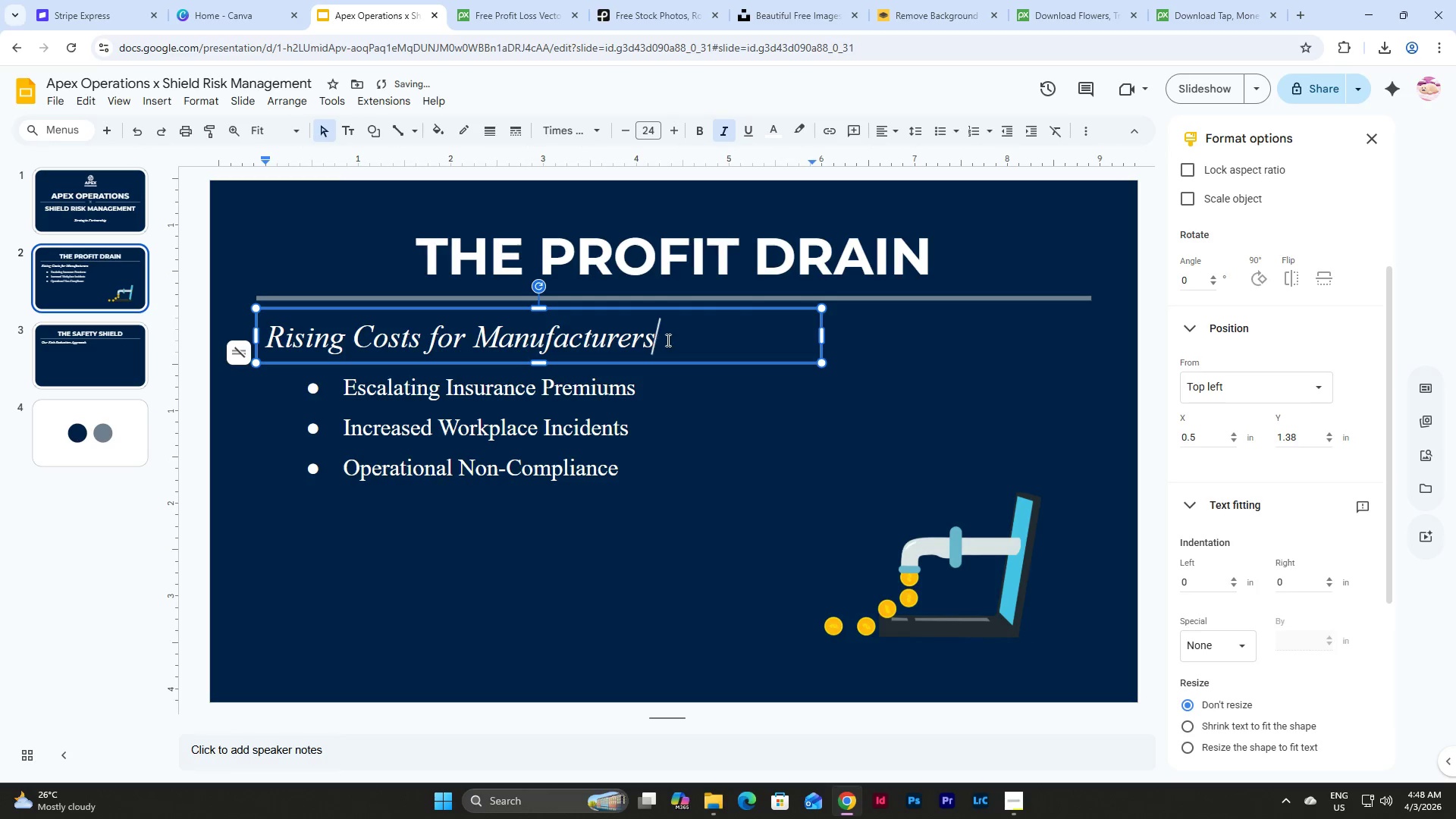 
left_click_drag(start_coordinate=[670, 339], to_coordinate=[617, 350])
 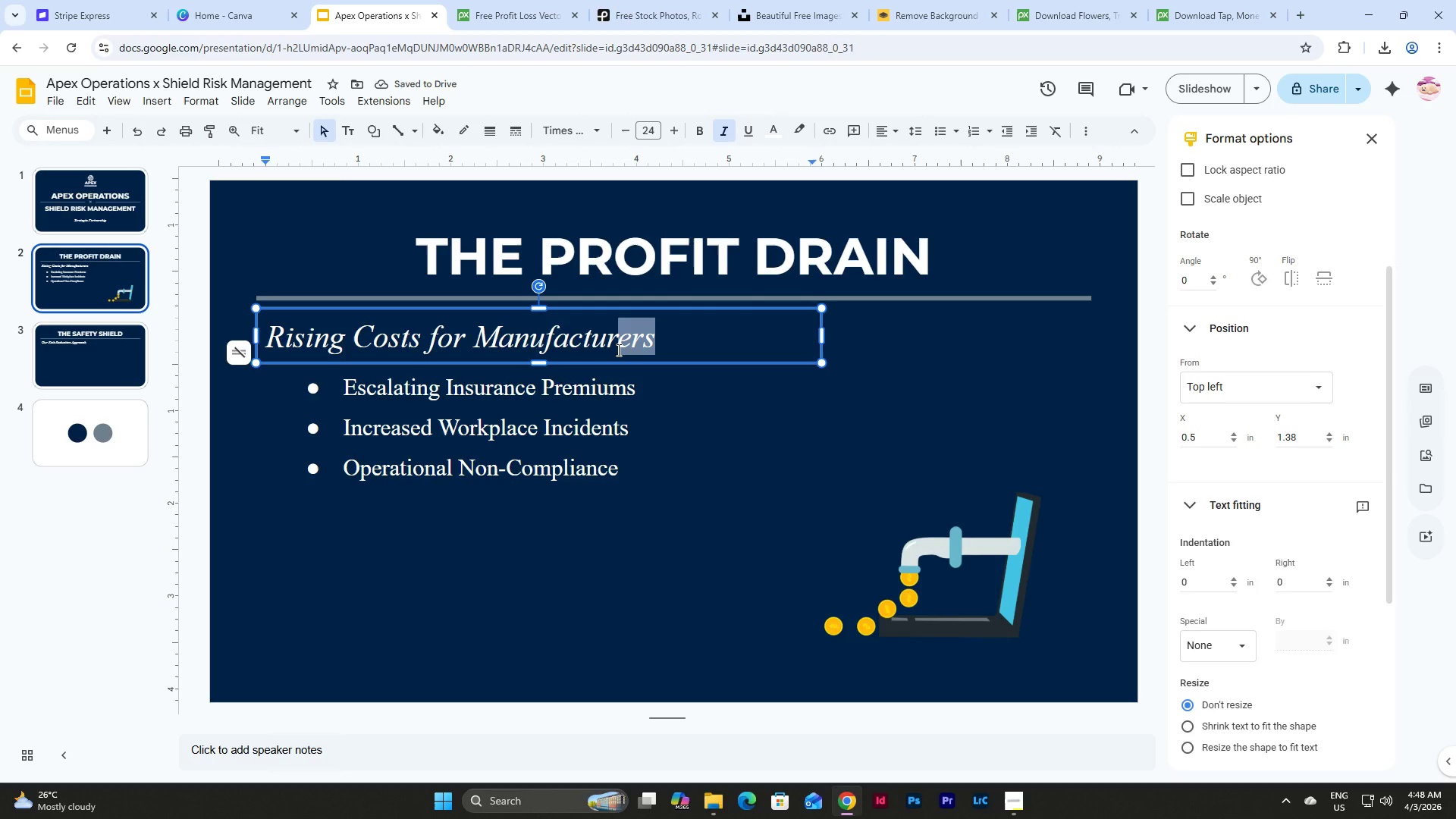 
type(ing Clients)
 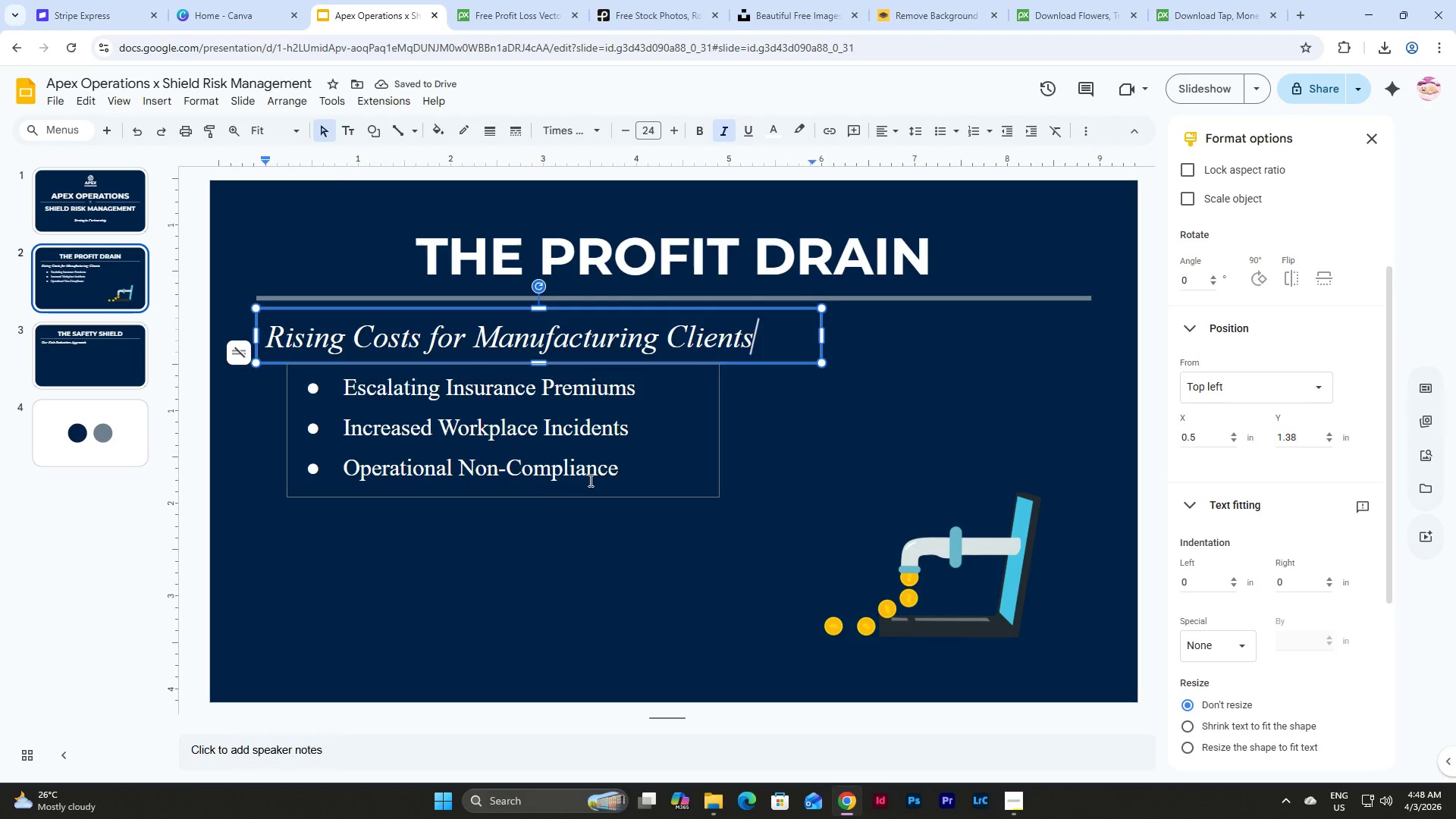 
left_click([629, 381])
 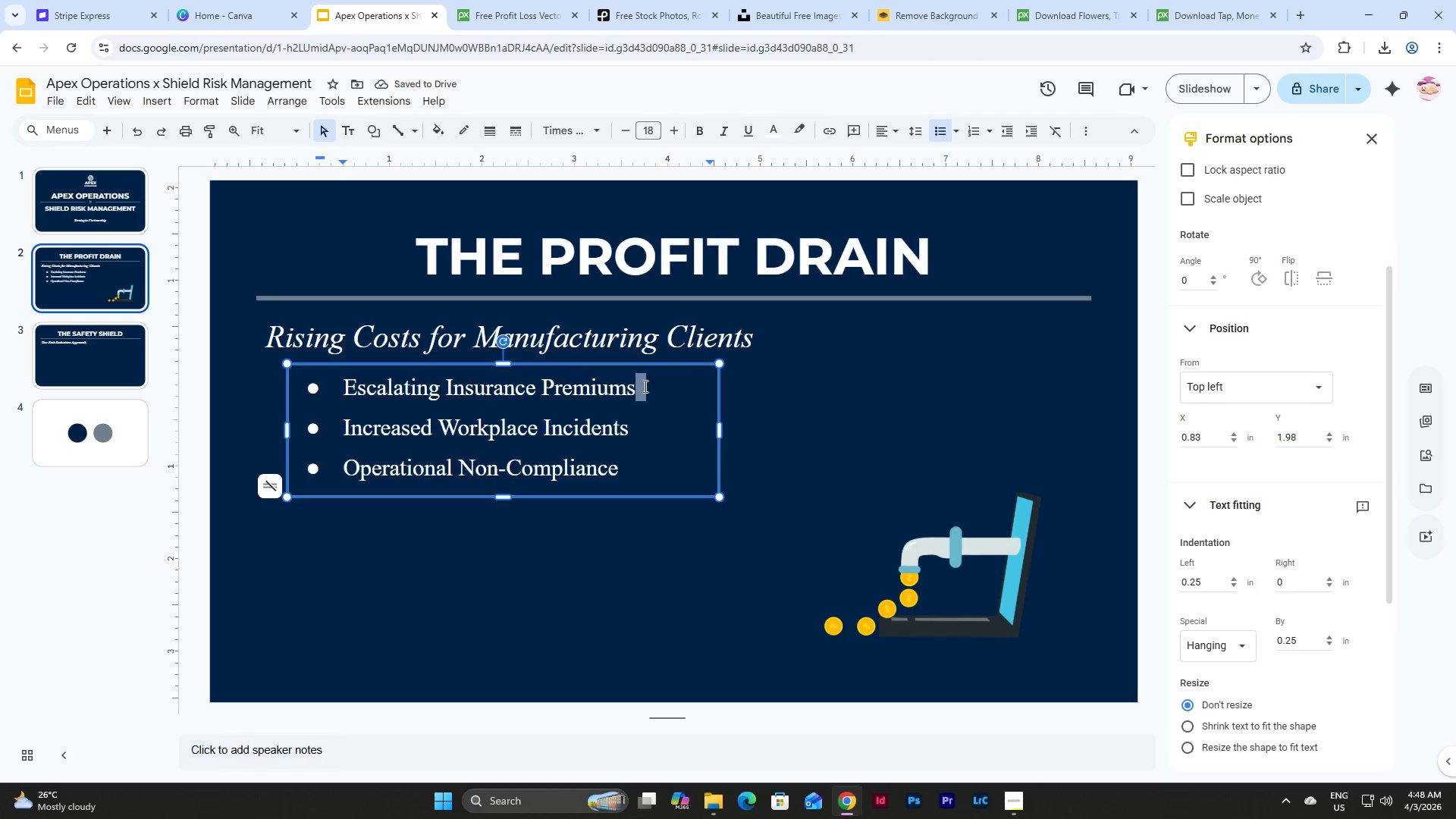 
left_click([644, 386])
 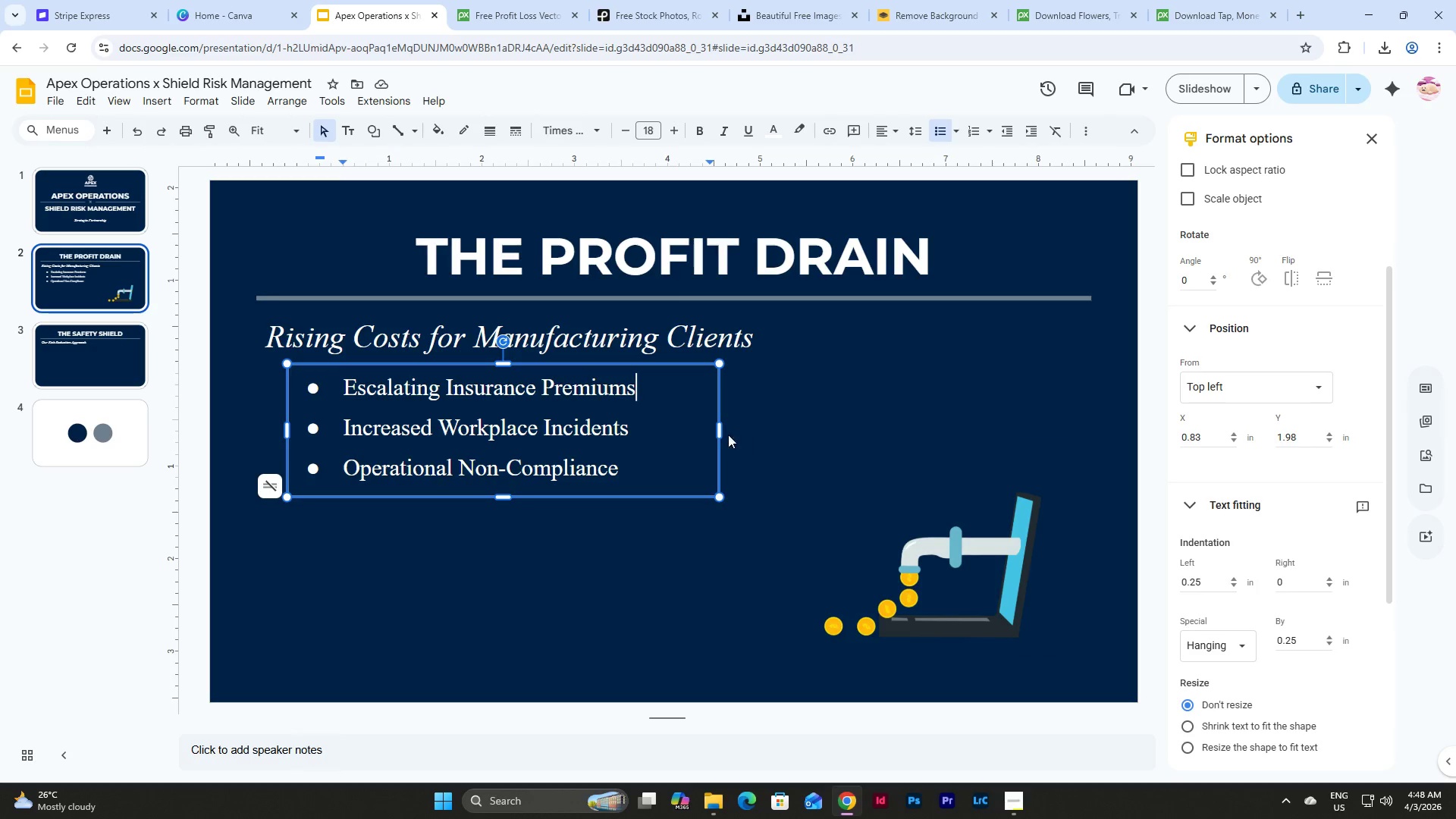 
left_click([718, 440])
 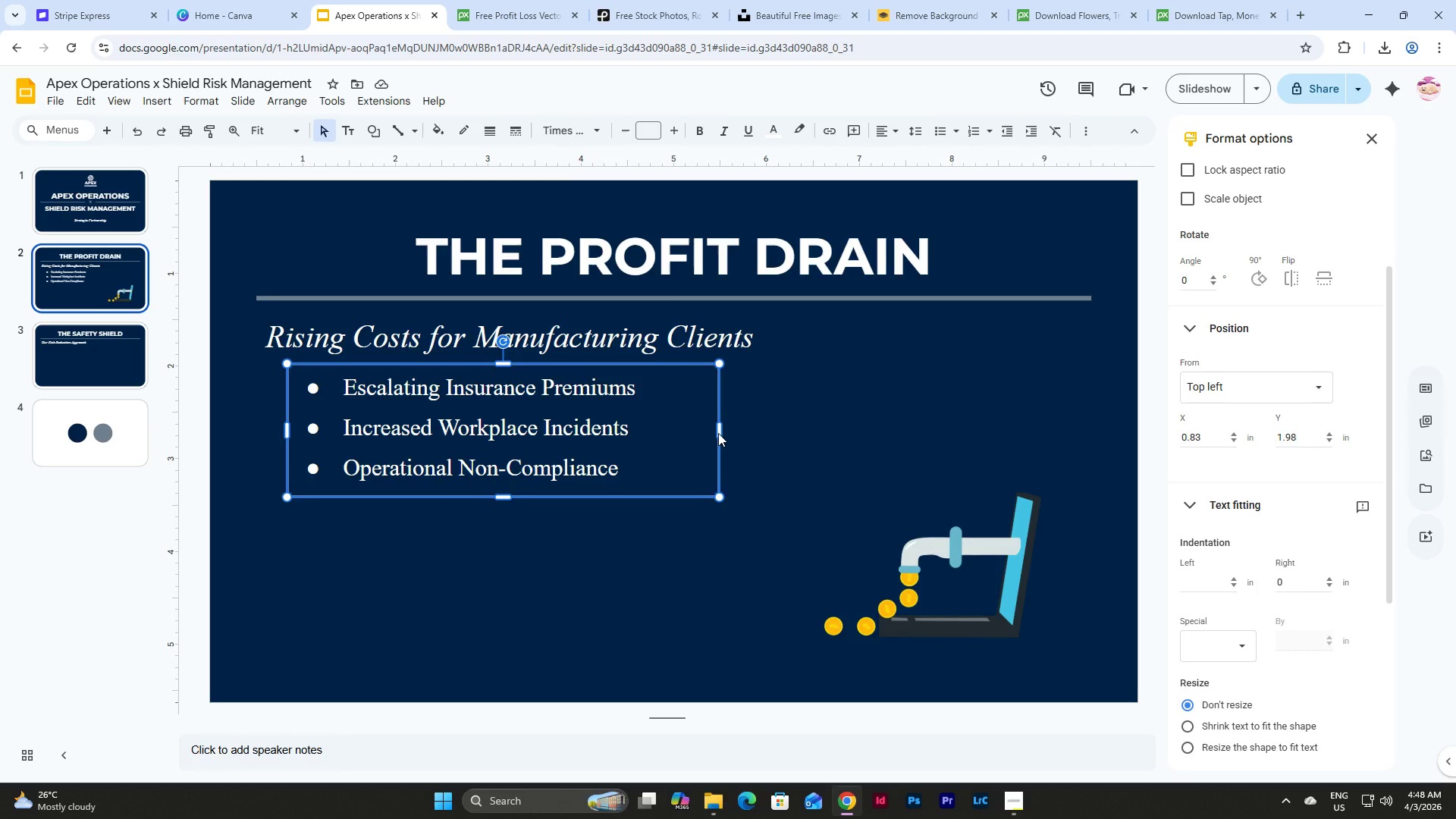 
left_click([718, 433])
 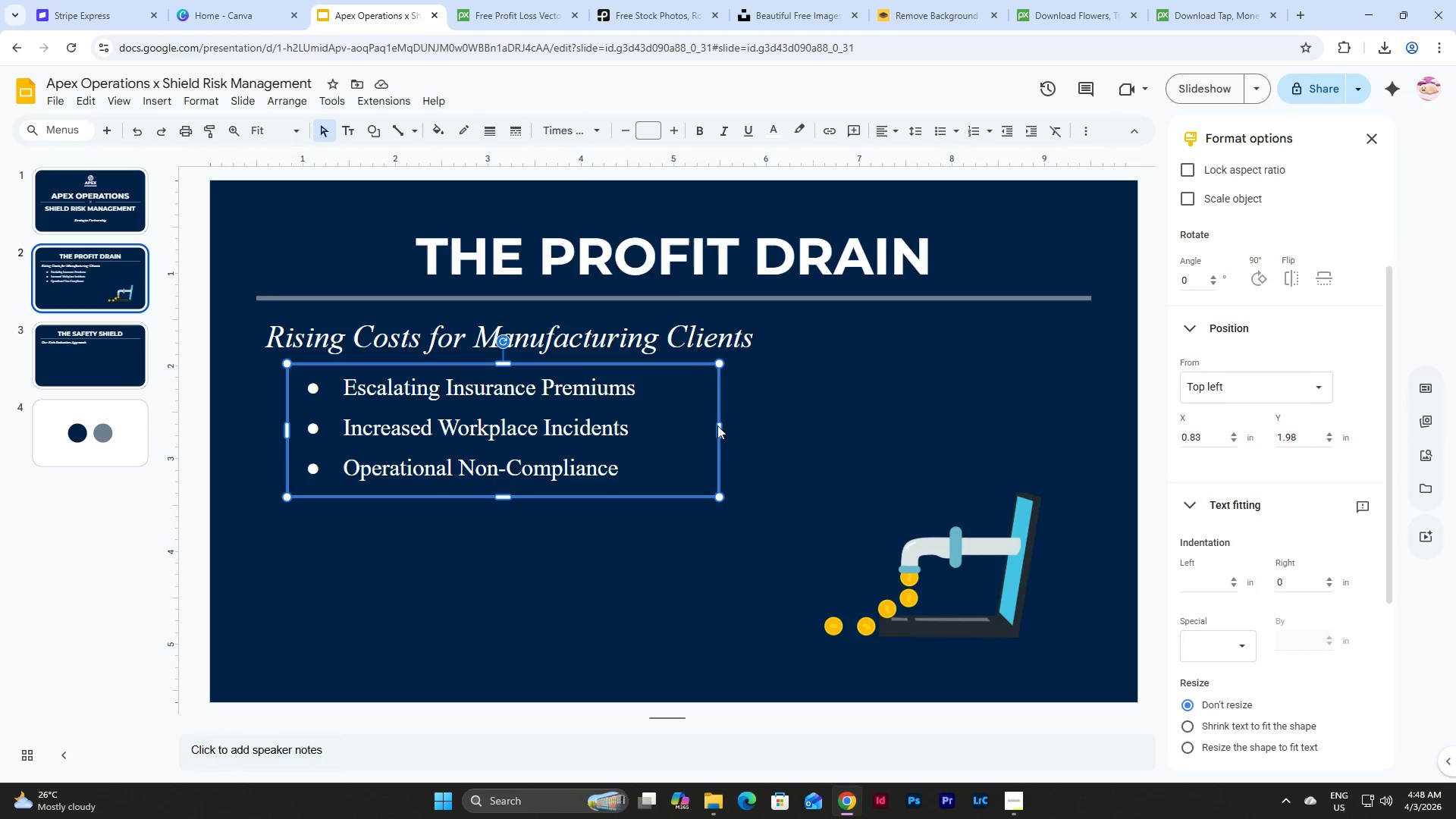 
left_click_drag(start_coordinate=[720, 426], to_coordinate=[851, 434])
 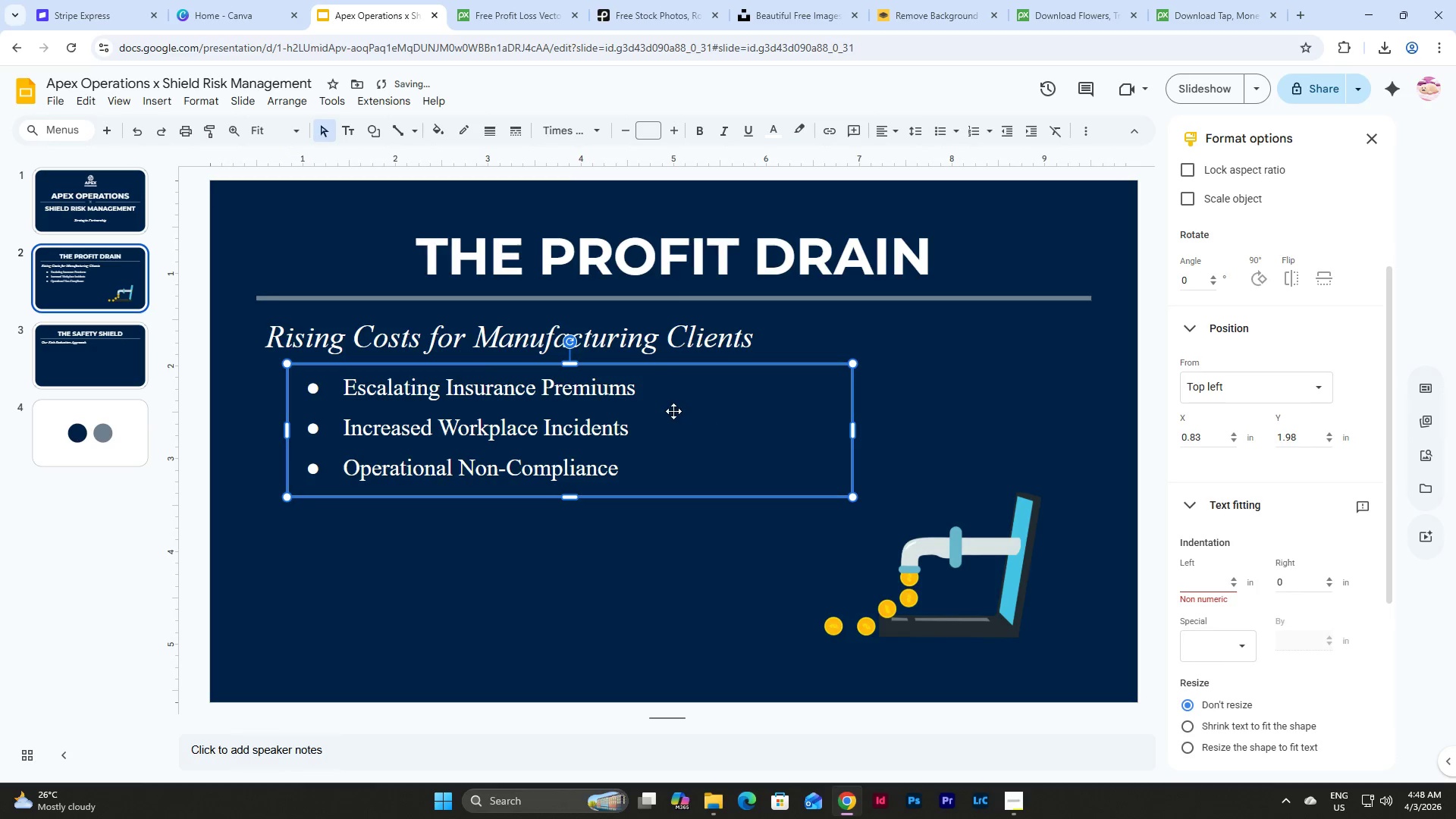 
left_click([673, 411])
 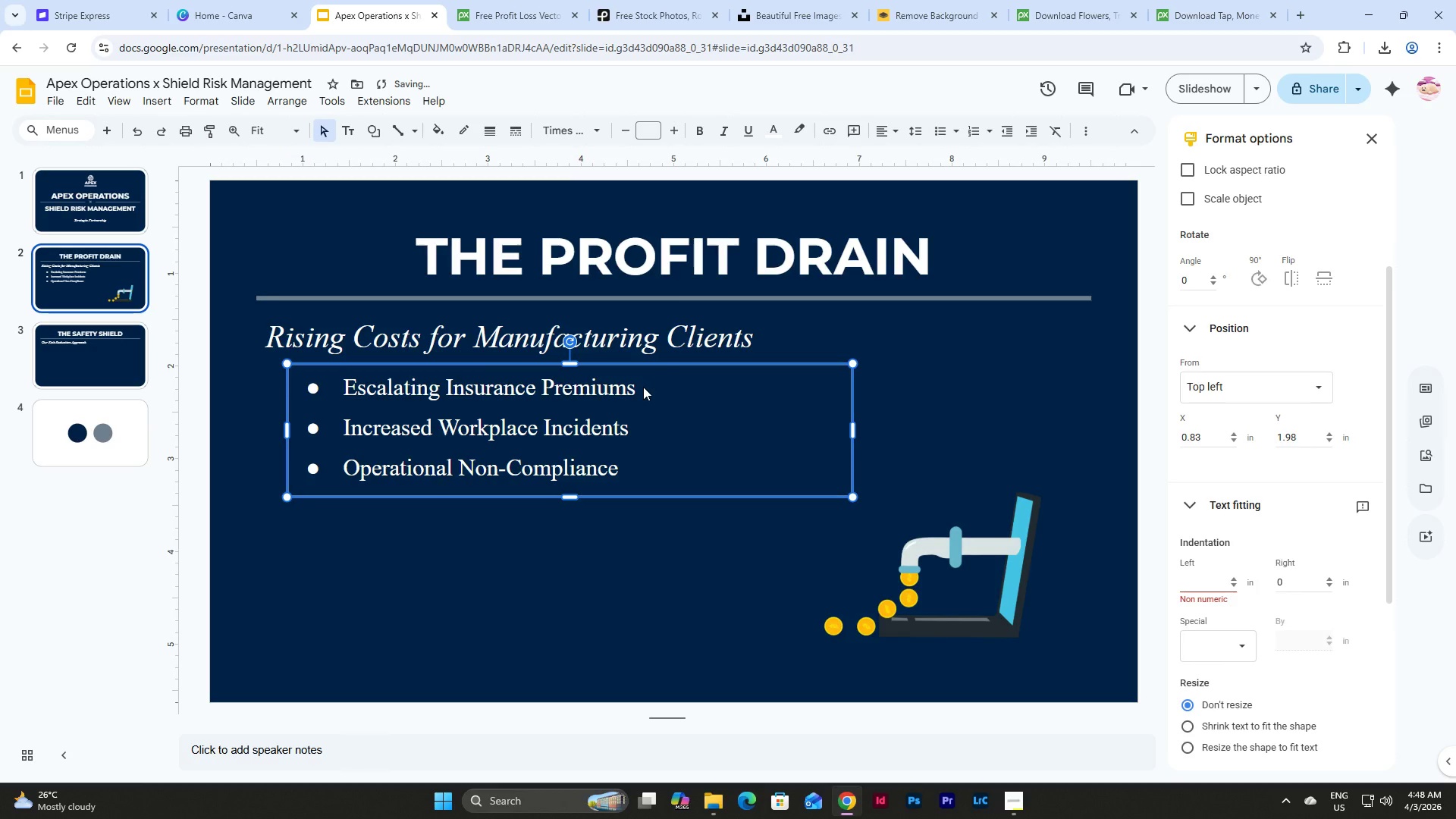 
triple_click([643, 387])
 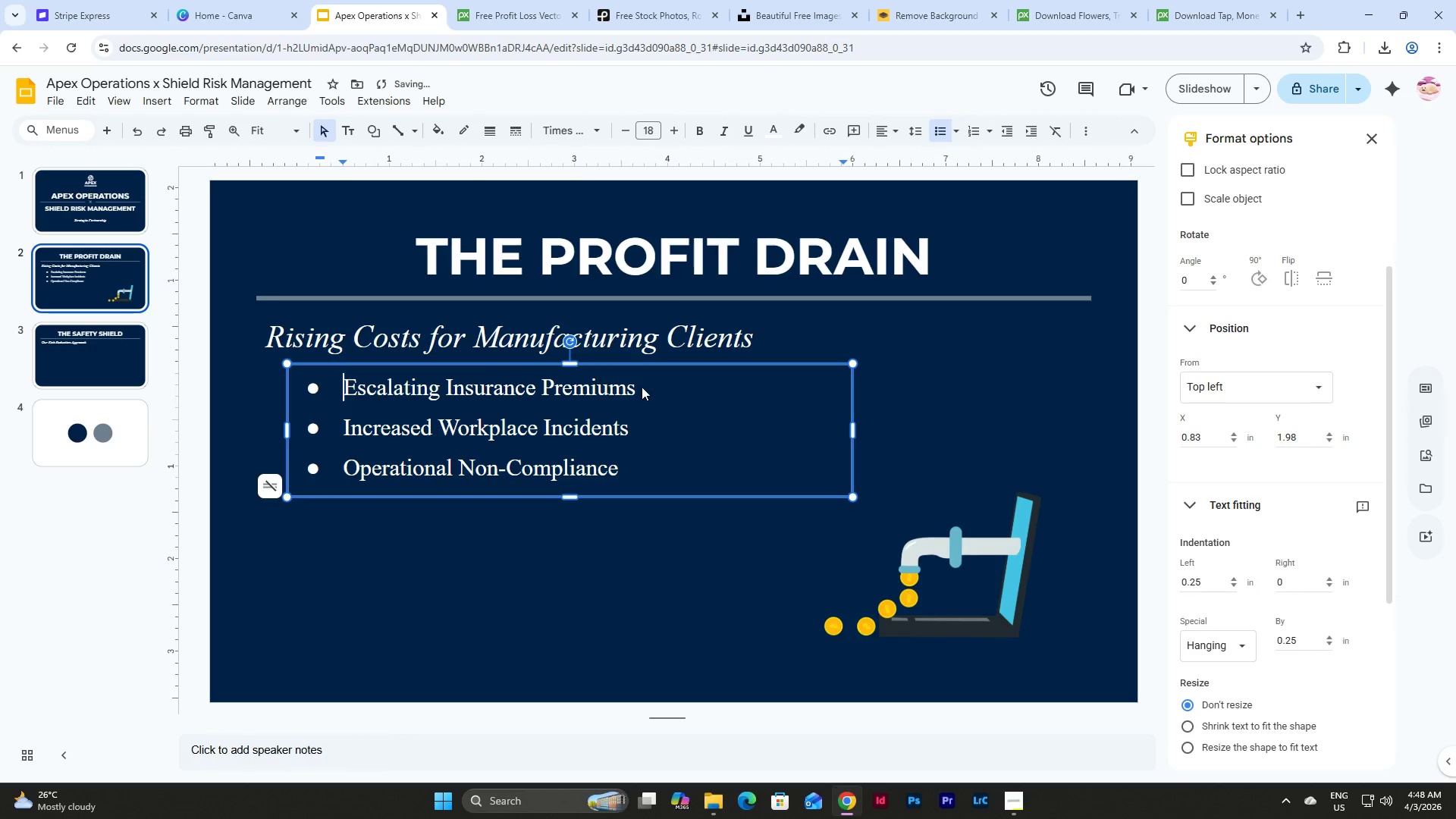 
triple_click([642, 387])
 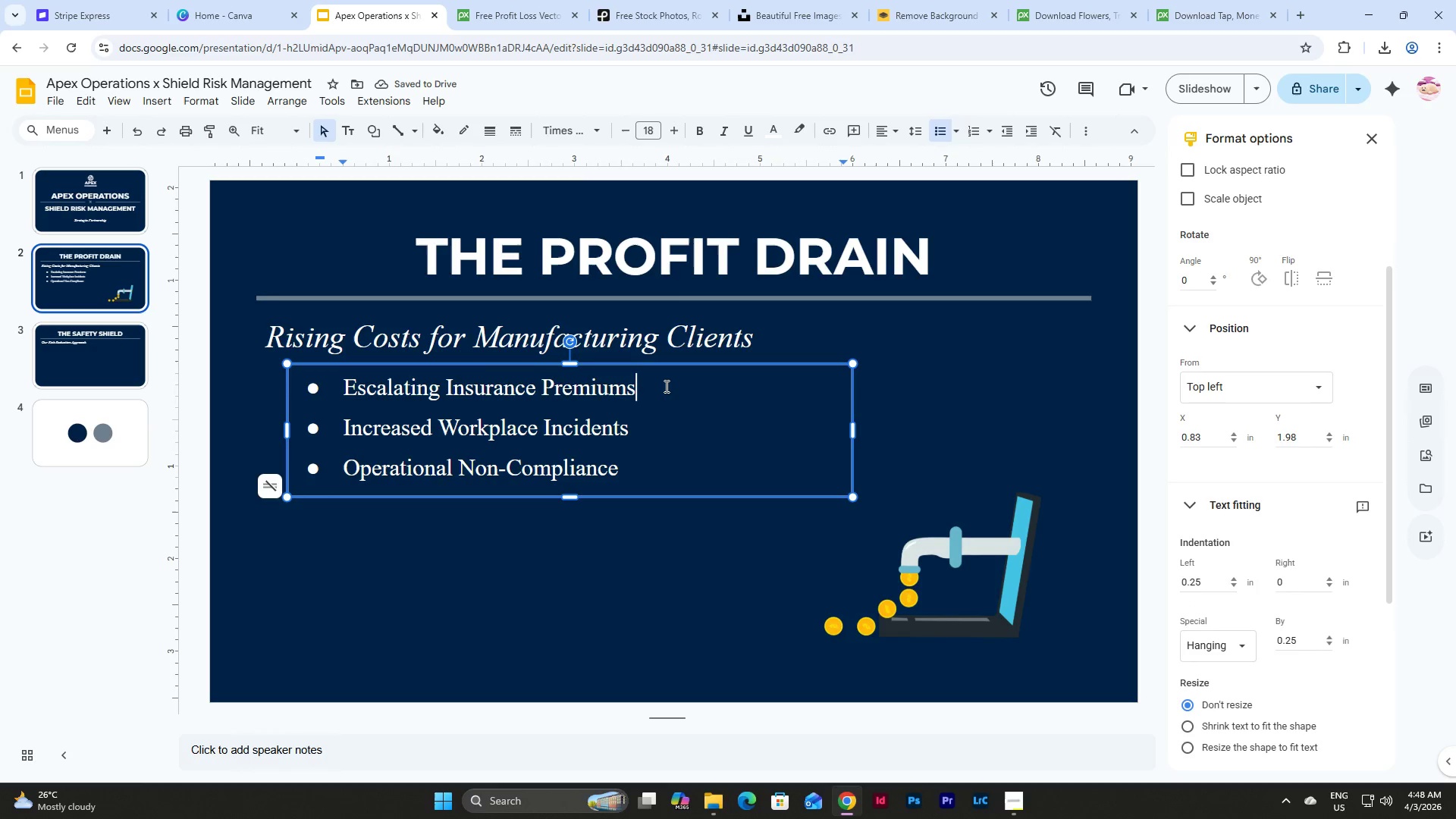 
left_click_drag(start_coordinate=[665, 386], to_coordinate=[444, 388])
 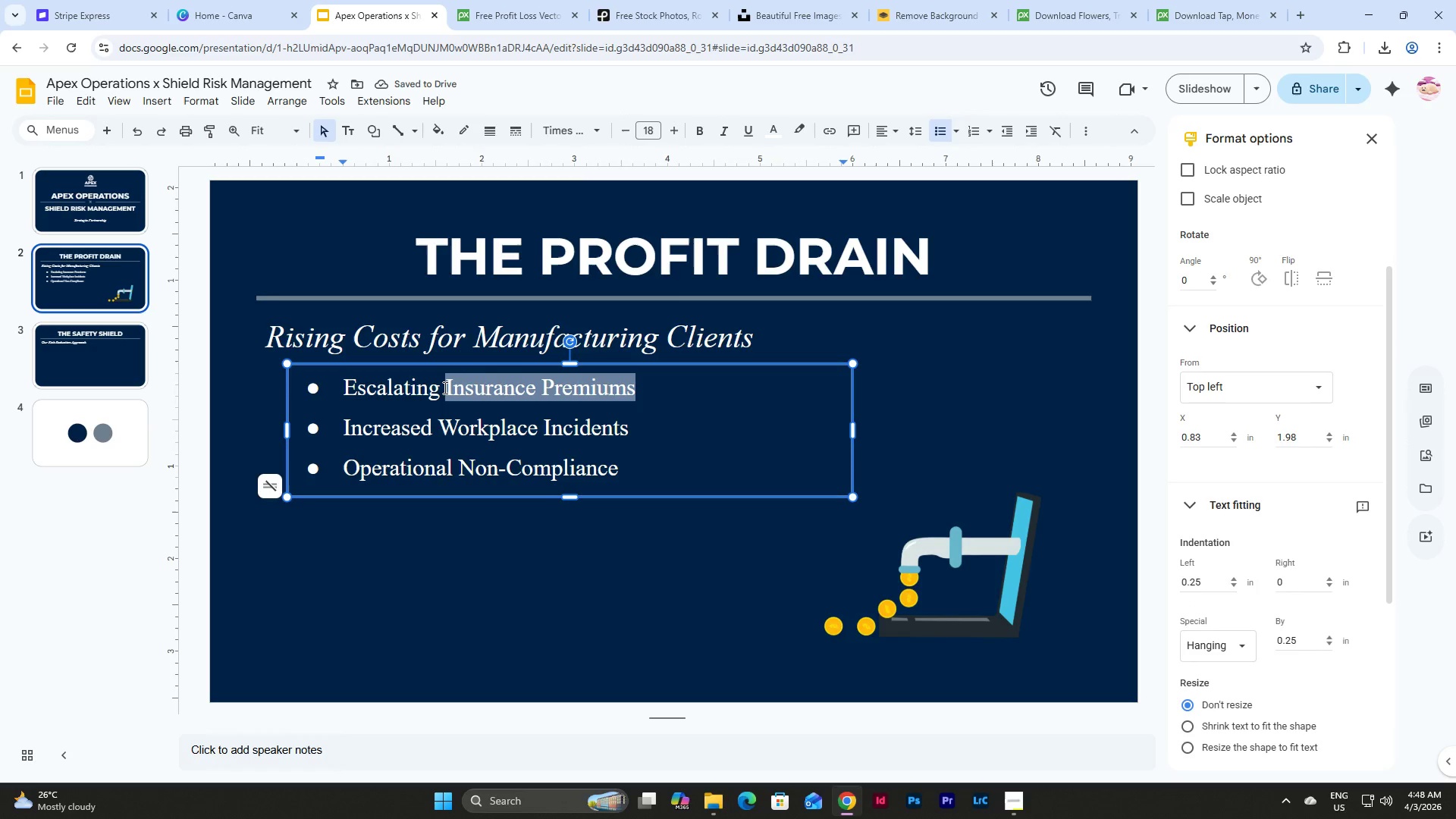 
type(insurance premiums due to high-rsik)
key(Backspace)
key(Backspace)
key(Backspace)
type(isk)
 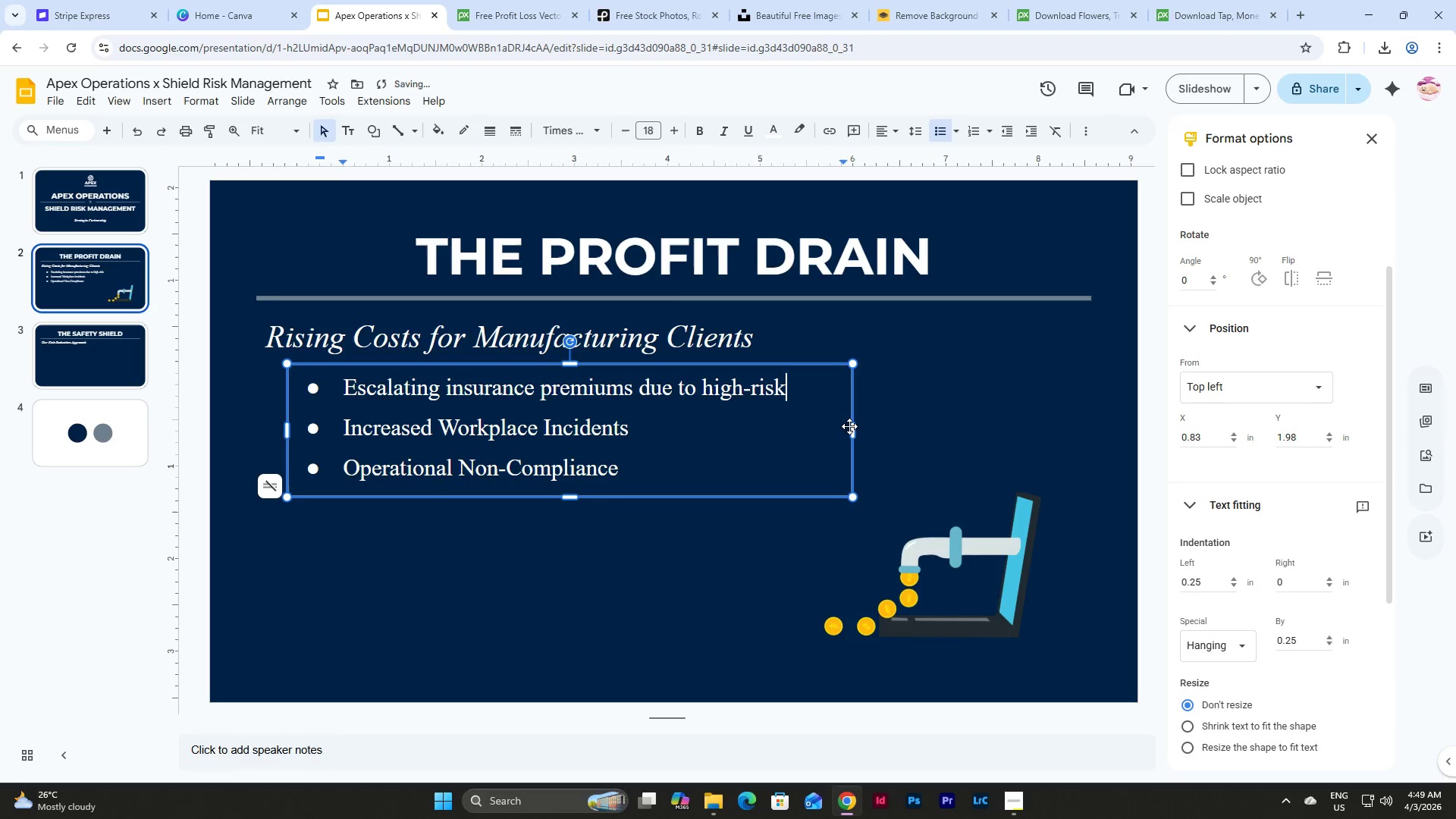 
left_click_drag(start_coordinate=[852, 428], to_coordinate=[908, 438])
 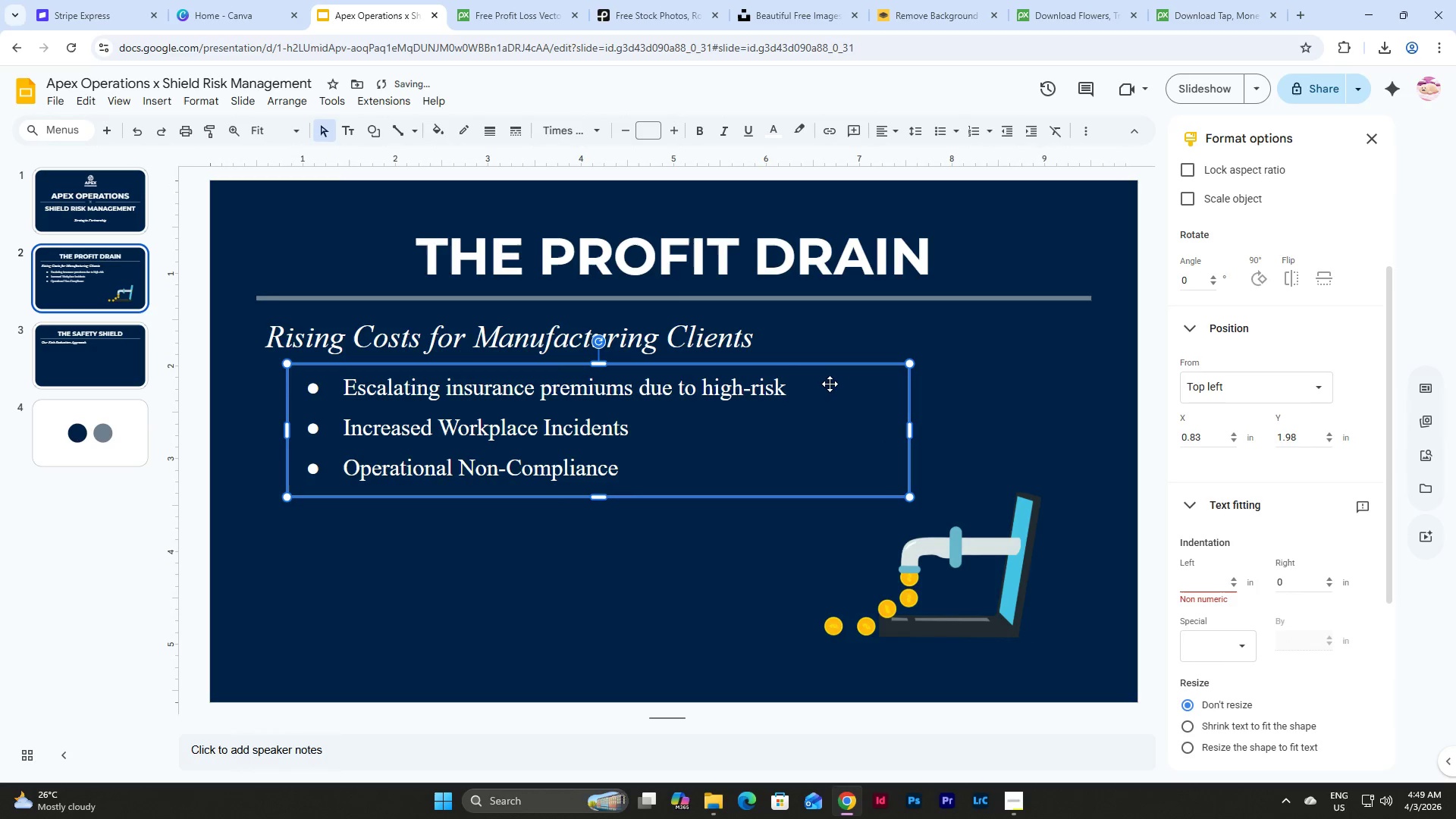 
double_click([816, 385])
 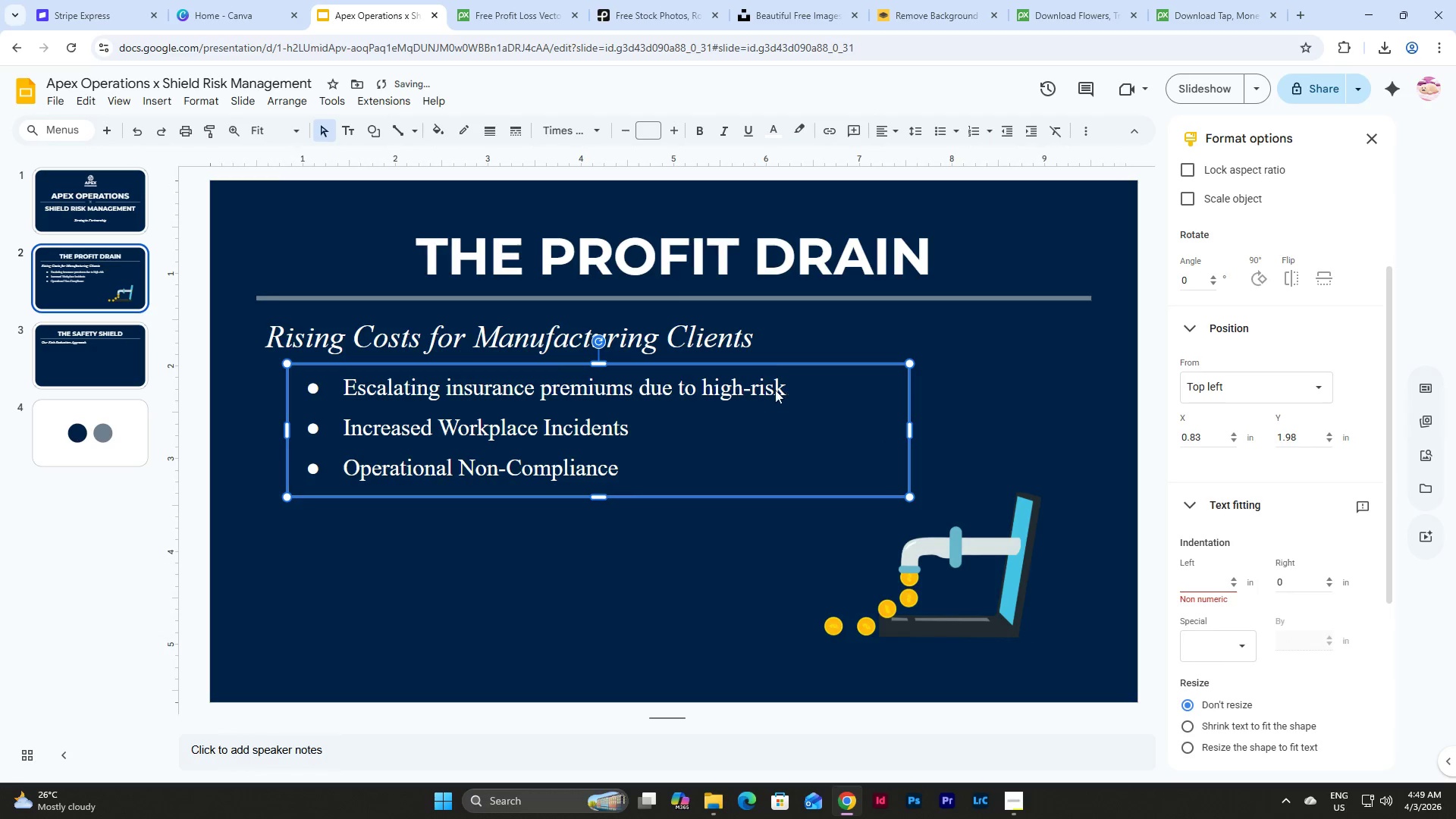 
triple_click([775, 390])
 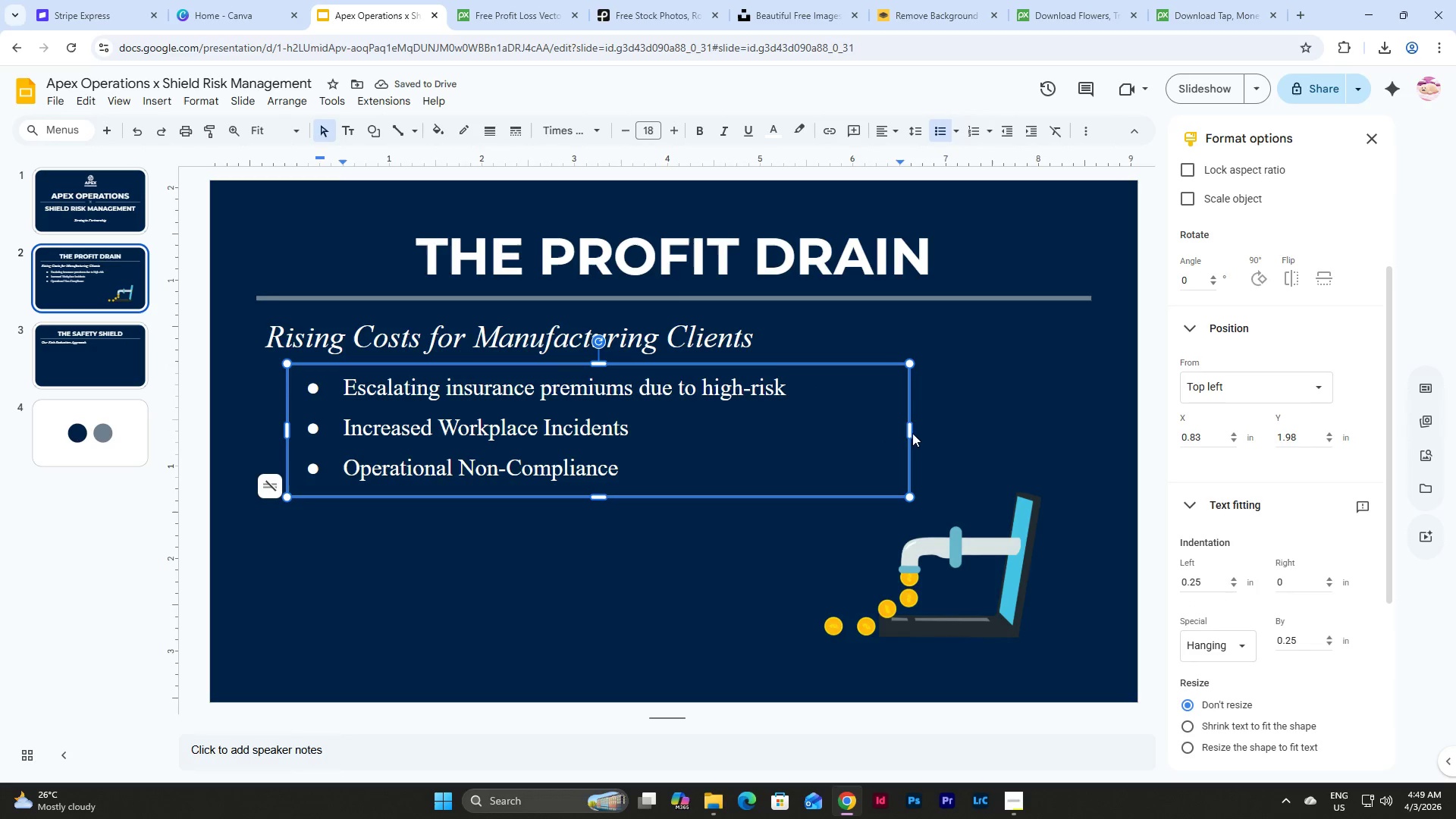 
left_click_drag(start_coordinate=[909, 431], to_coordinate=[720, 435])
 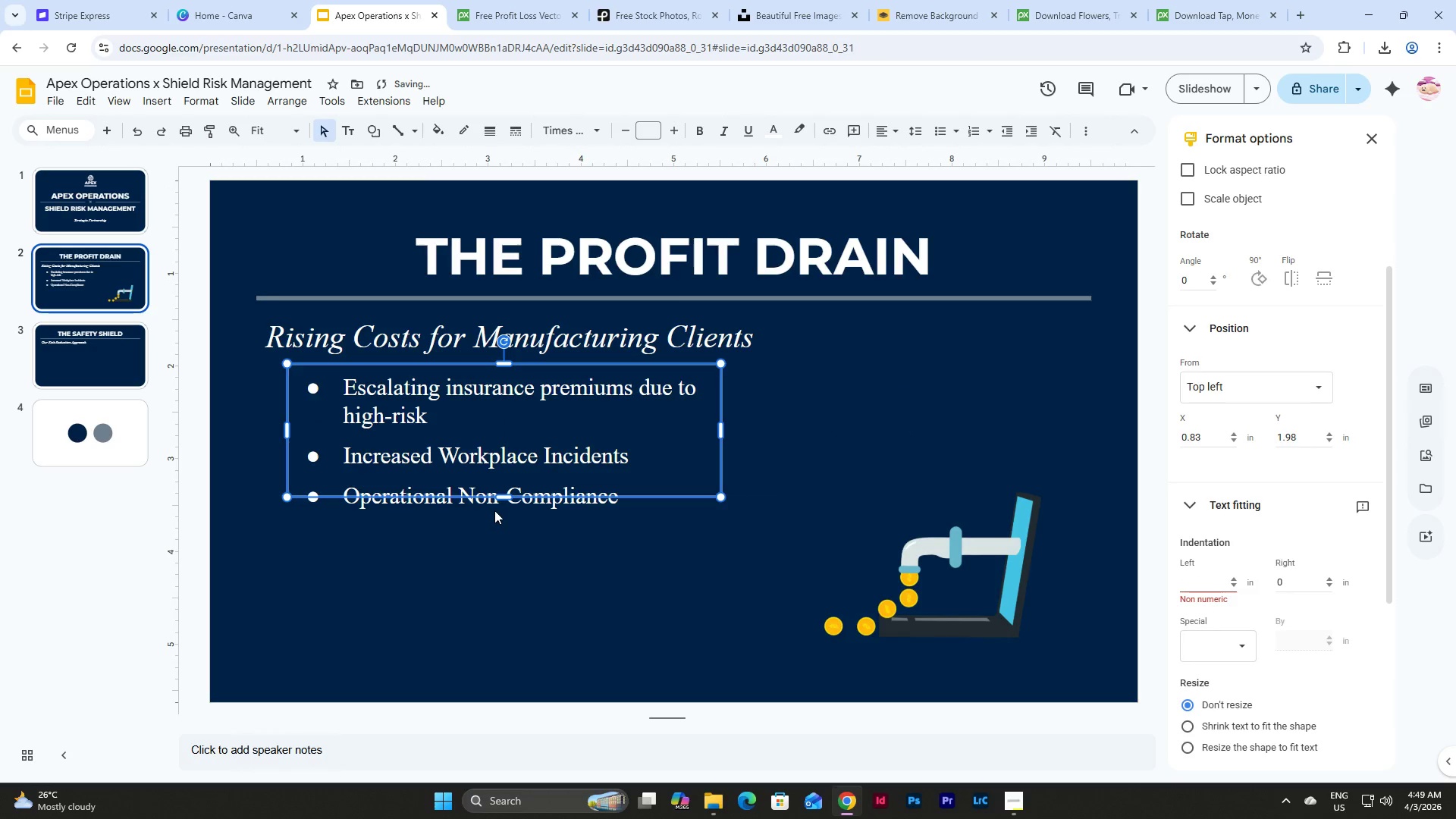 
left_click_drag(start_coordinate=[505, 497], to_coordinate=[507, 622])
 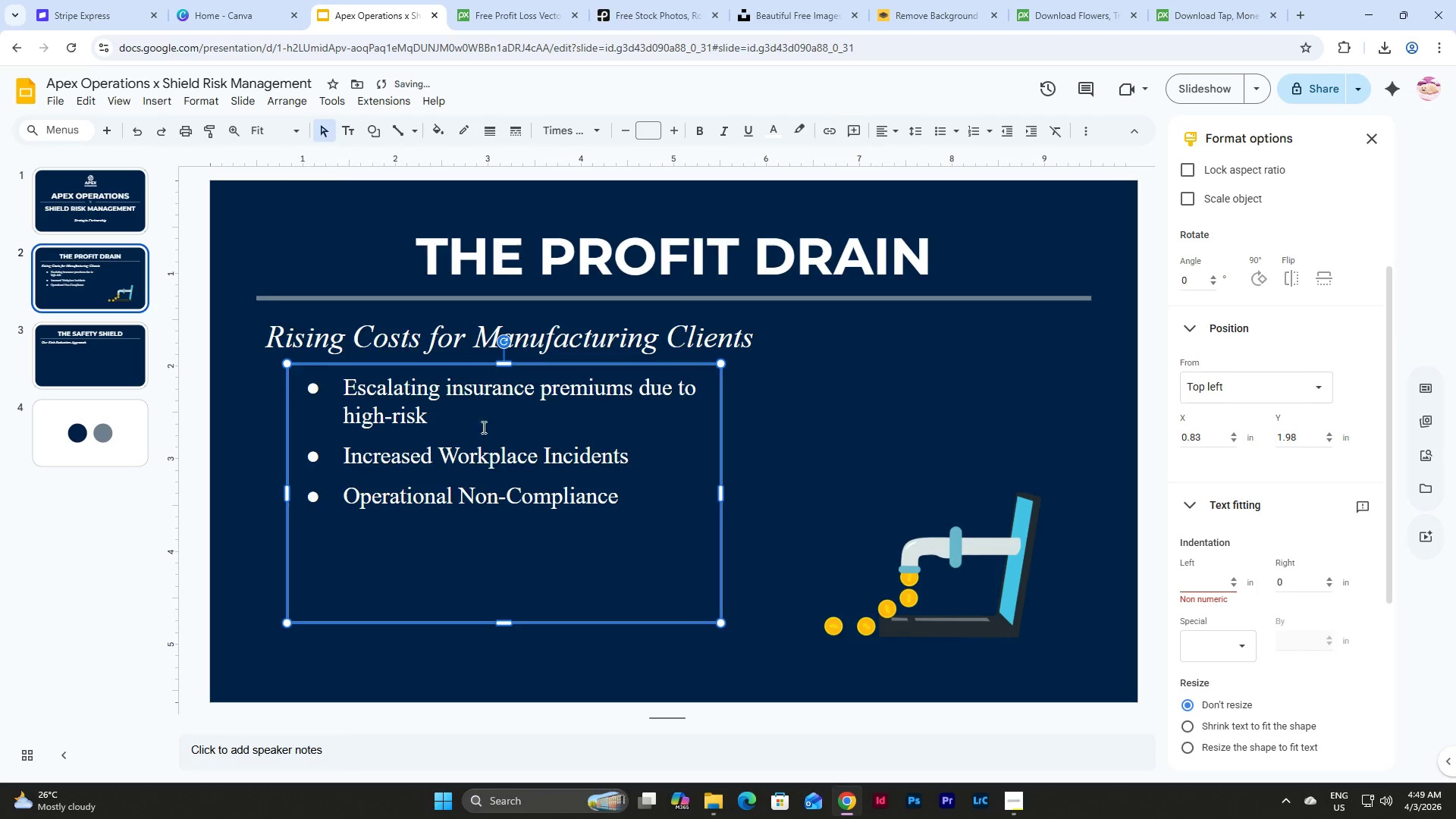 
left_click([485, 409])
 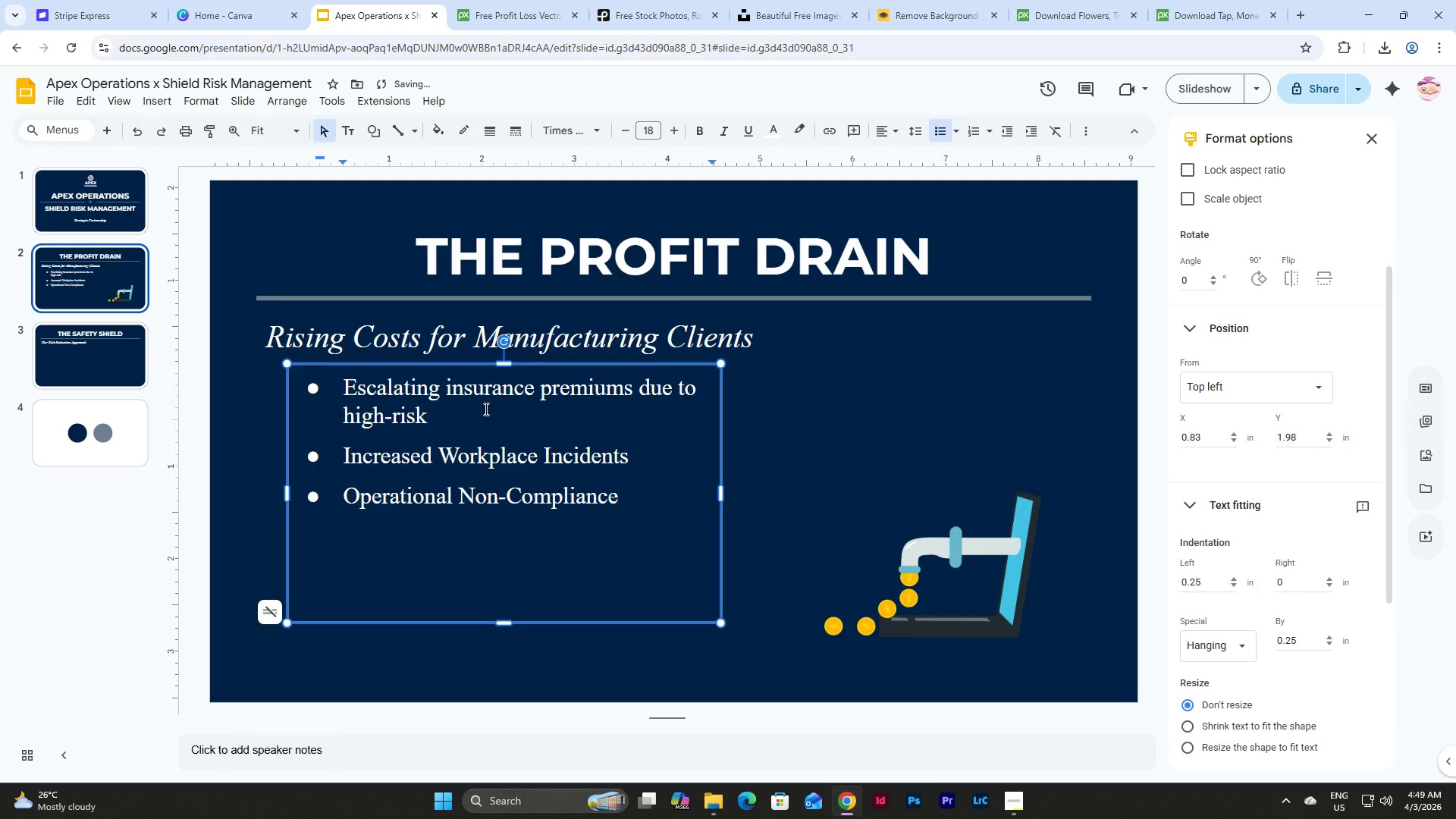 
type( classifications)
 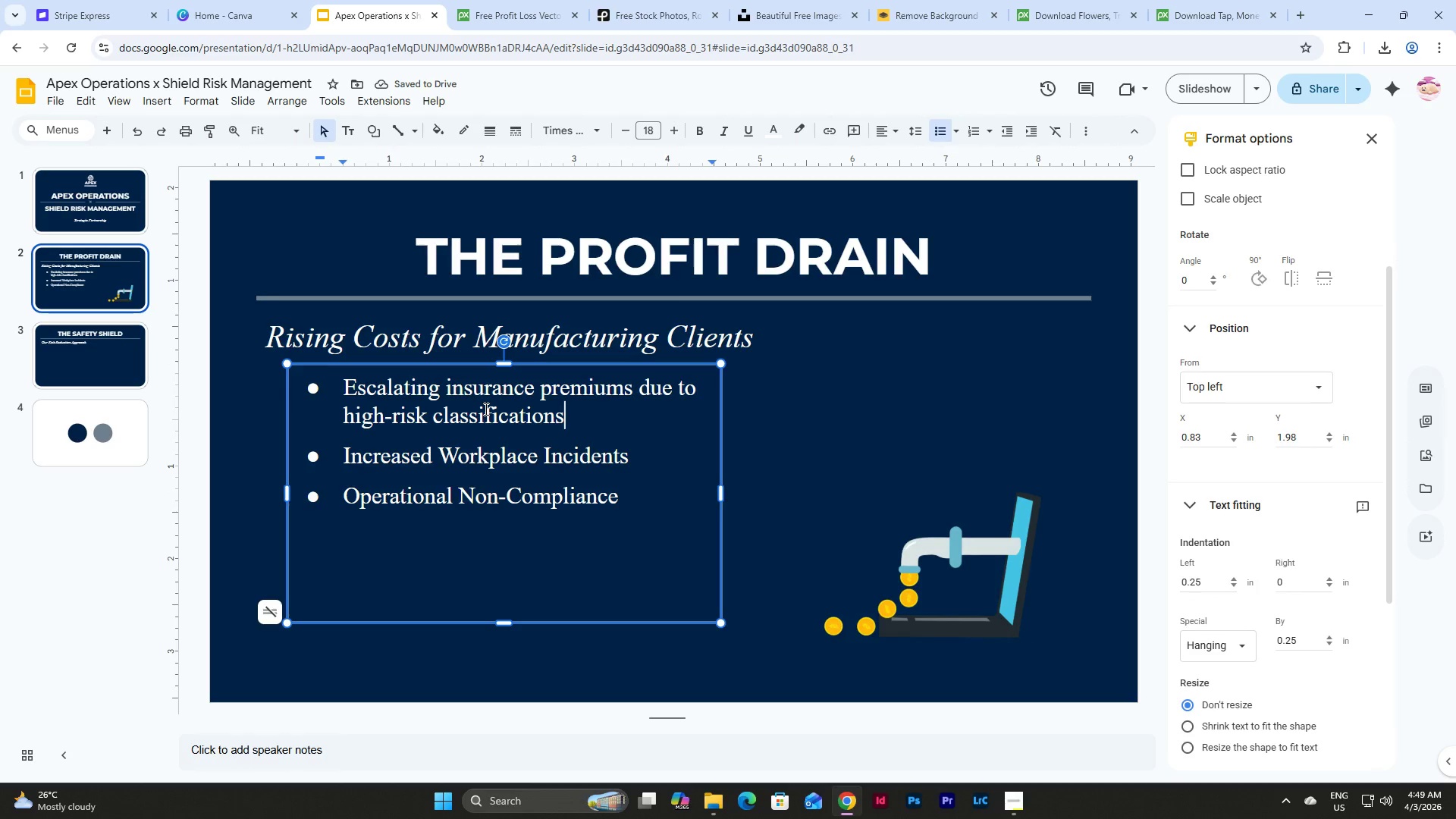 
wait(5.47)
 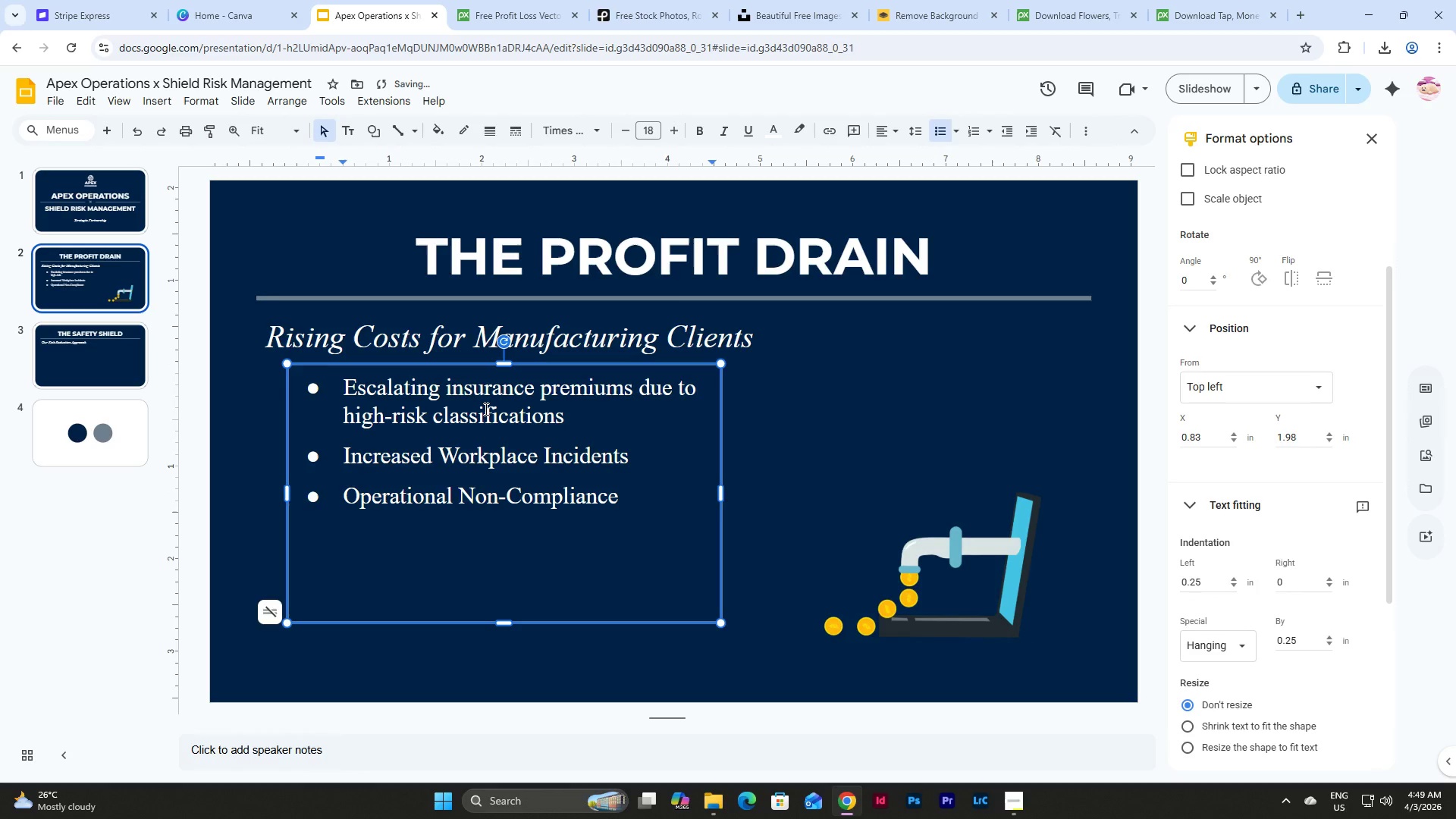 
left_click([620, 467])
 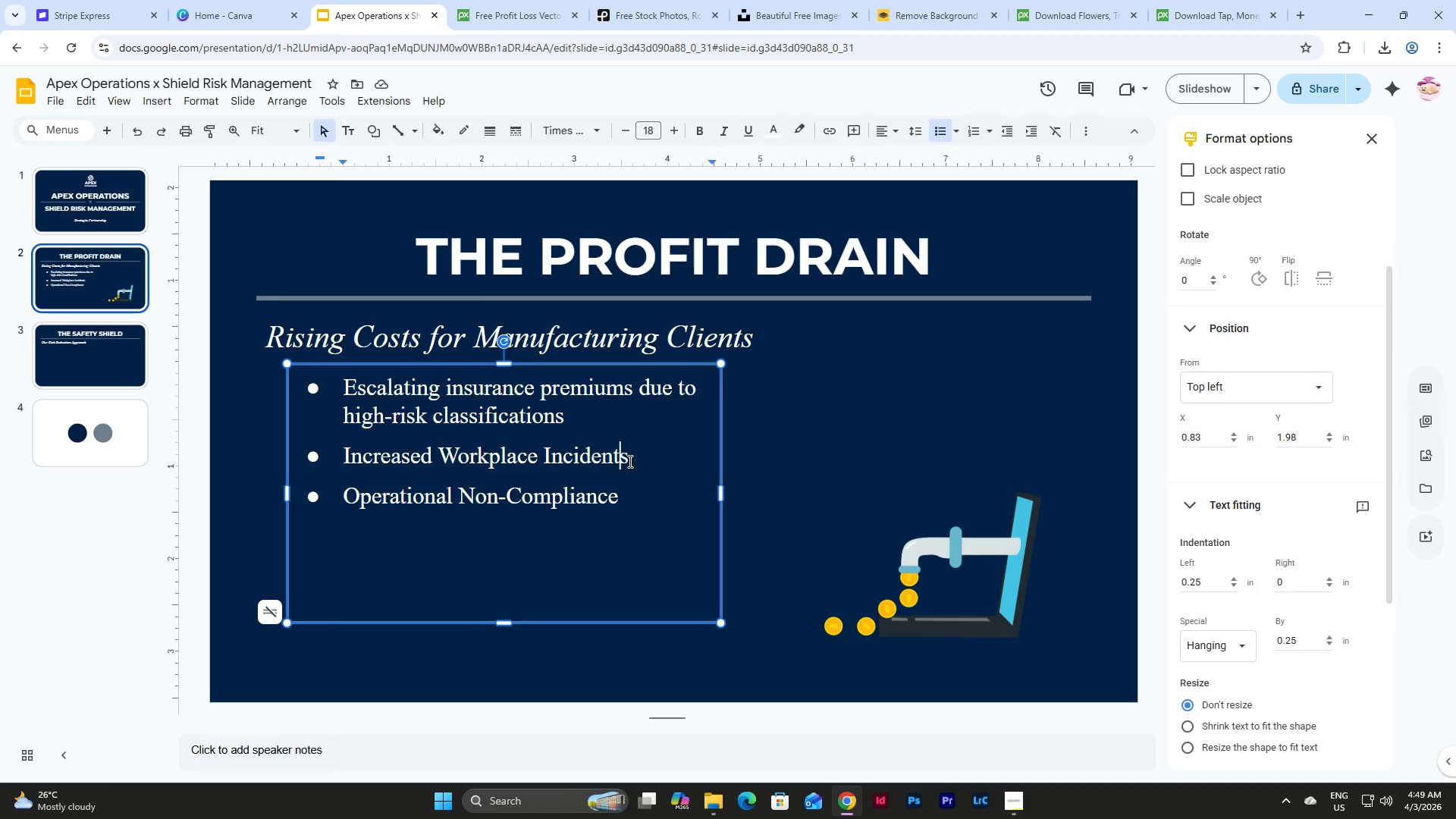 
left_click_drag(start_coordinate=[629, 460], to_coordinate=[446, 463])
 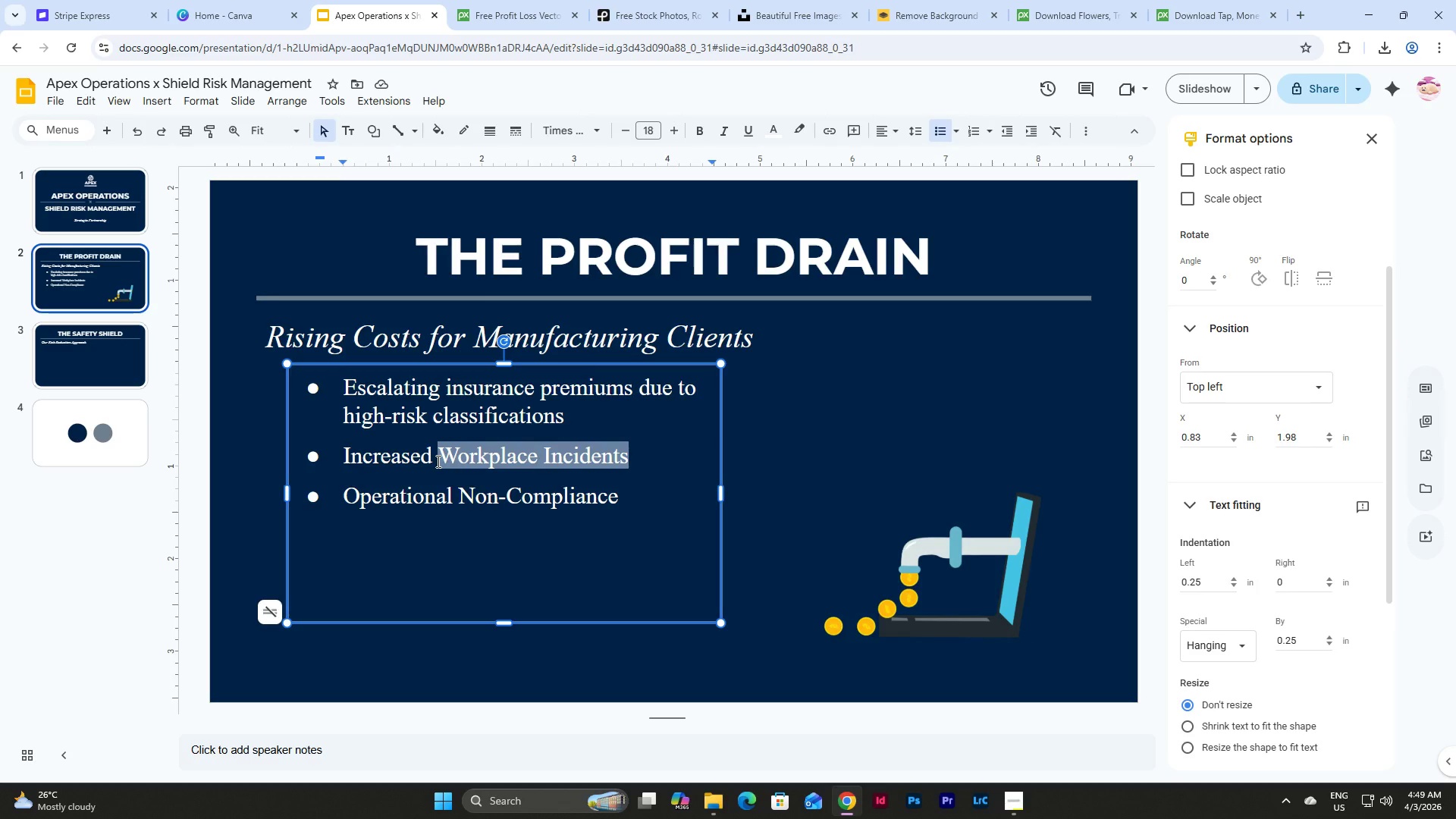 
type(worp)
key(Backspace)
type(kplace incidi)
key(Backspace)
type(ens)
key(Backspace)
type(ts and safety violations)
 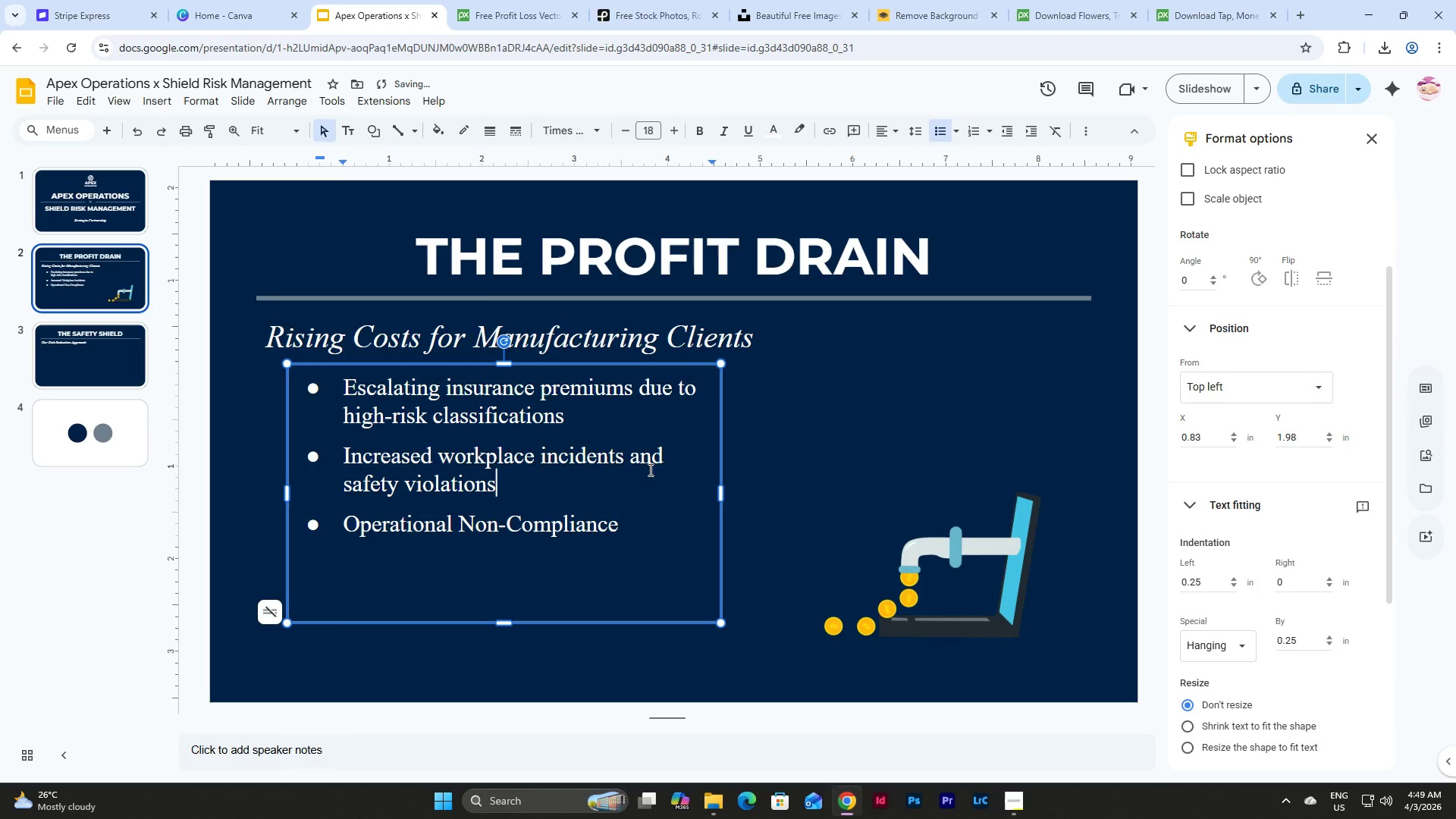 
left_click([626, 521])
 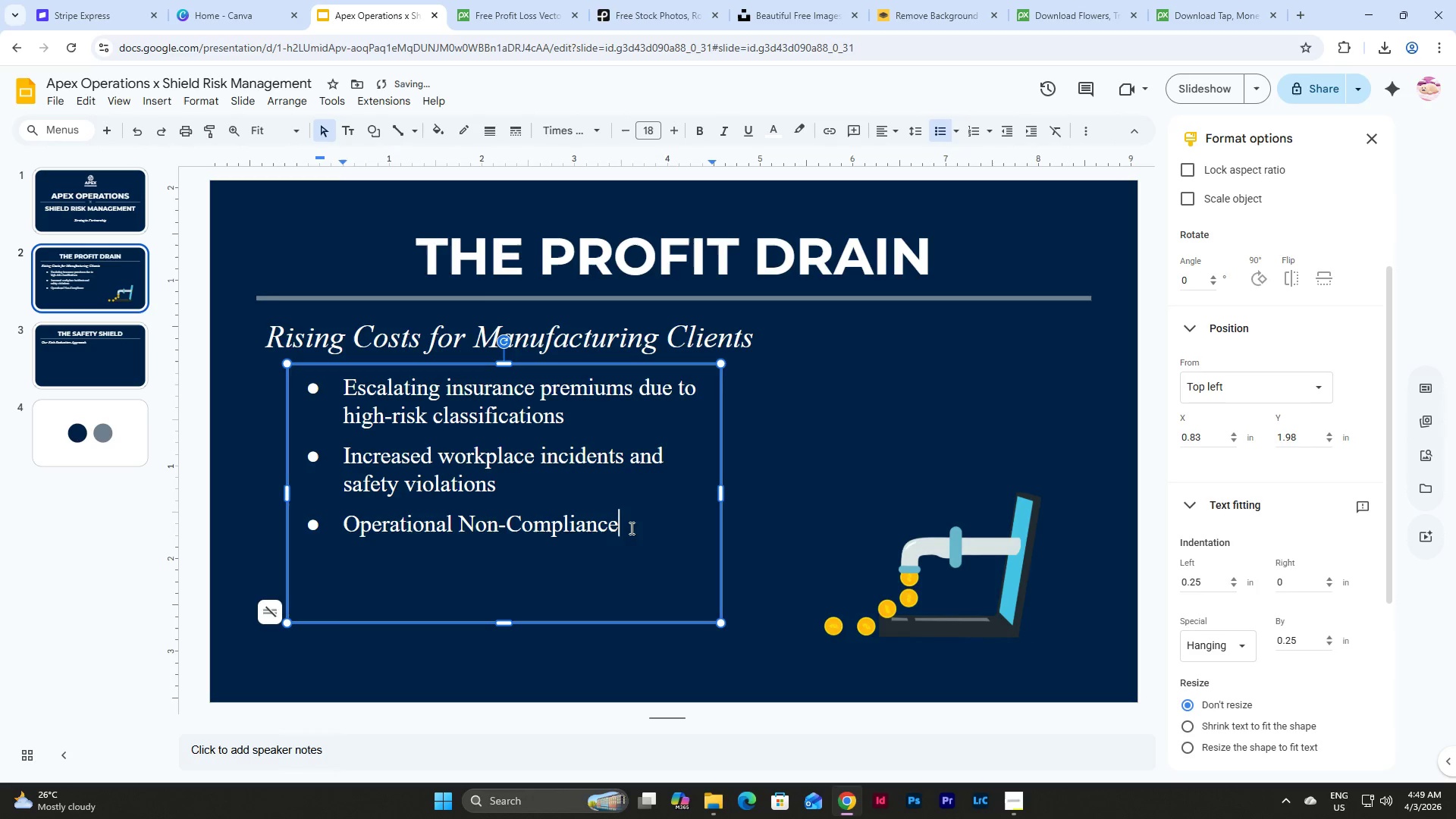 
left_click_drag(start_coordinate=[630, 528], to_coordinate=[464, 527])
 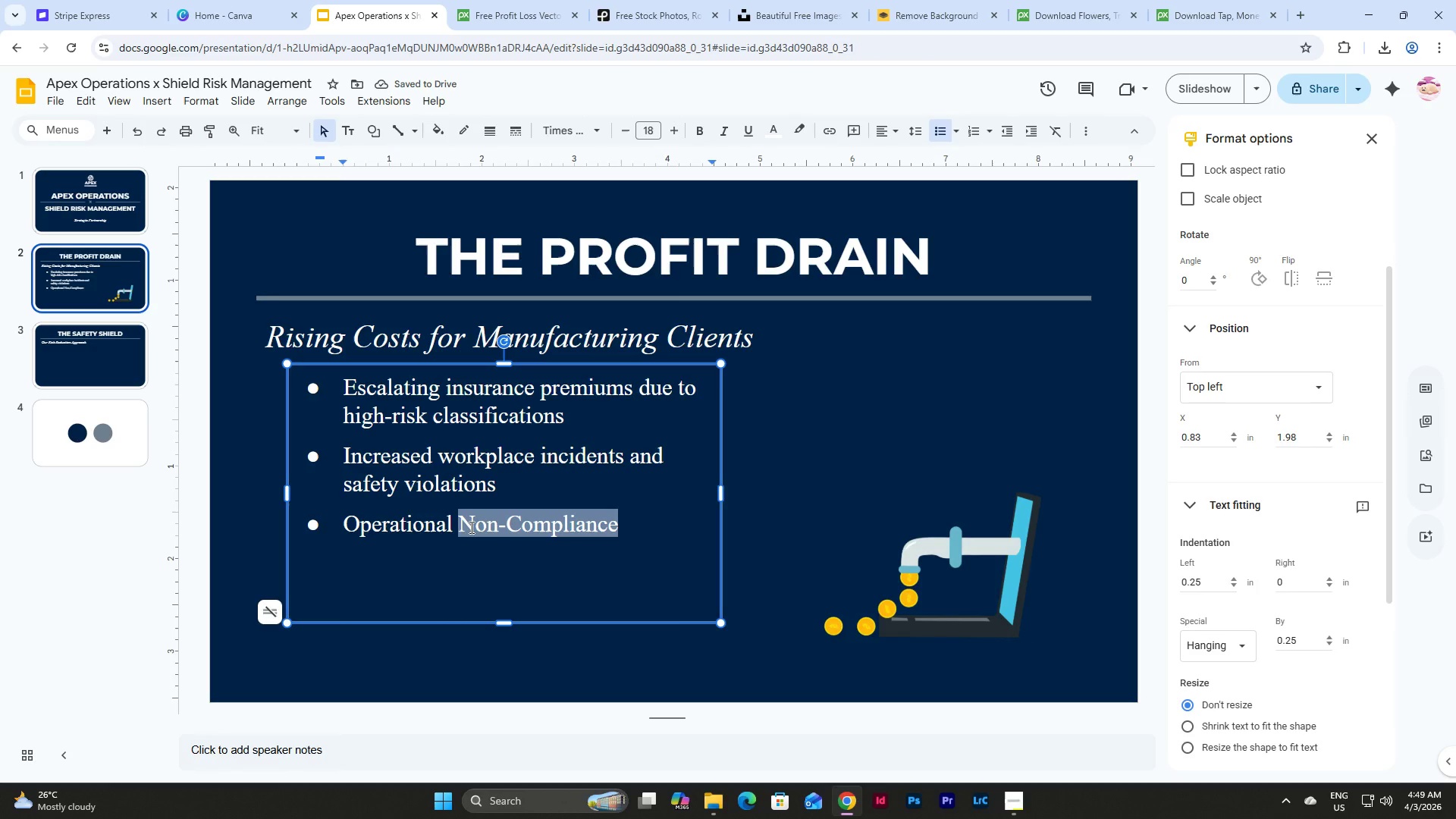 
type(inefficiencies leading to compliance gaps)
 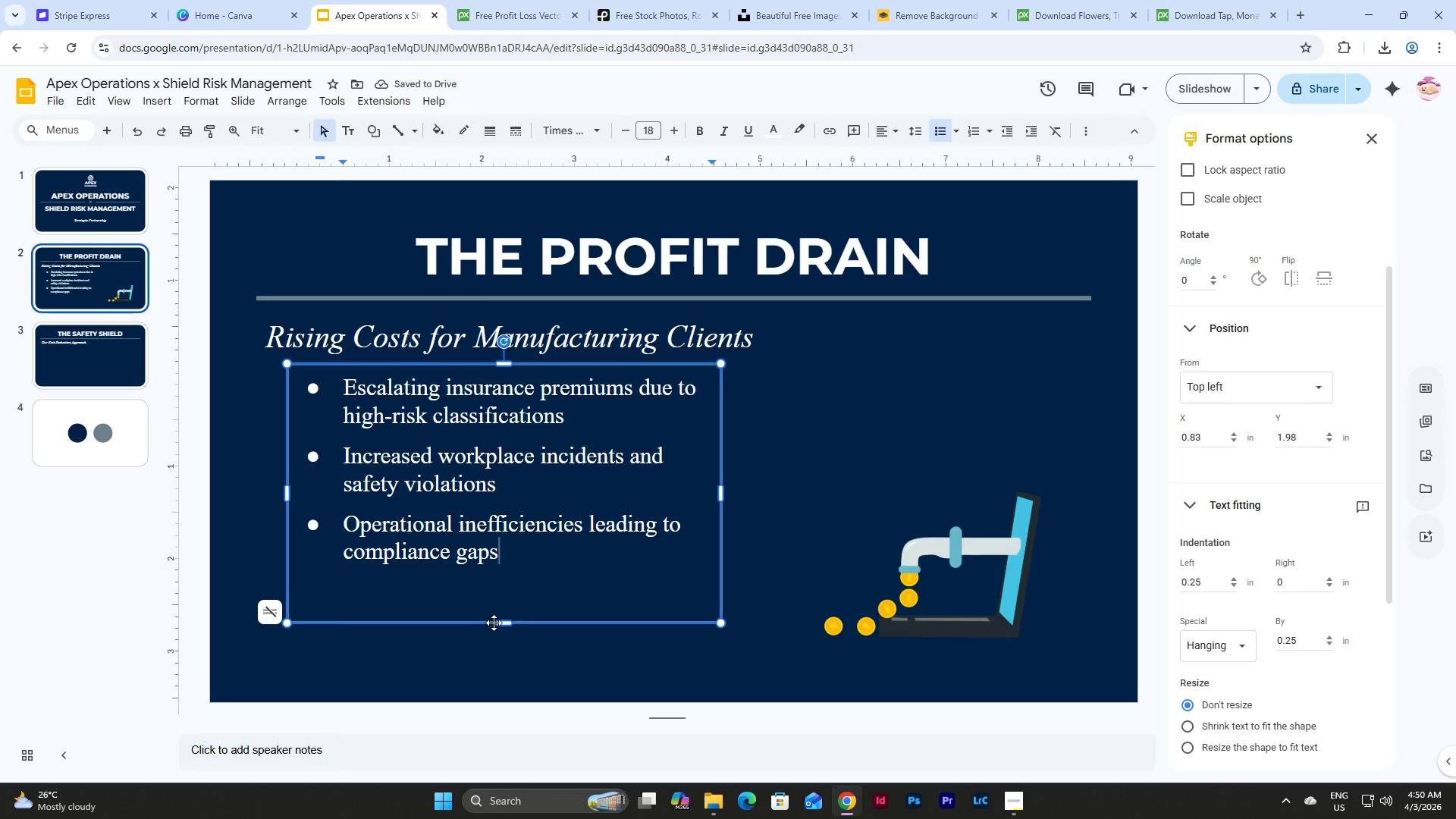 
key(Enter)
 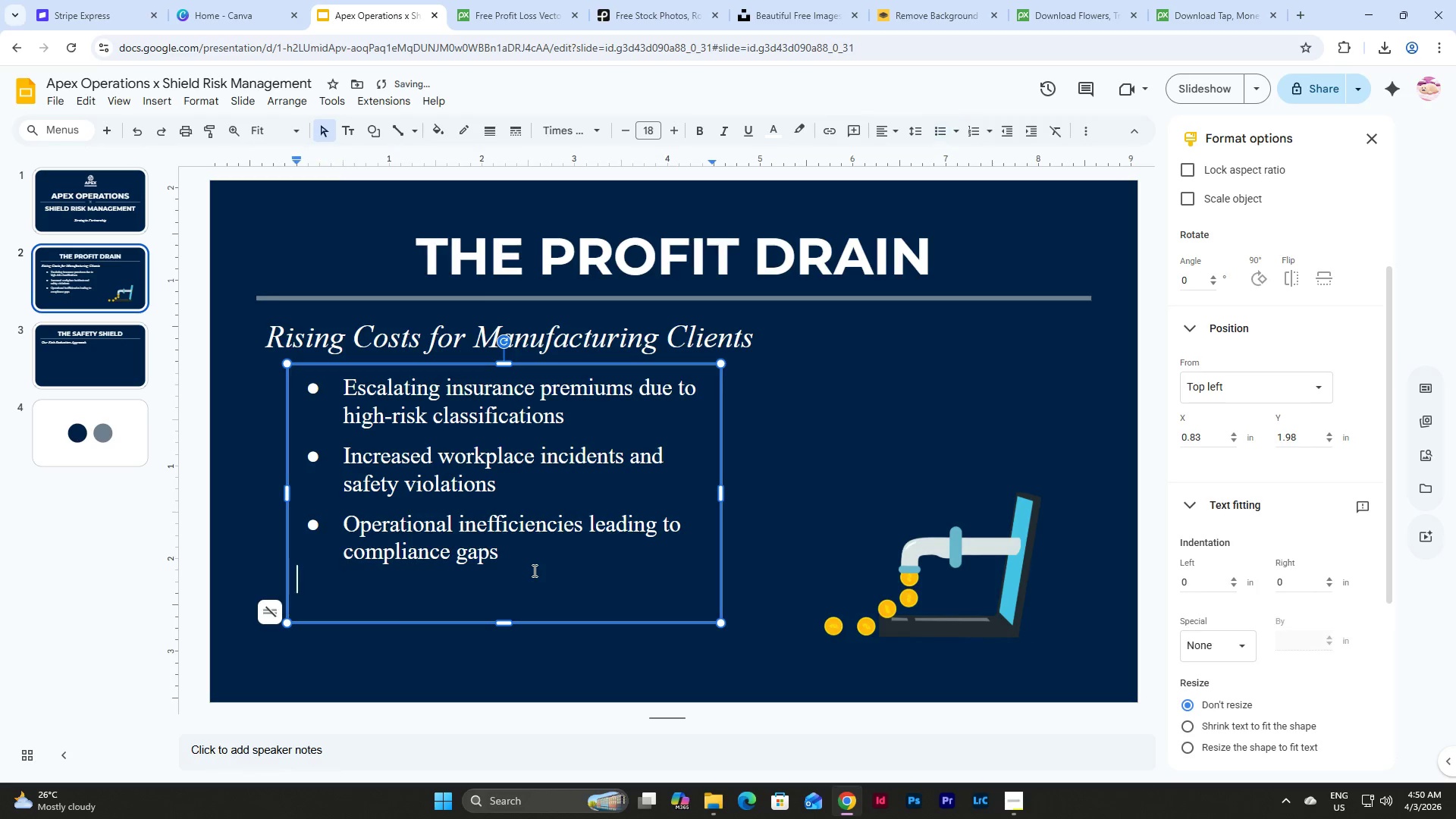 
key(Enter)
 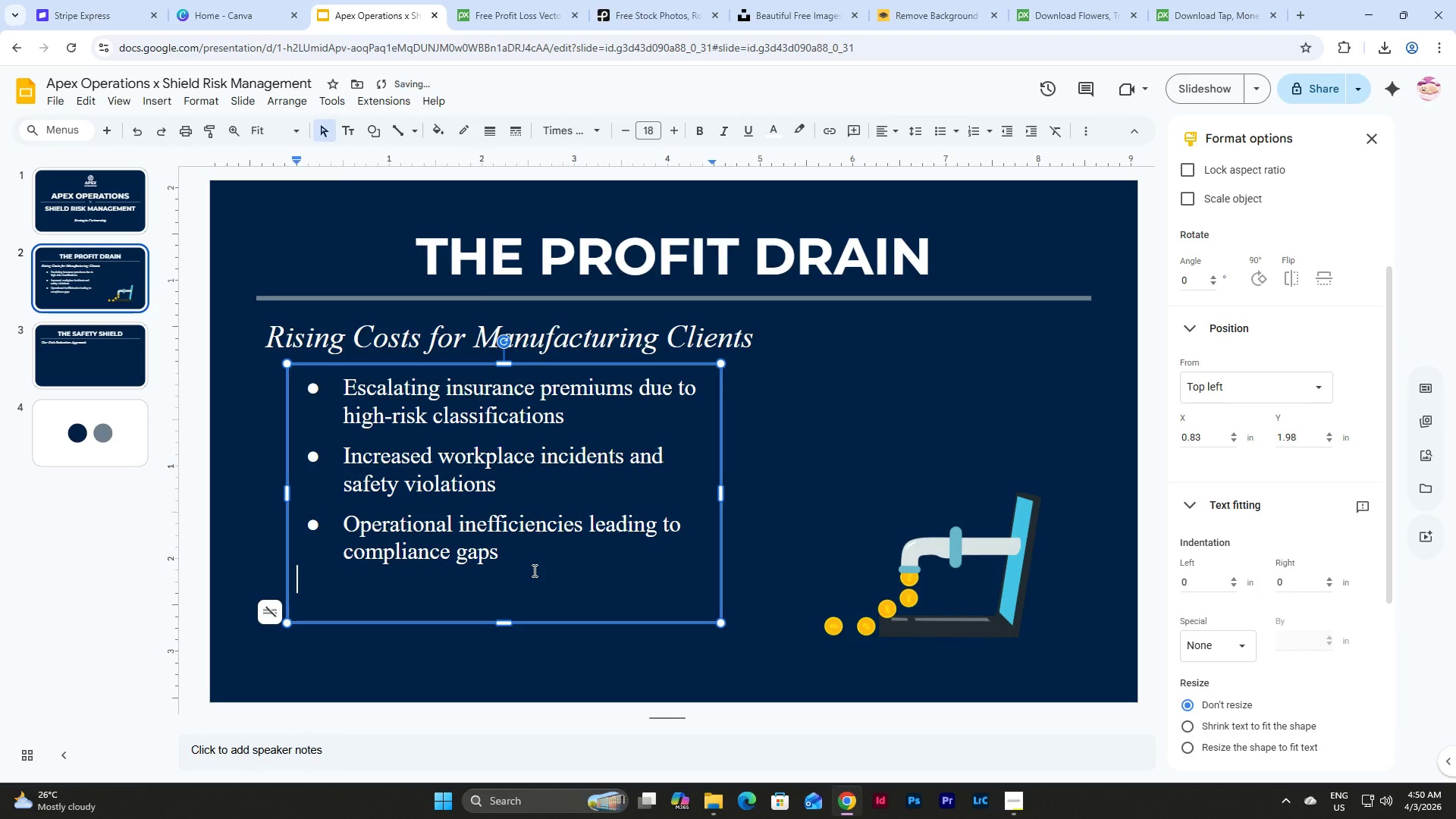 
key(Enter)
 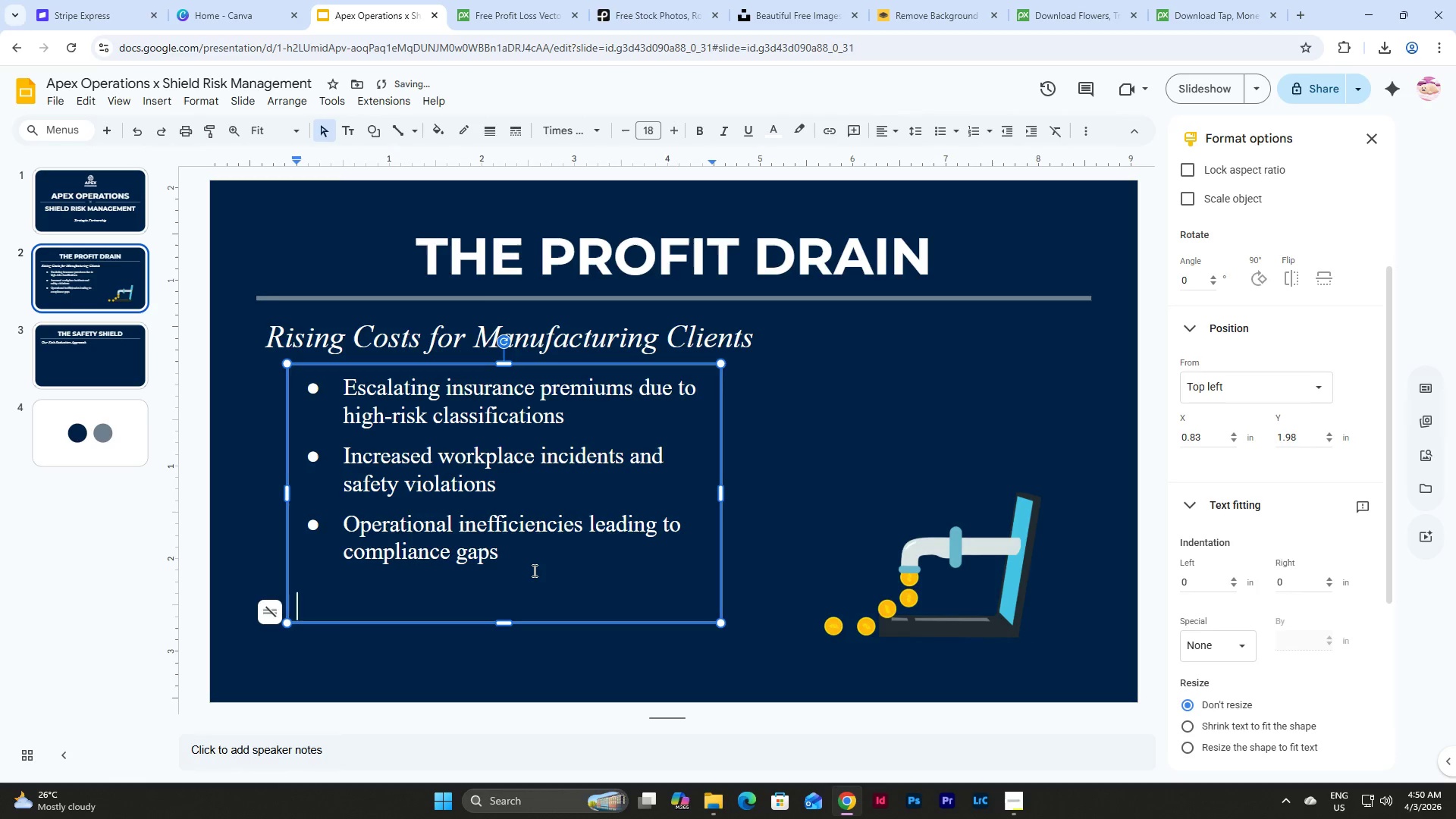 
key(Shift+L)
 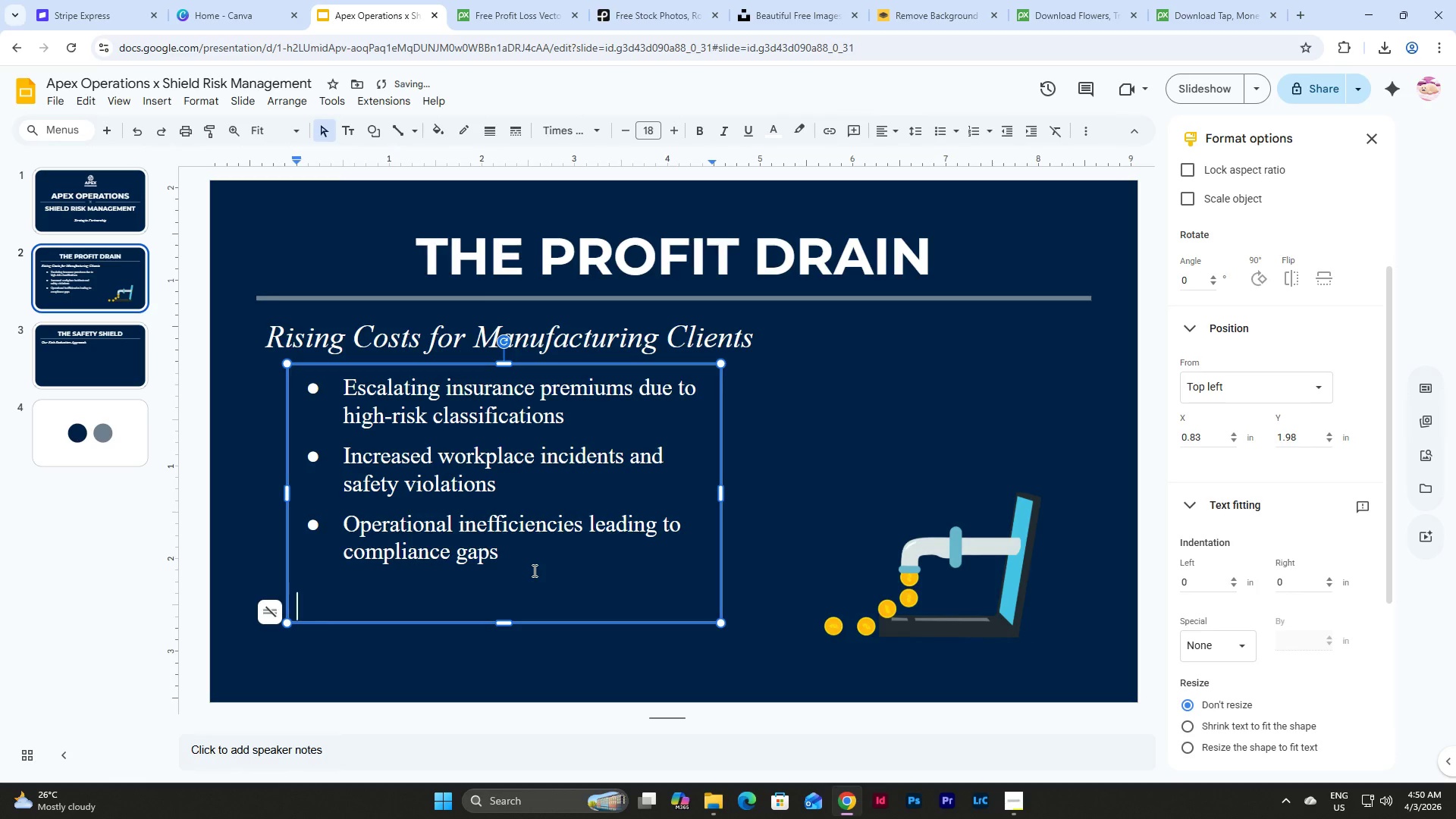 
key(Backspace)
 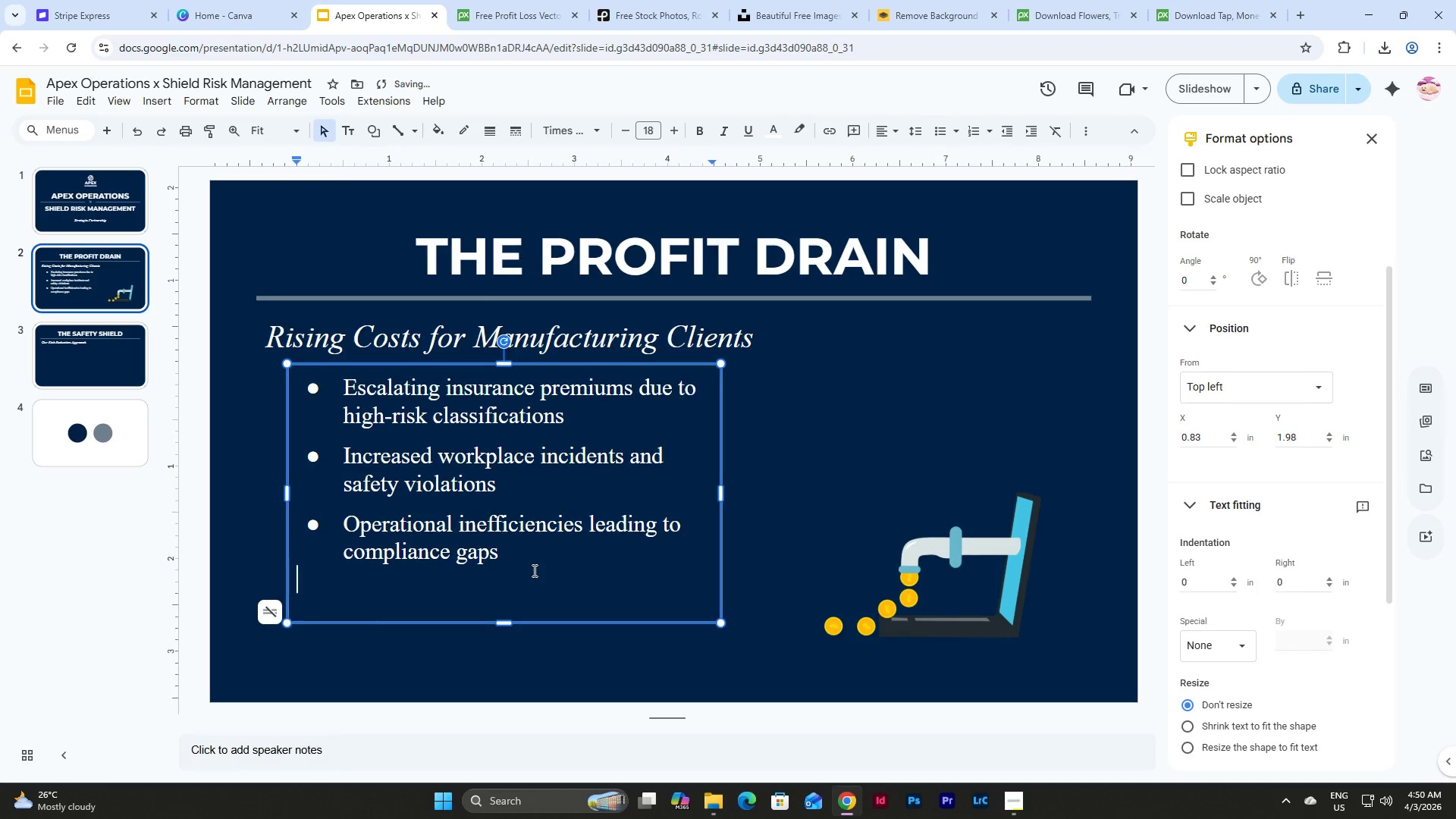 
key(Backspace)
 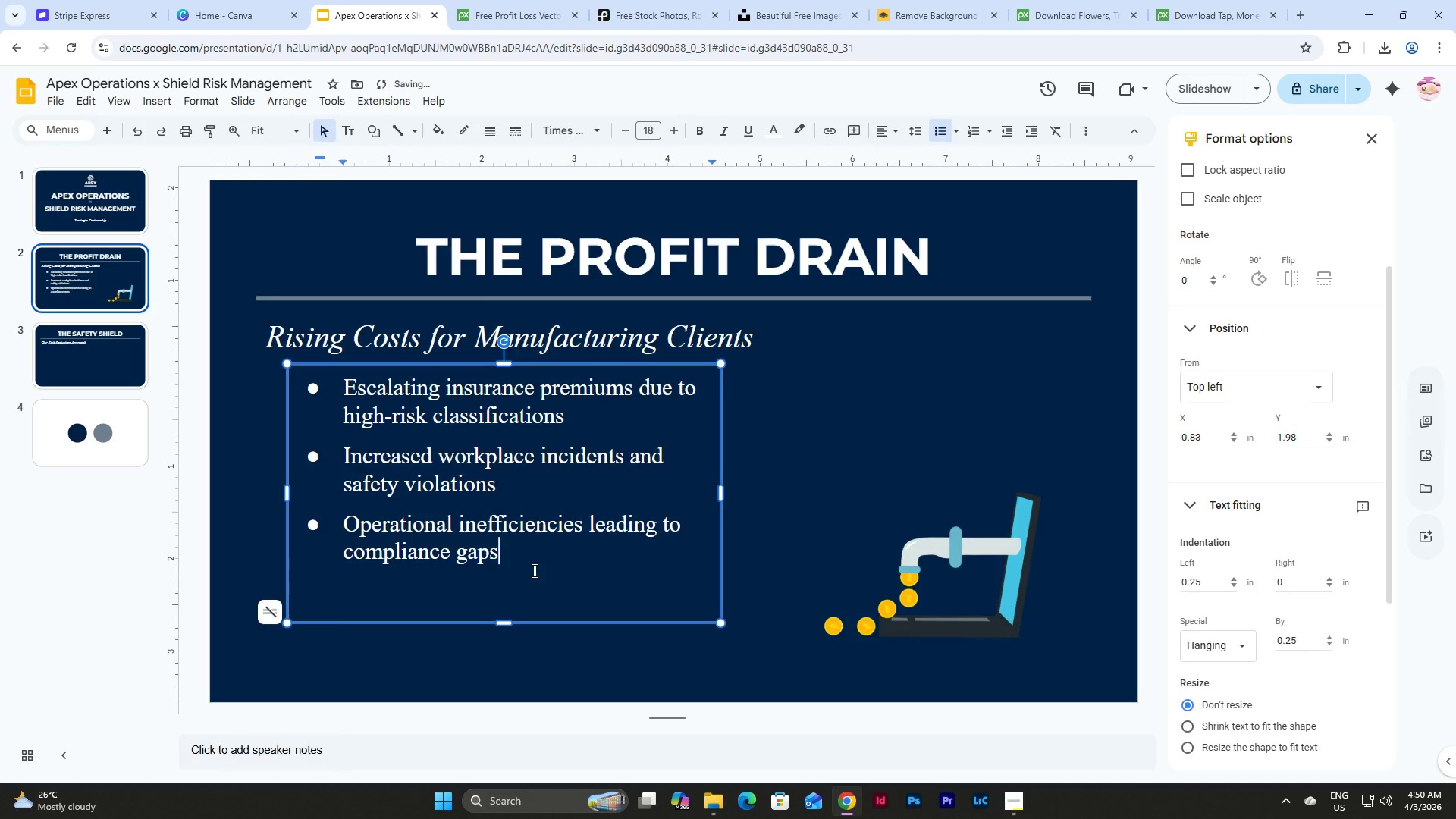 
key(Backspace)
 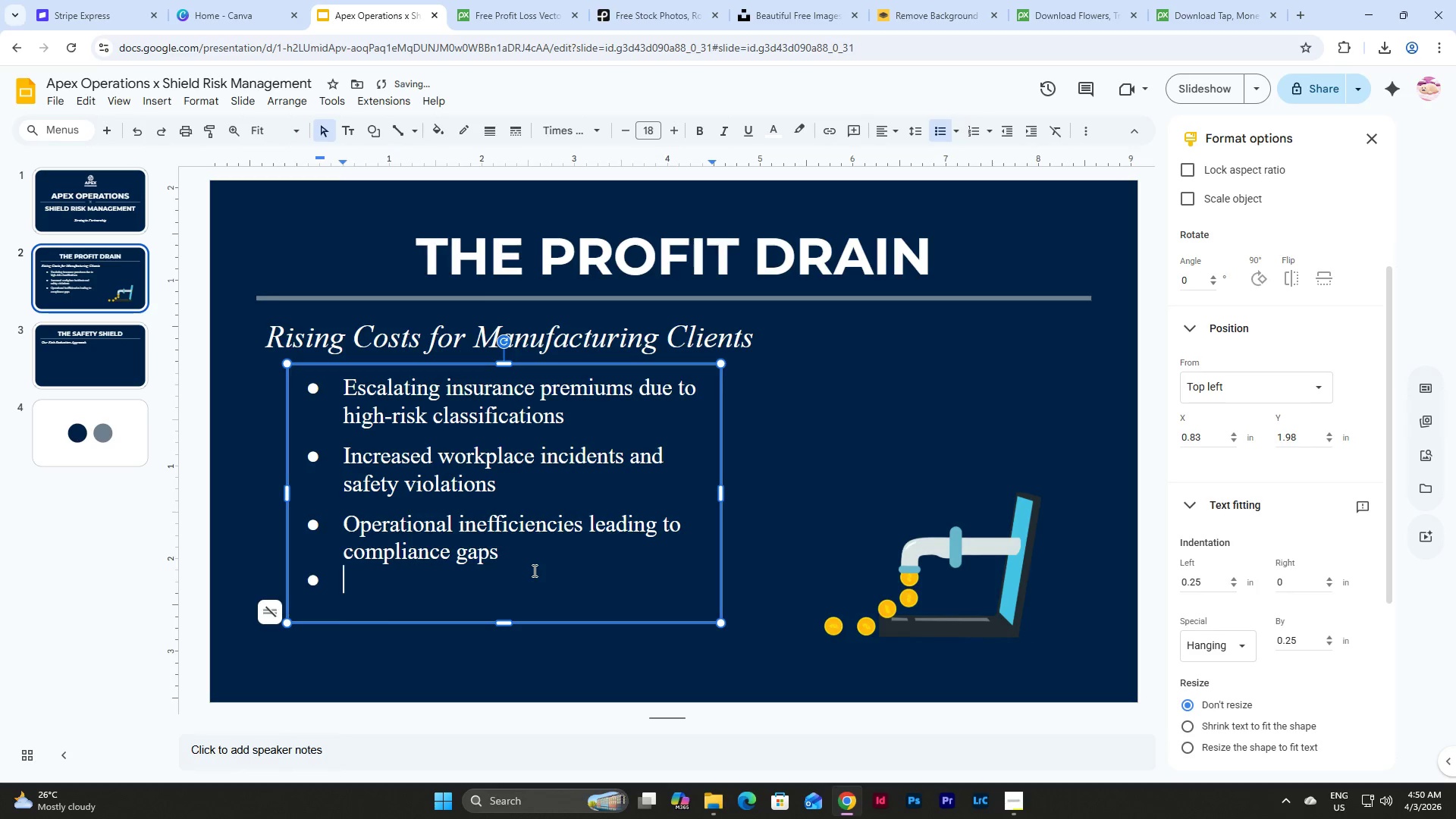 
key(Enter)
 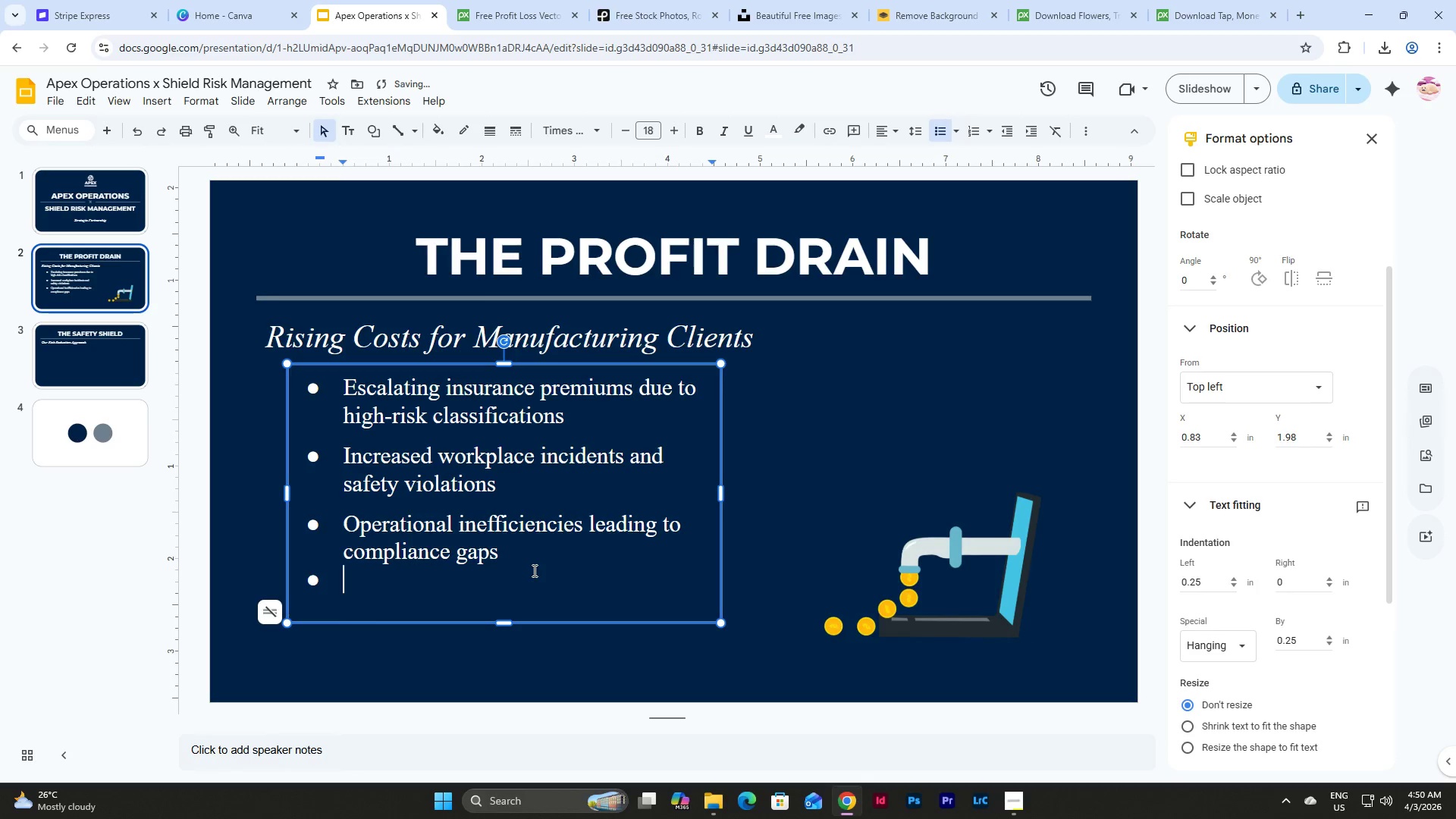 
type(Limited proactc)
key(Backspace)
type(ice)
key(Backspace)
key(Backspace)
type(ve risk mitigation strategies)
 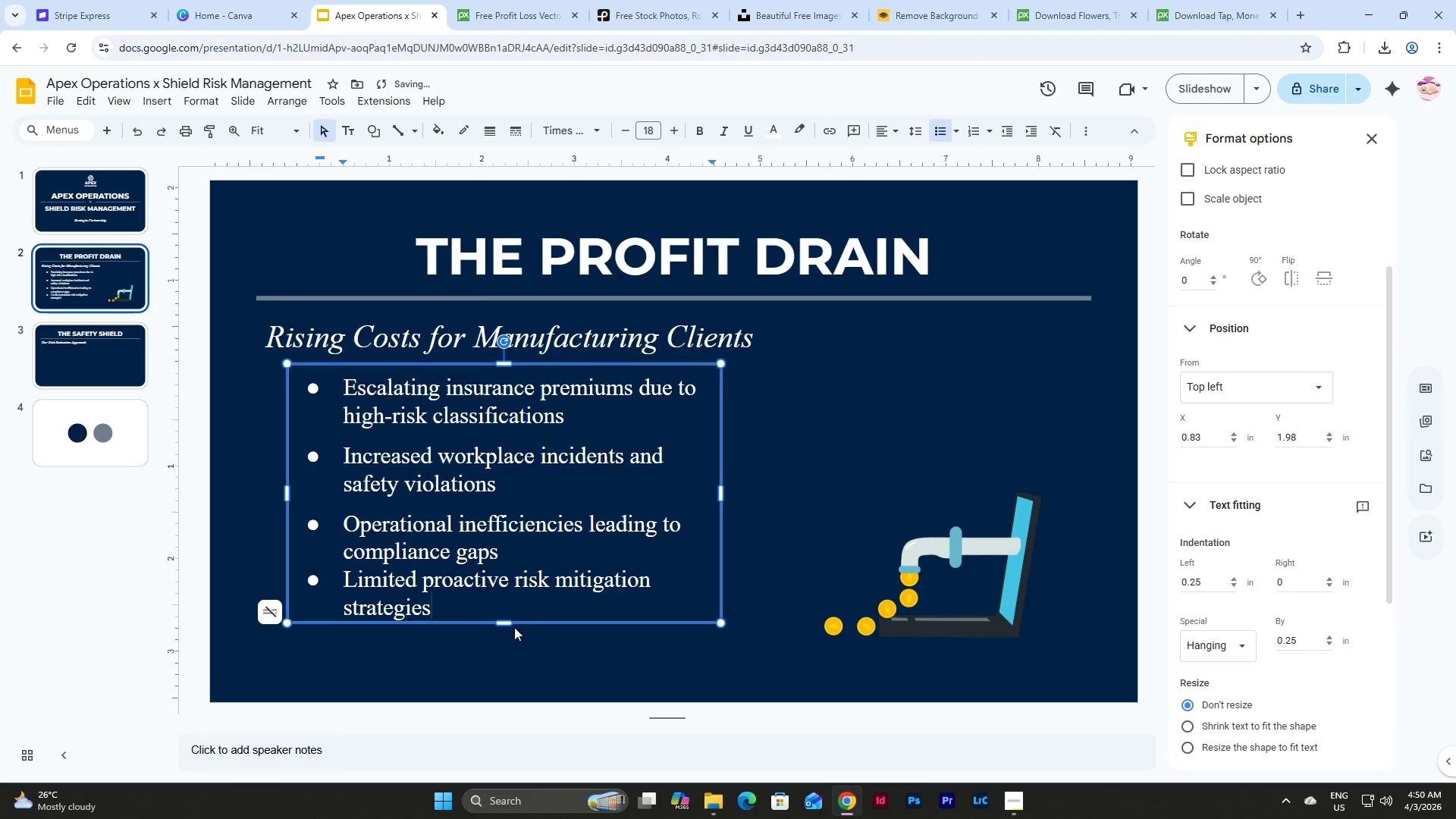 
left_click_drag(start_coordinate=[502, 622], to_coordinate=[502, 633])
 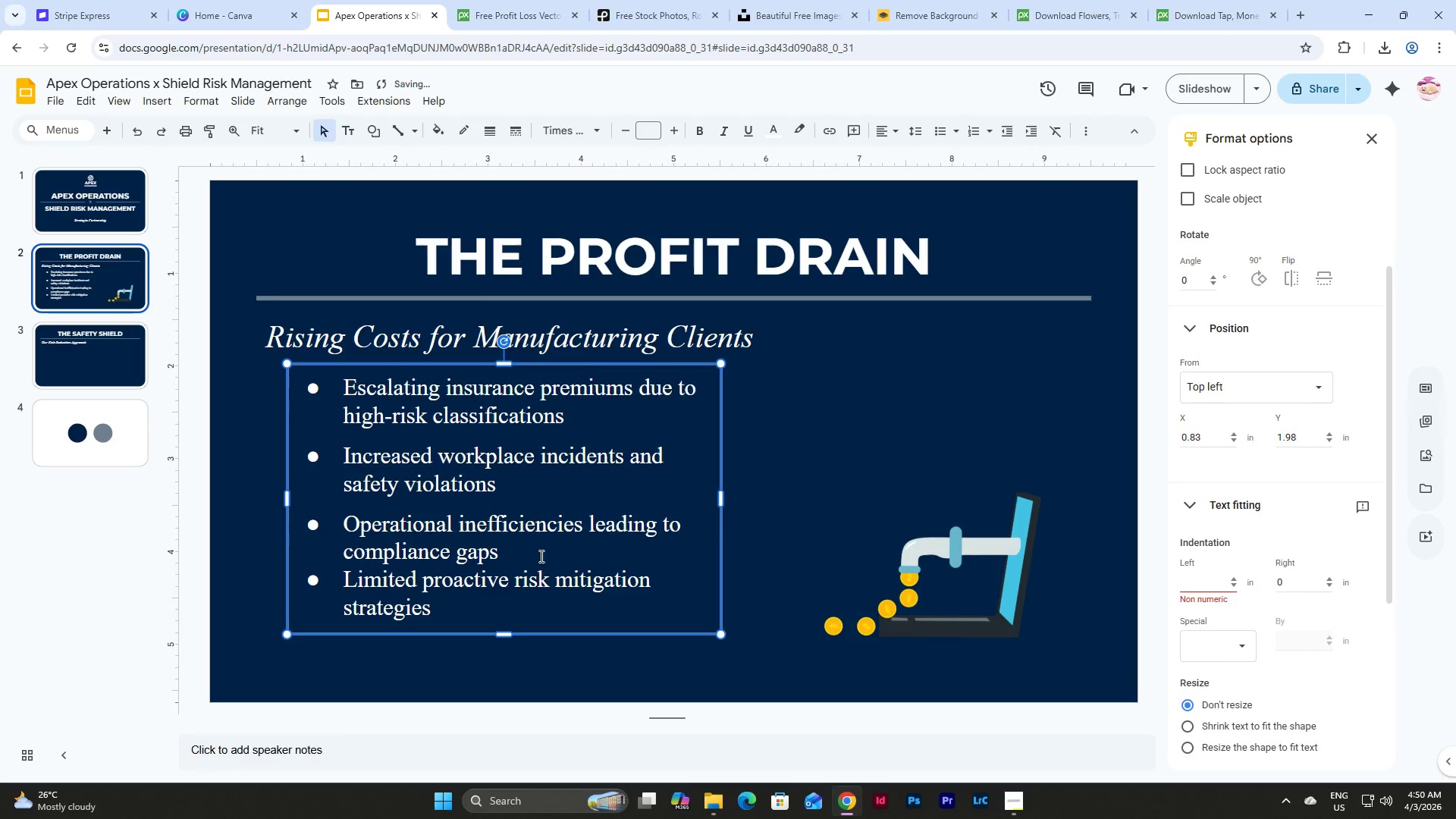 
left_click([542, 538])
 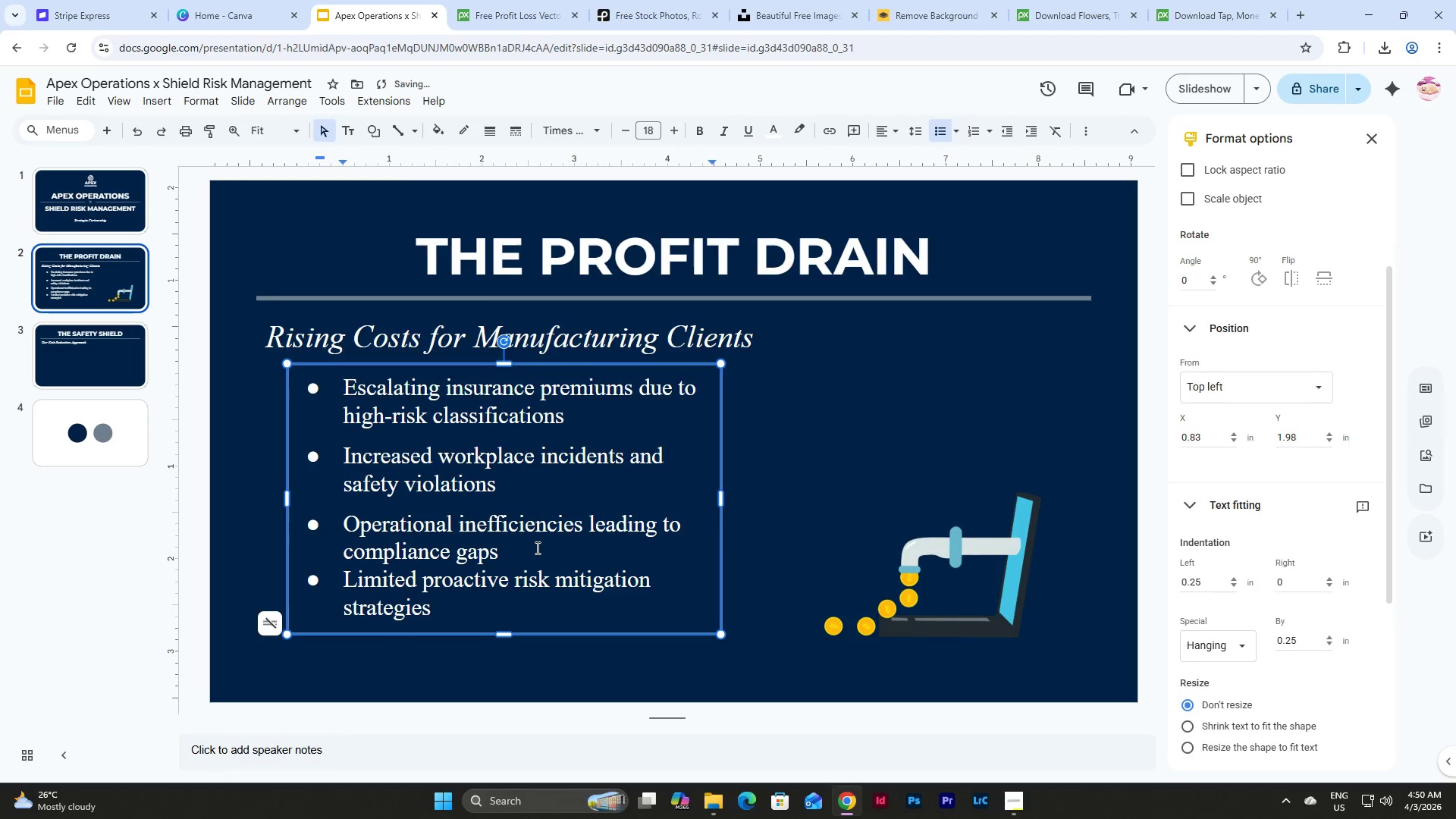 
key(Enter)
 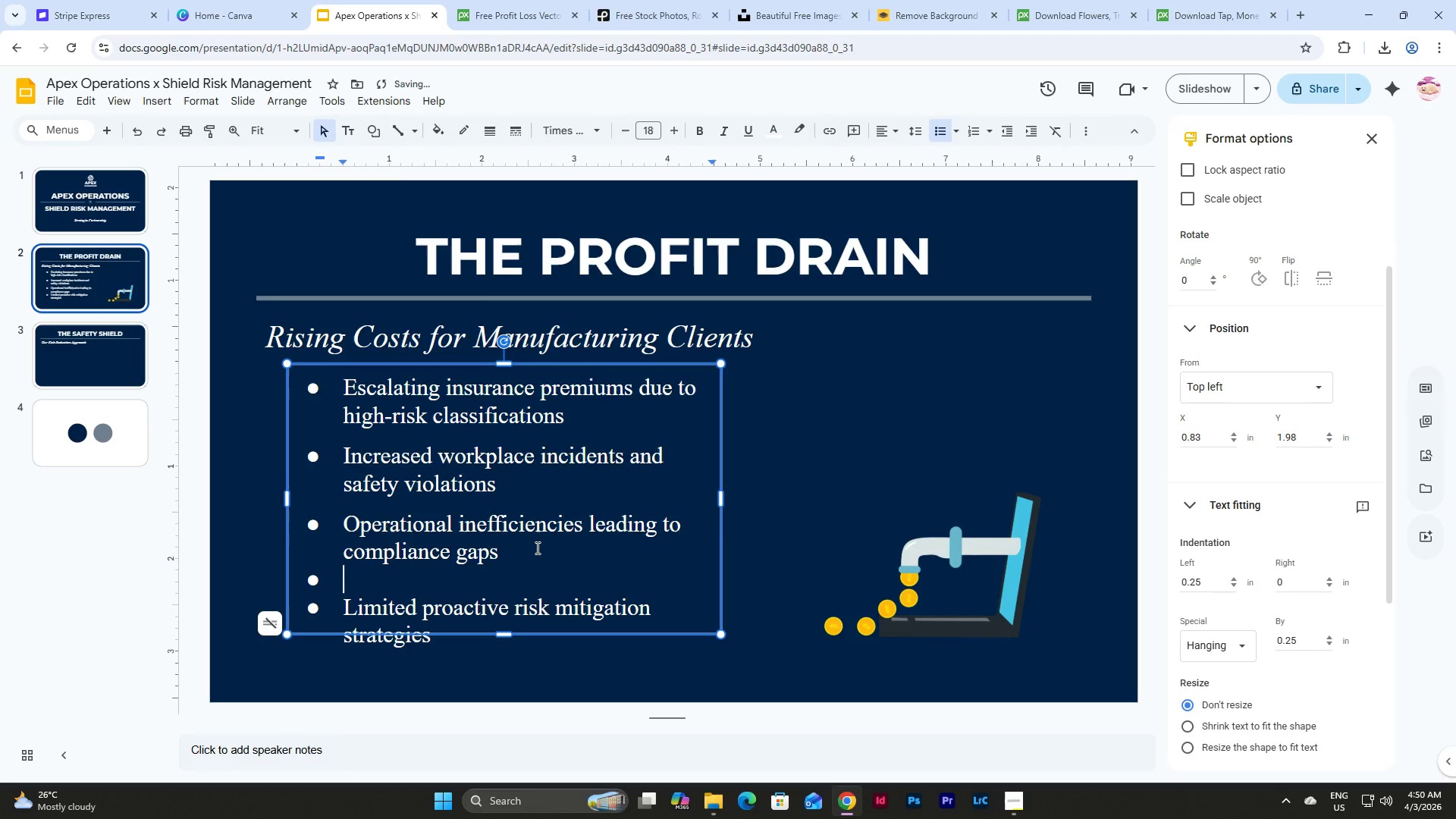 
key(Backspace)
 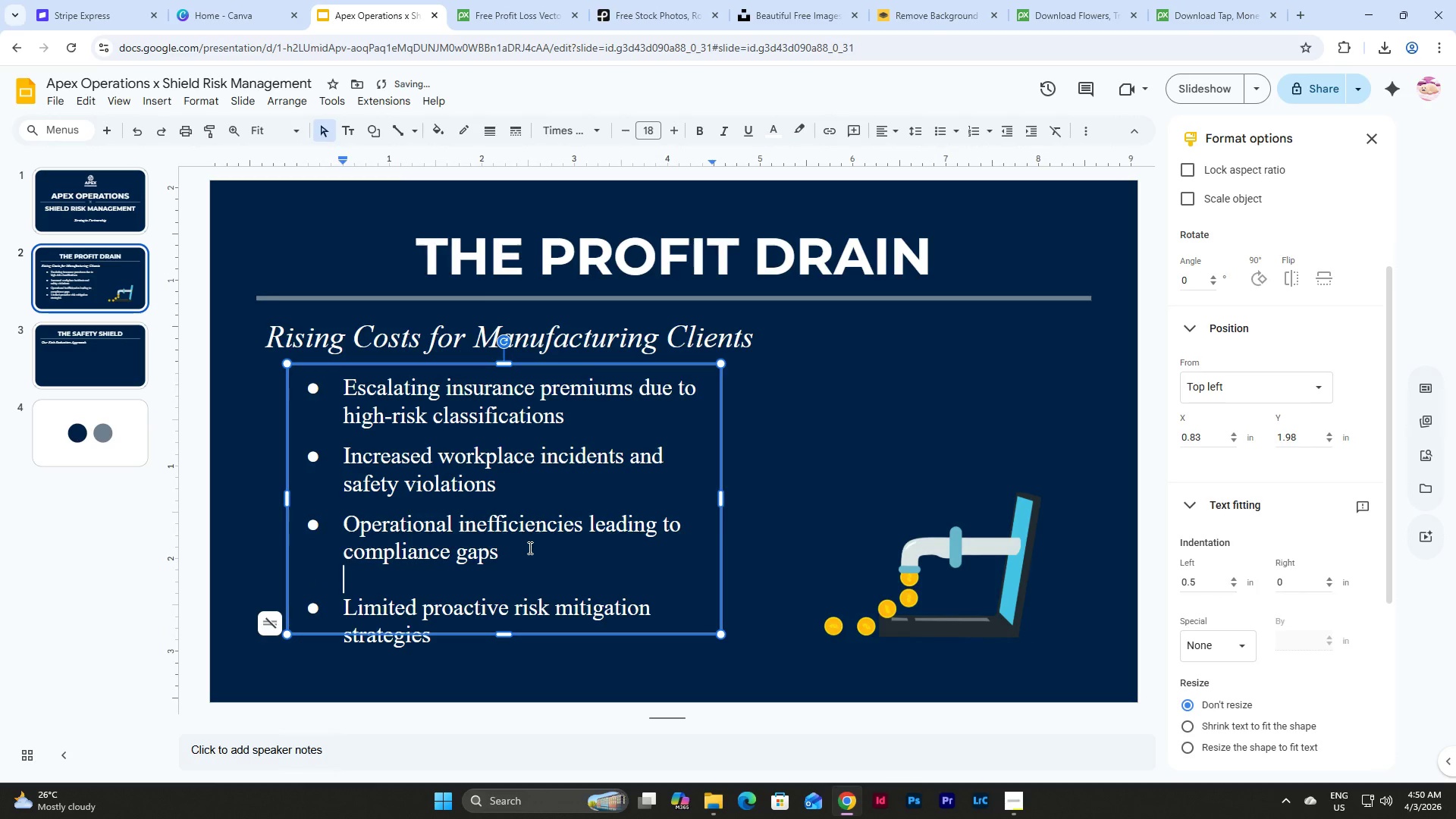 
key(Backspace)
 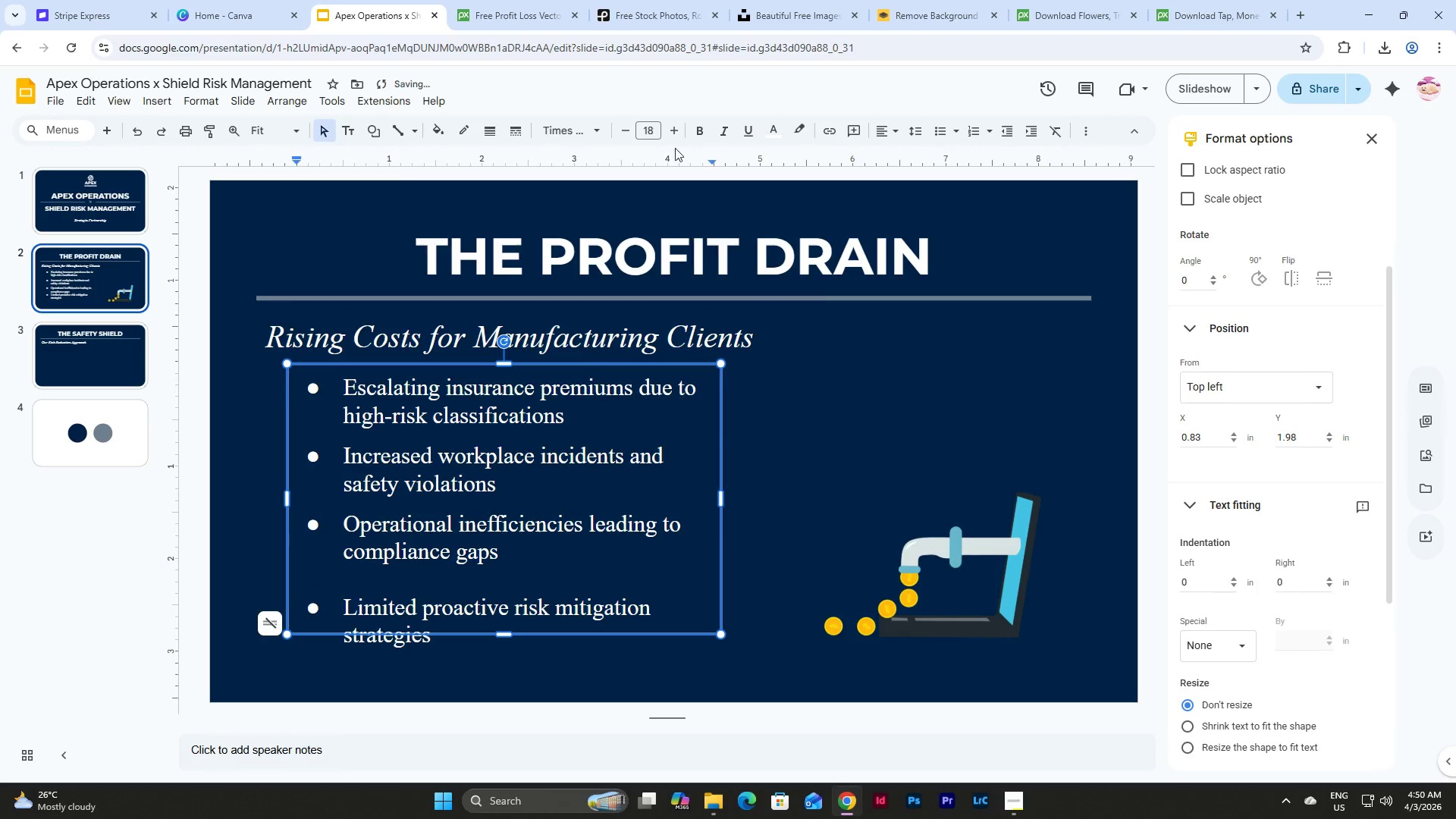 
left_click([654, 124])
 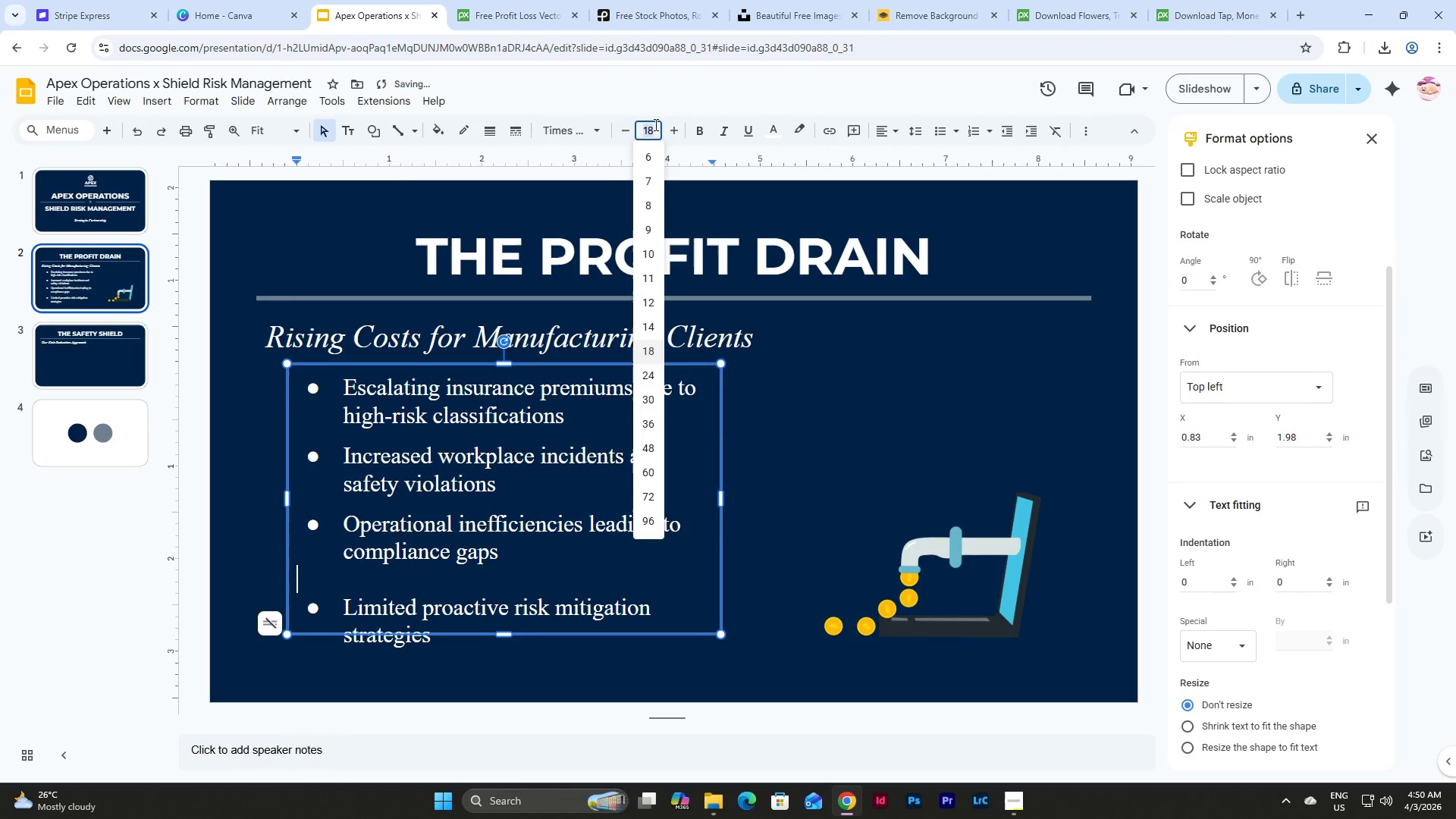 
key(Numpad8)
 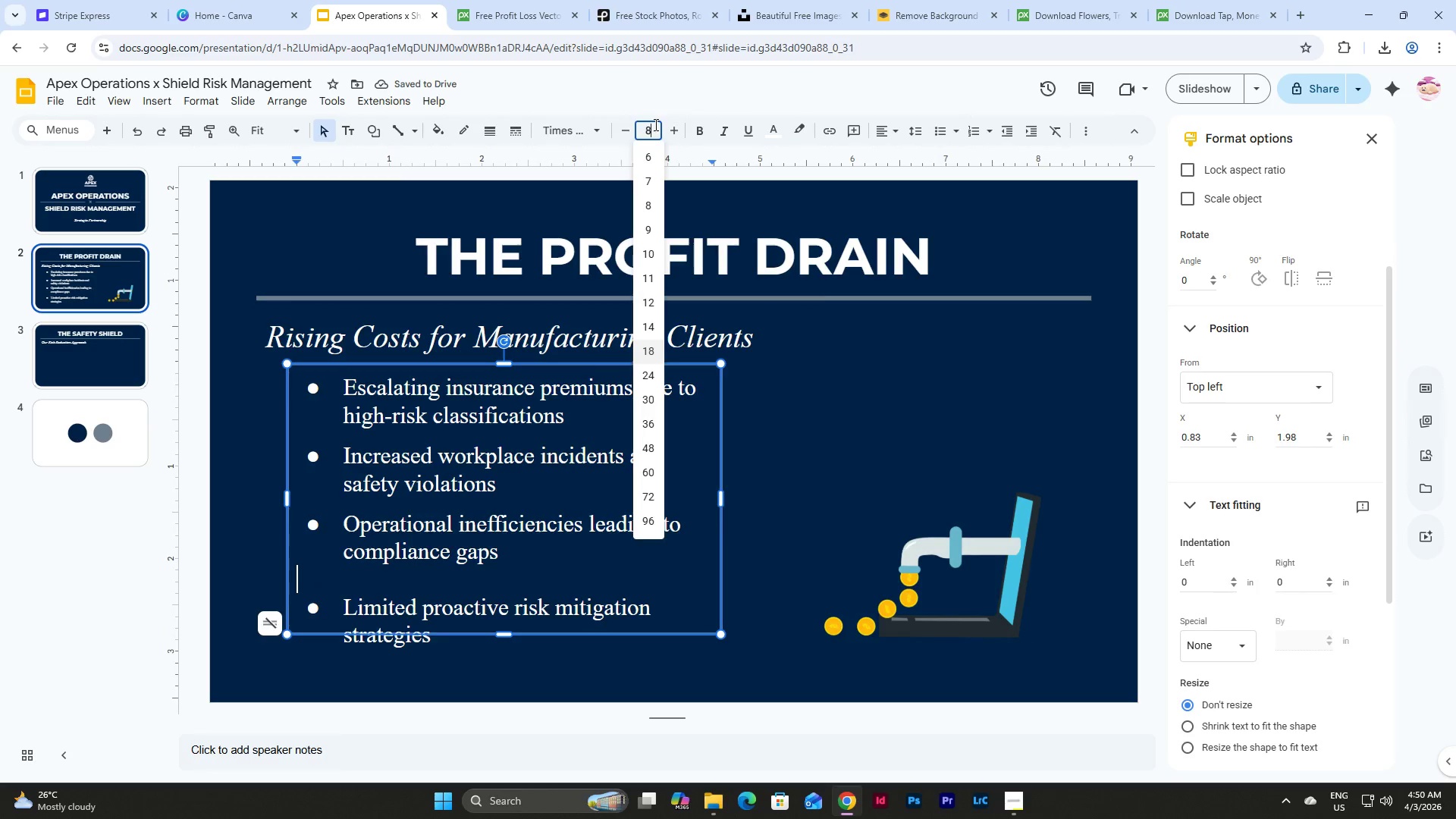 
key(NumpadEnter)
 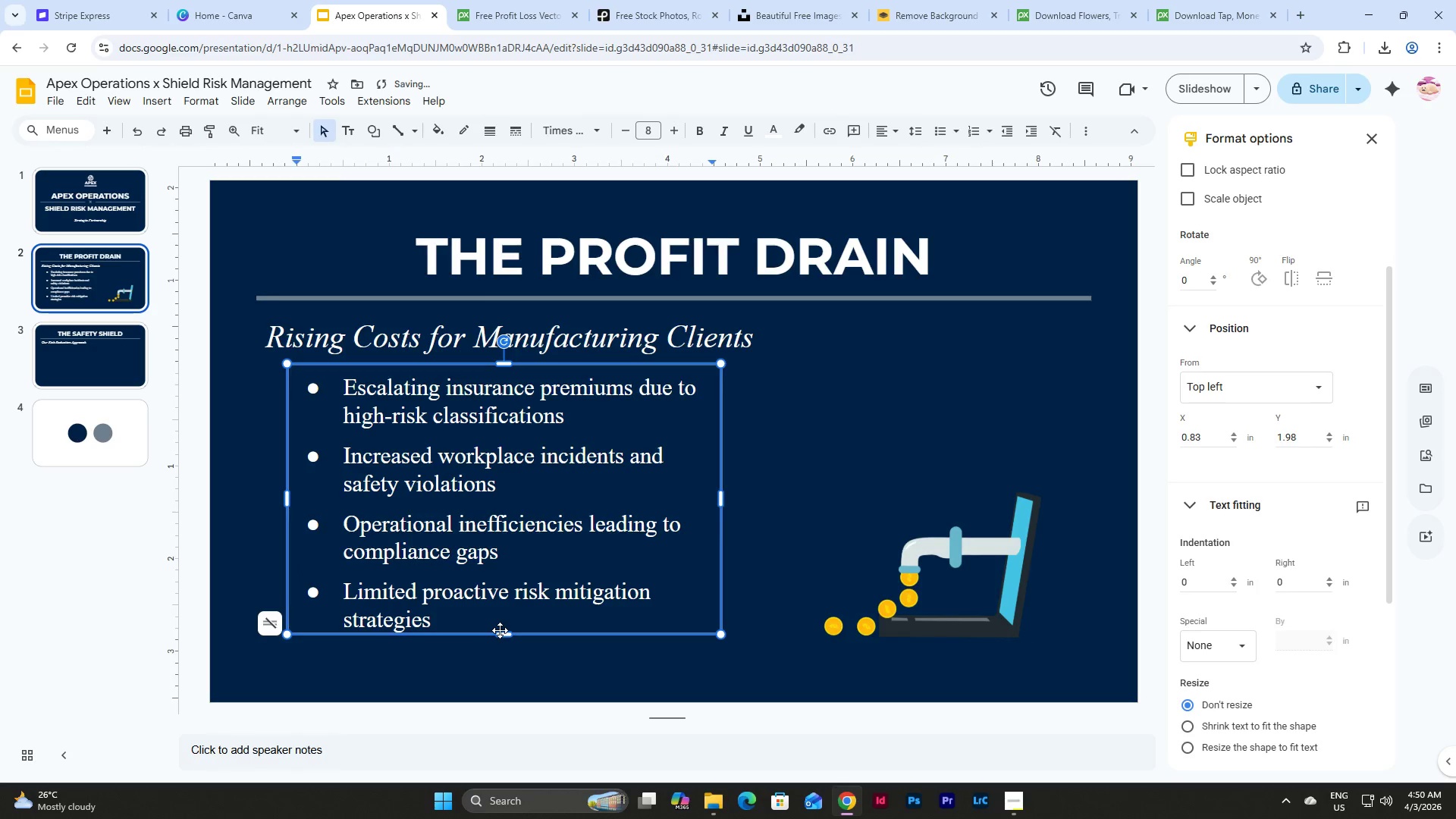 
left_click_drag(start_coordinate=[500, 633], to_coordinate=[500, 642])
 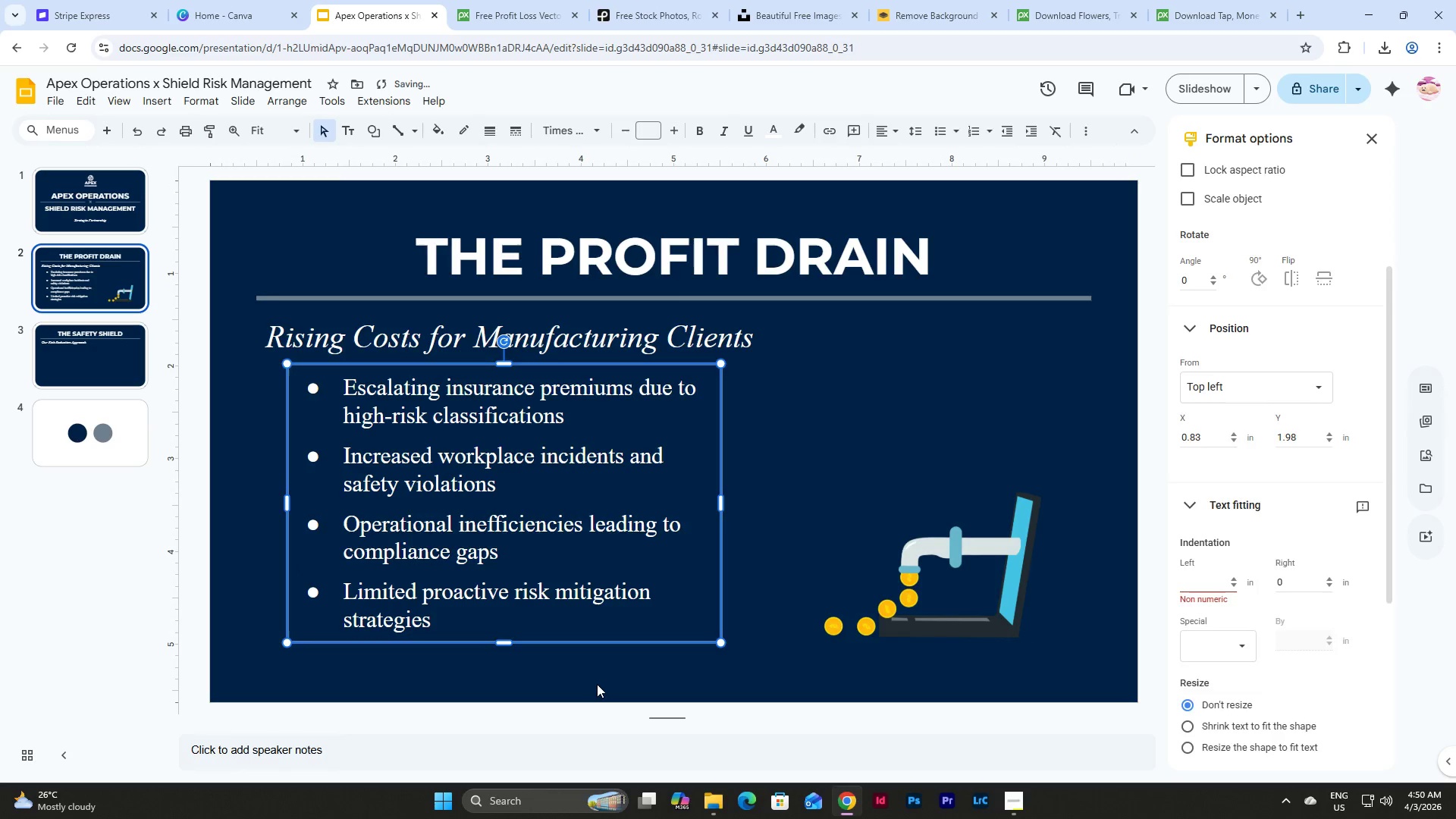 
left_click([597, 684])
 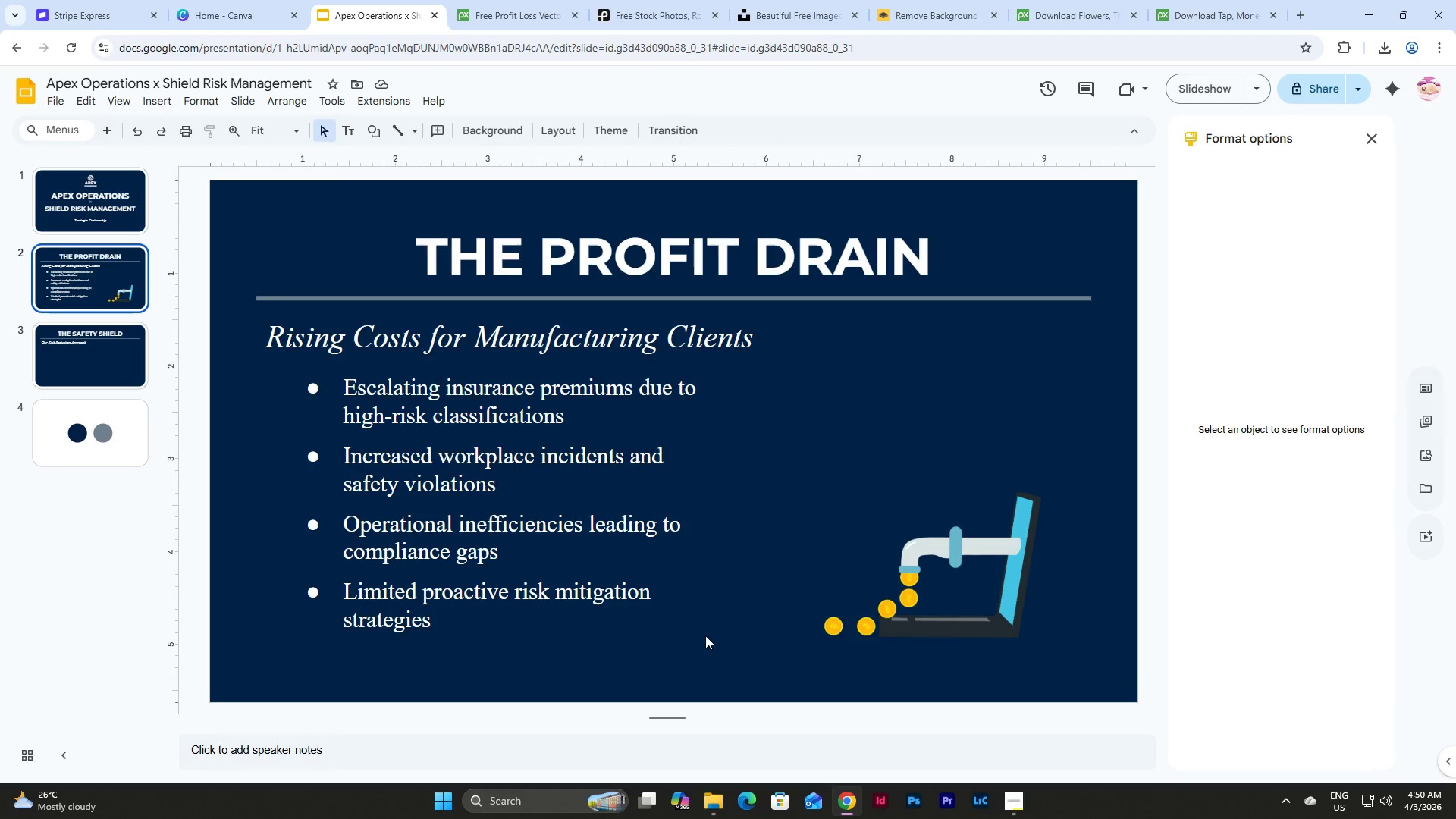 
wait(9.67)
 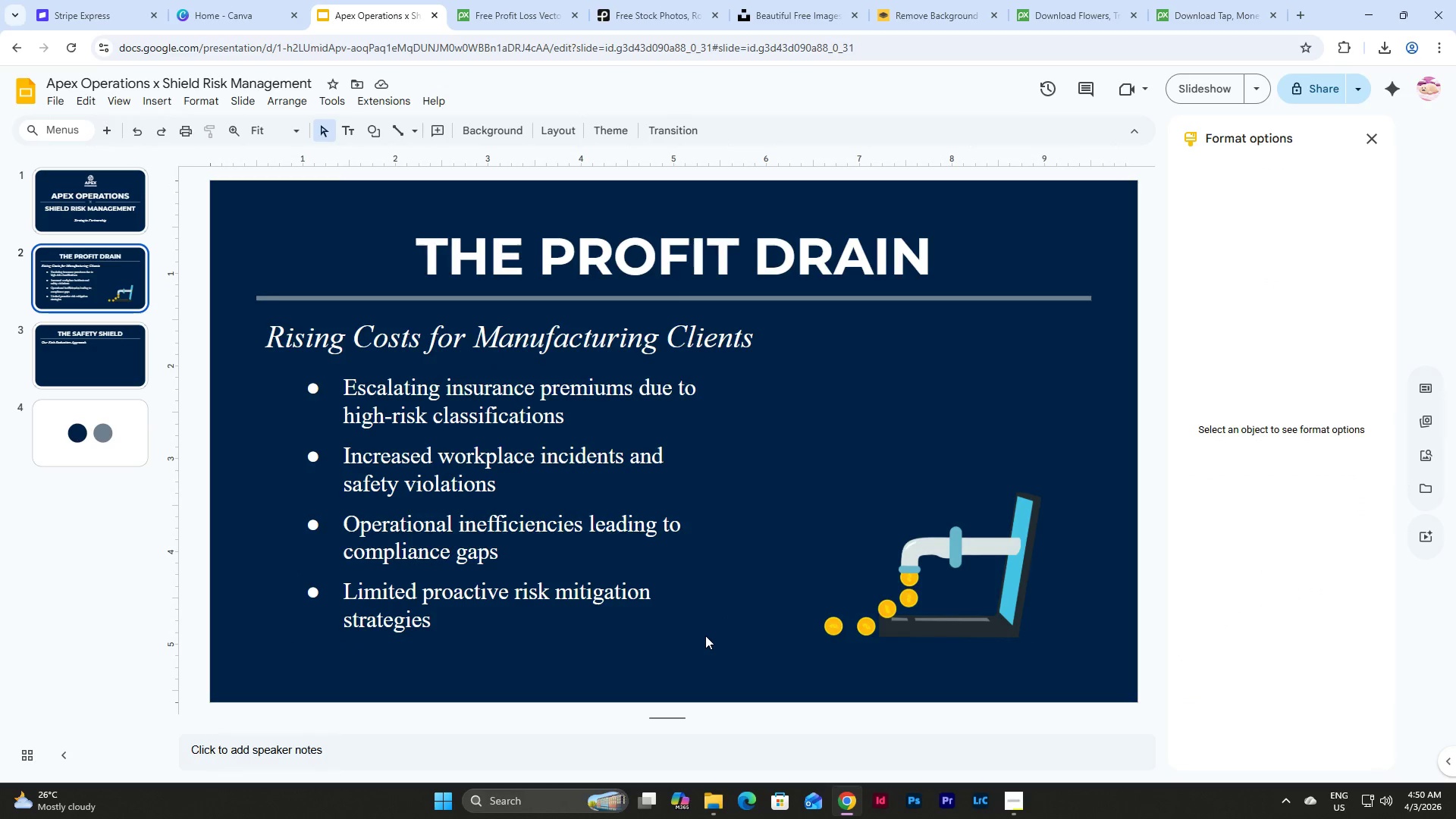 
left_click([374, 134])
 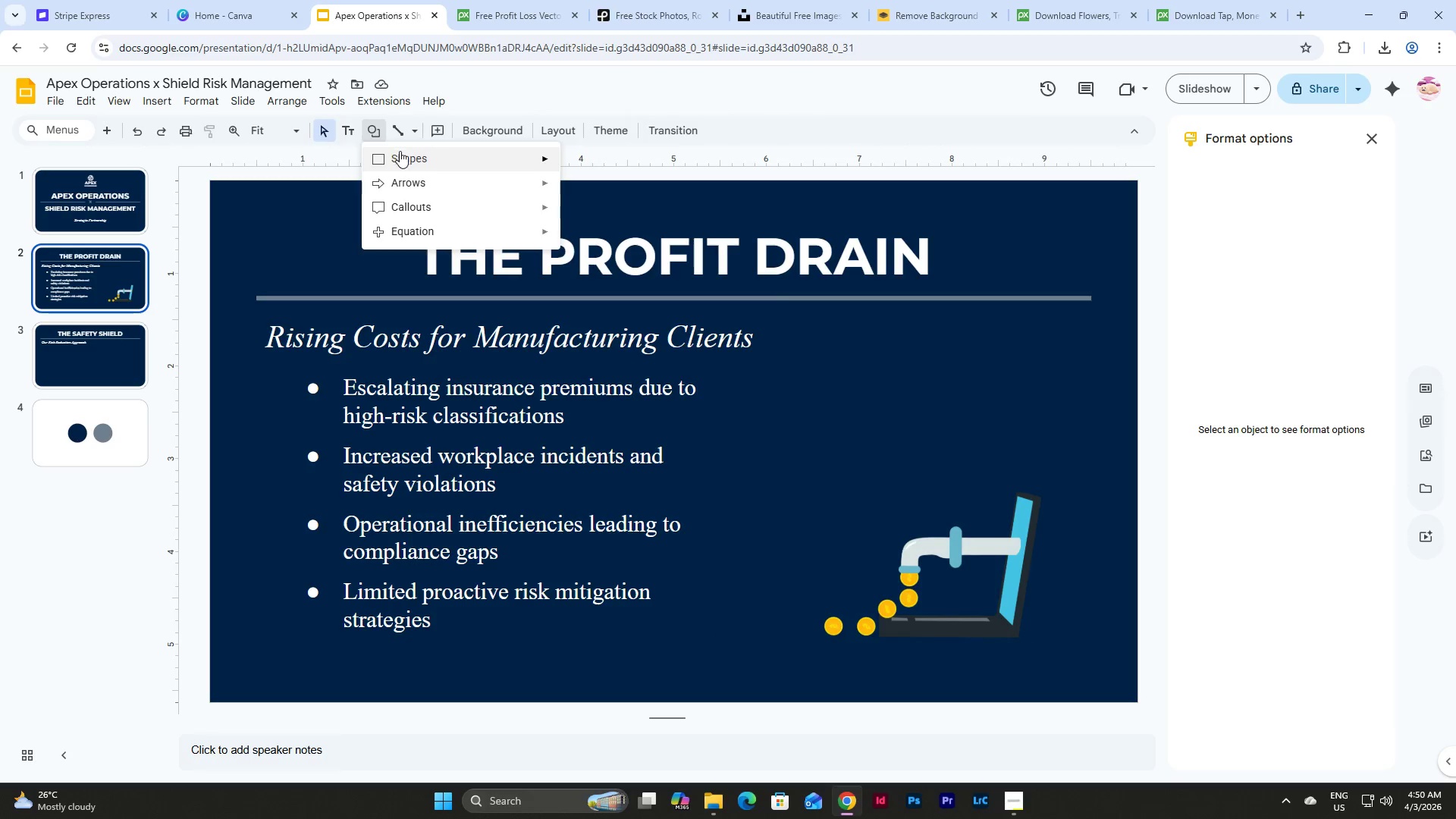 
left_click([403, 152])
 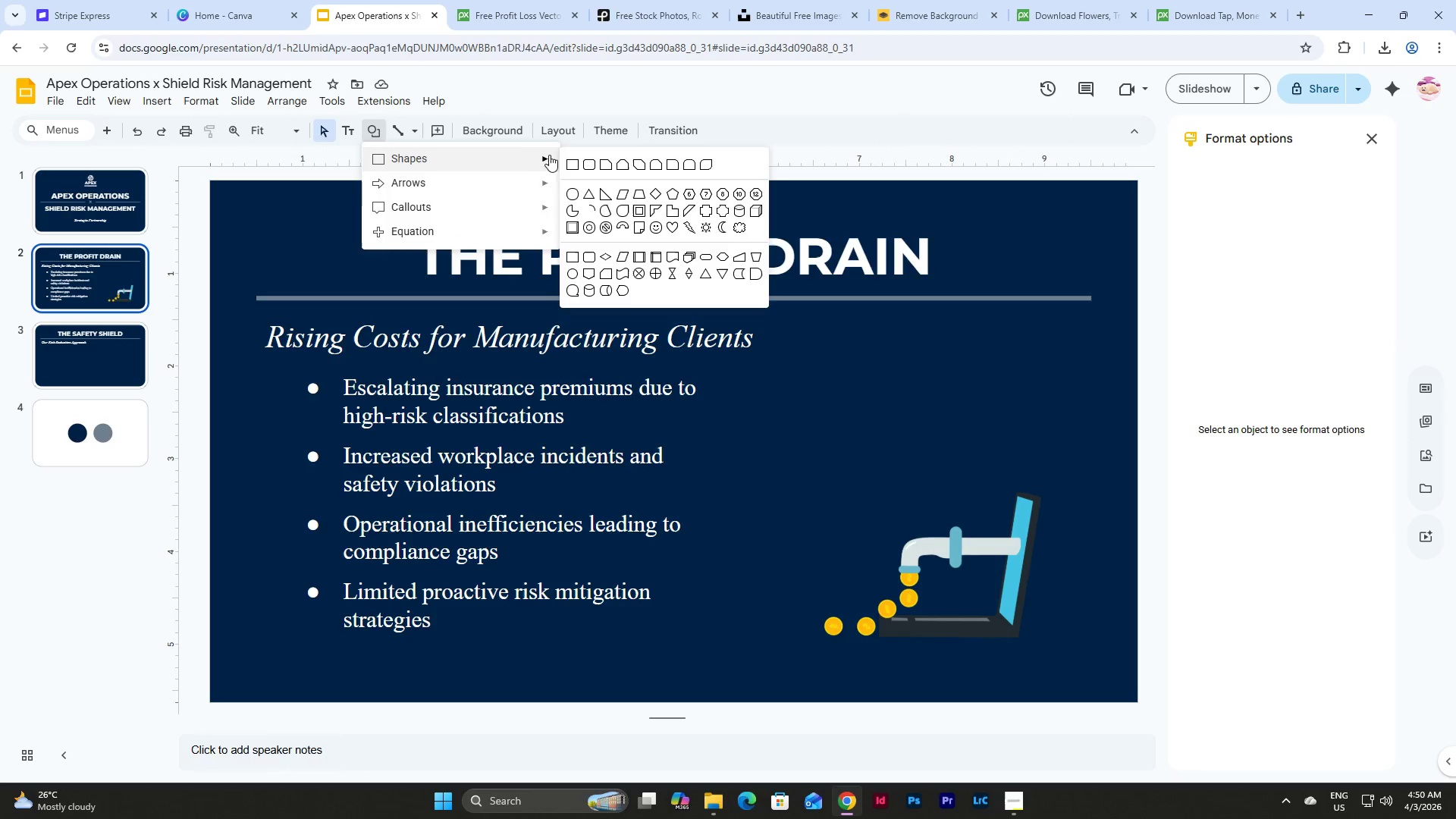 
left_click([570, 201])
 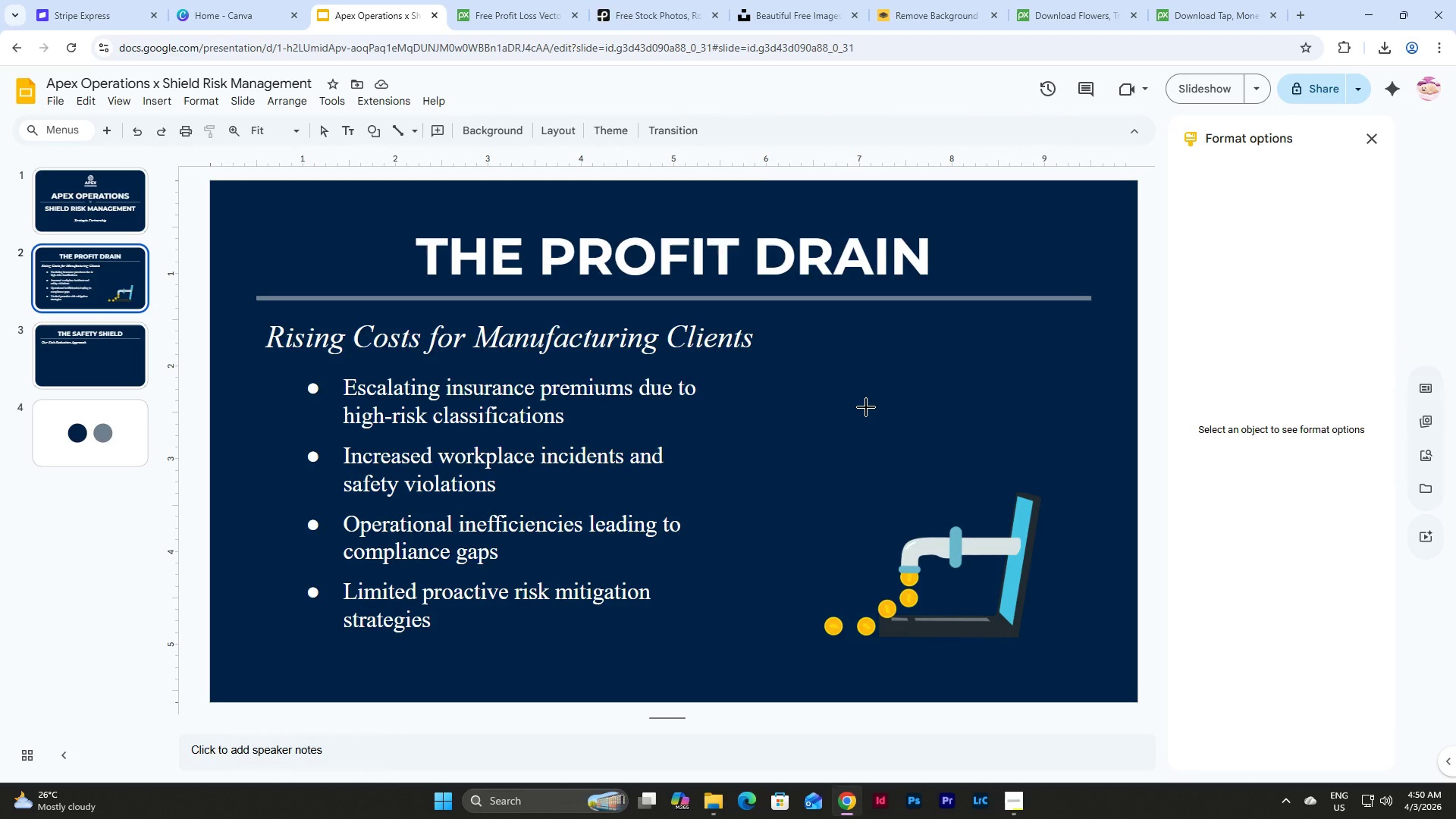 
hold_key(key=ShiftLeft, duration=1.5)
left_click_drag(start_coordinate=[863, 396], to_coordinate=[1109, 638])
 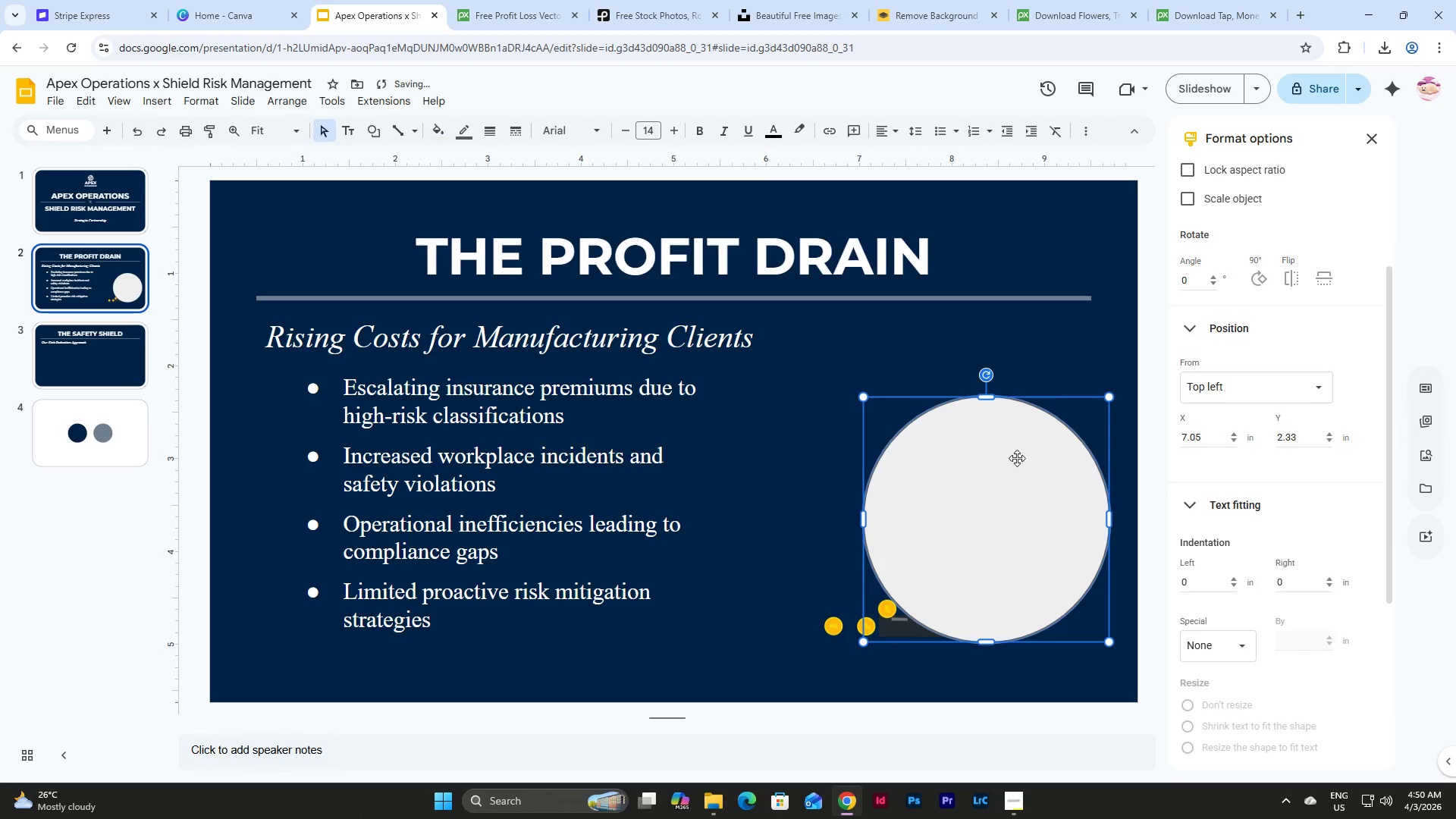 
hold_key(key=ShiftLeft, duration=1.51)
 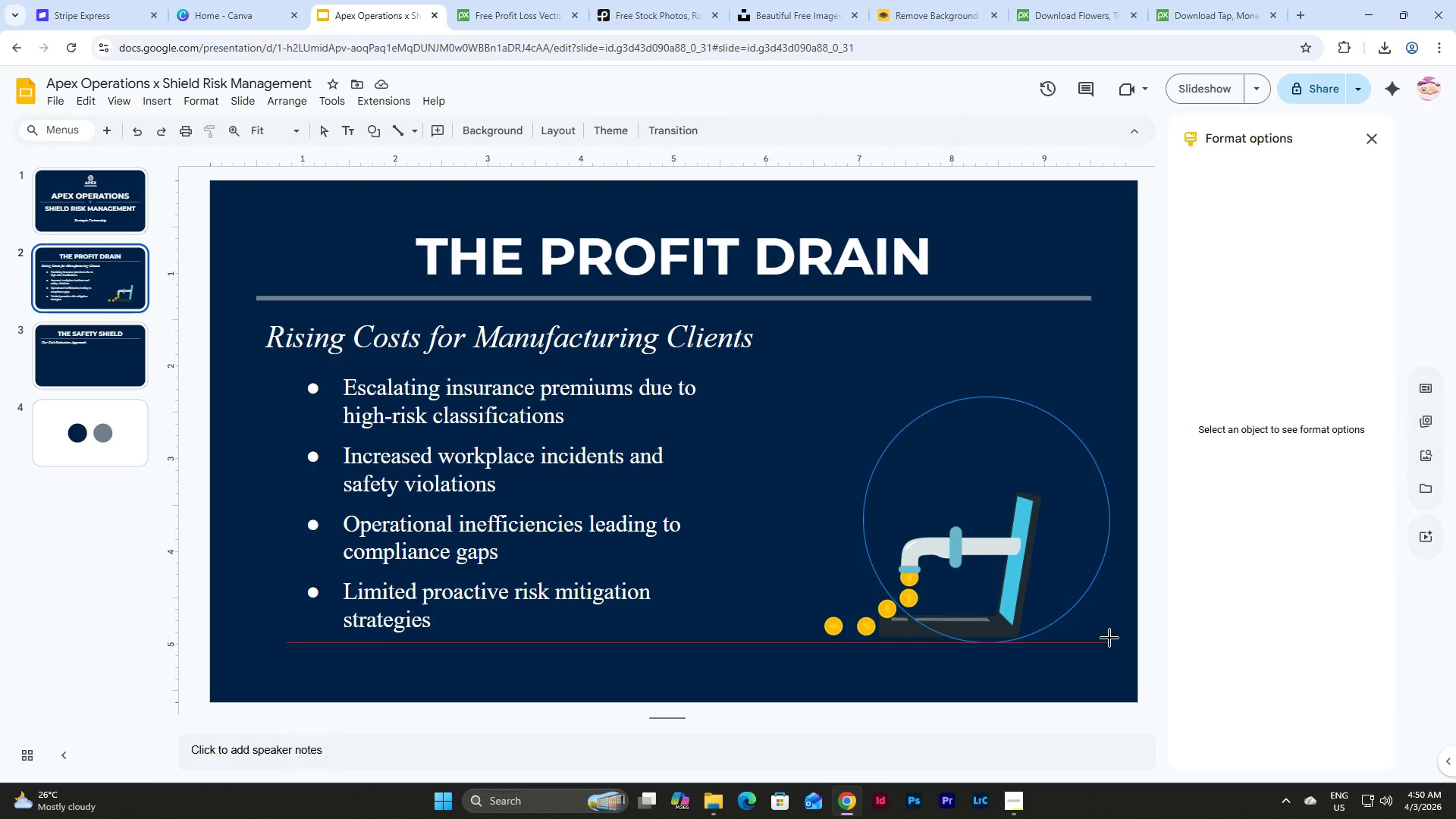 
hold_key(key=ShiftLeft, duration=1.11)
 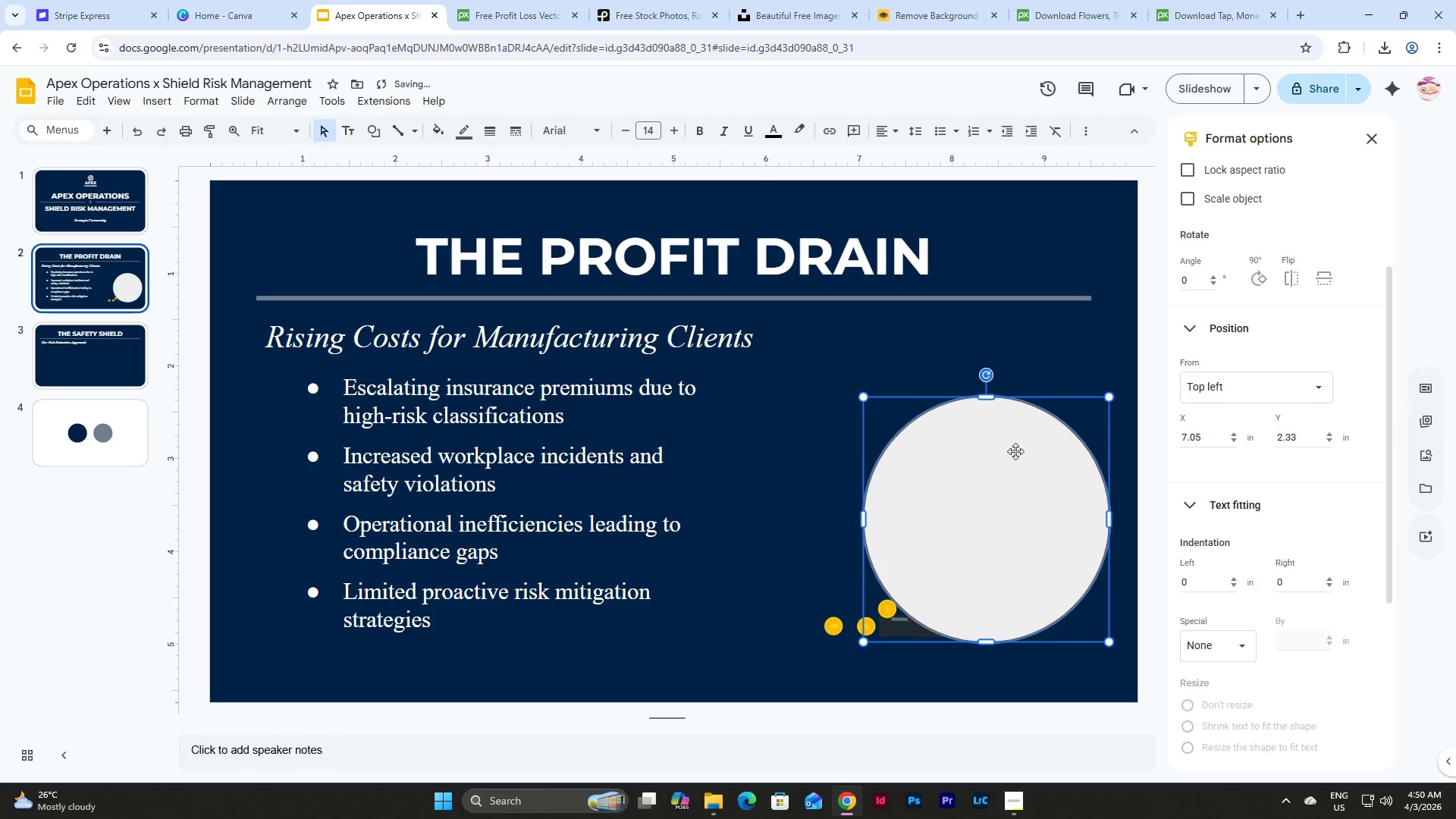 
left_click_drag(start_coordinate=[1015, 451], to_coordinate=[995, 451])
 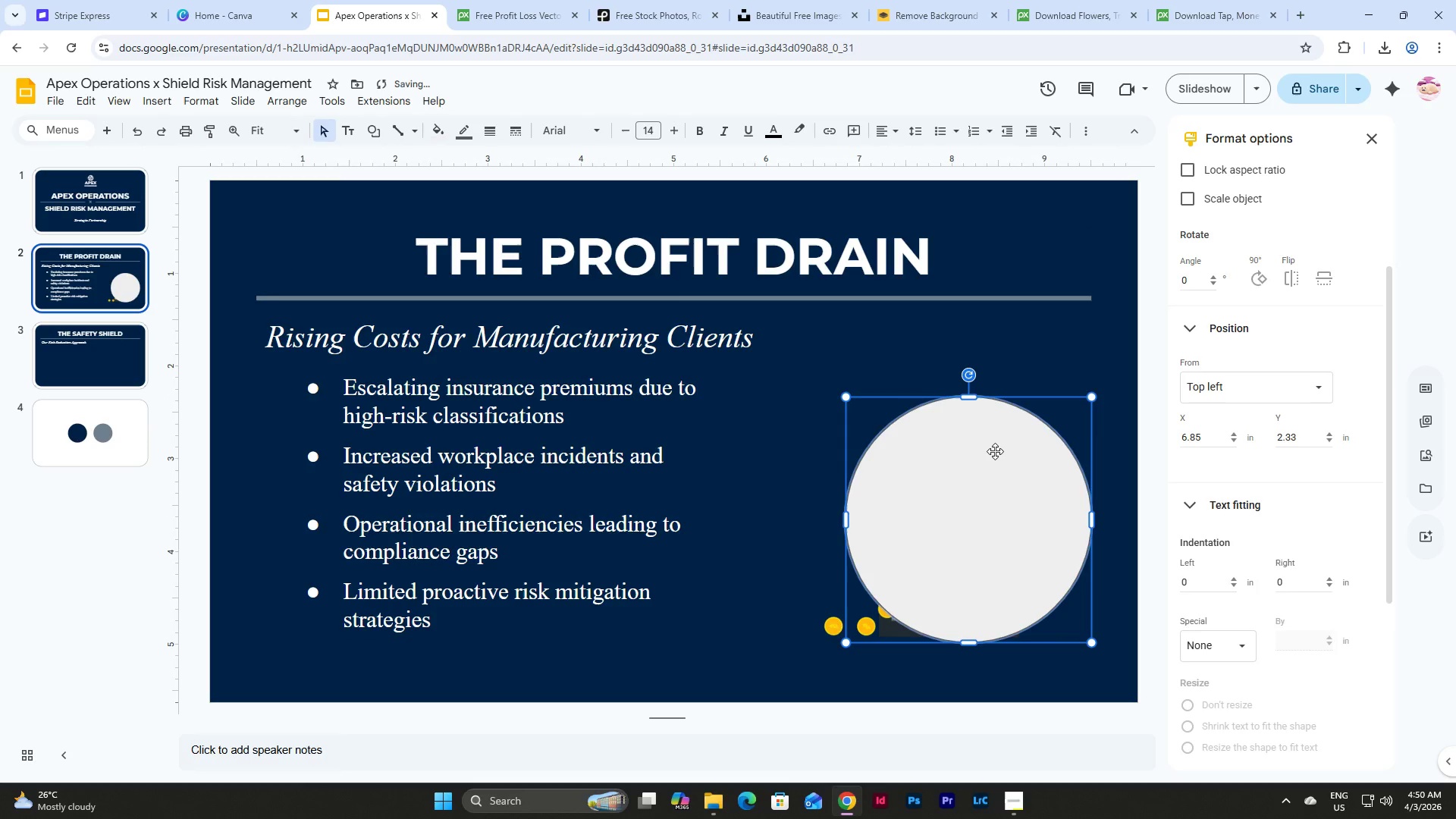 
left_click_drag(start_coordinate=[995, 451], to_coordinate=[1028, 334])
 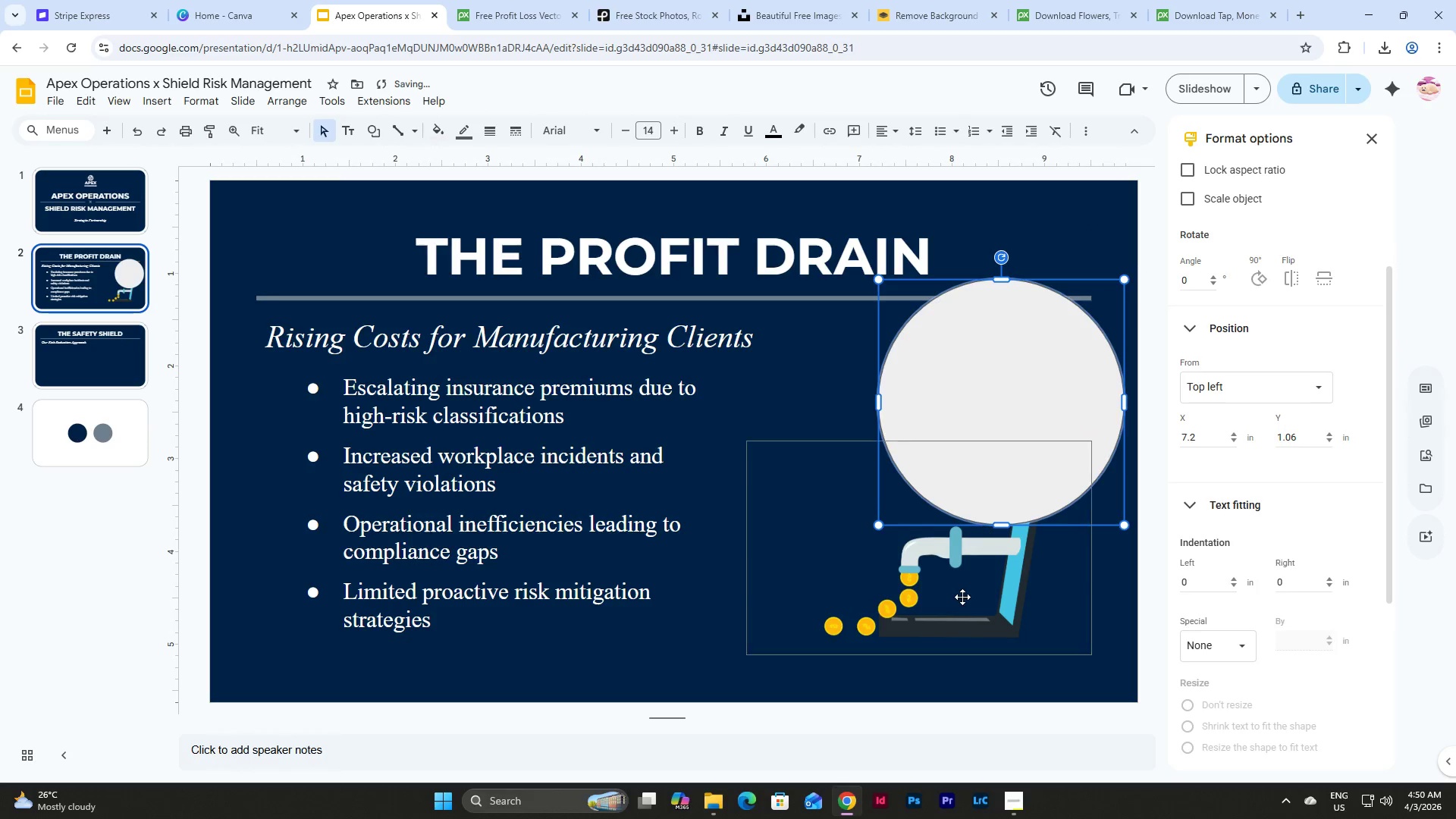 
left_click([962, 599])
 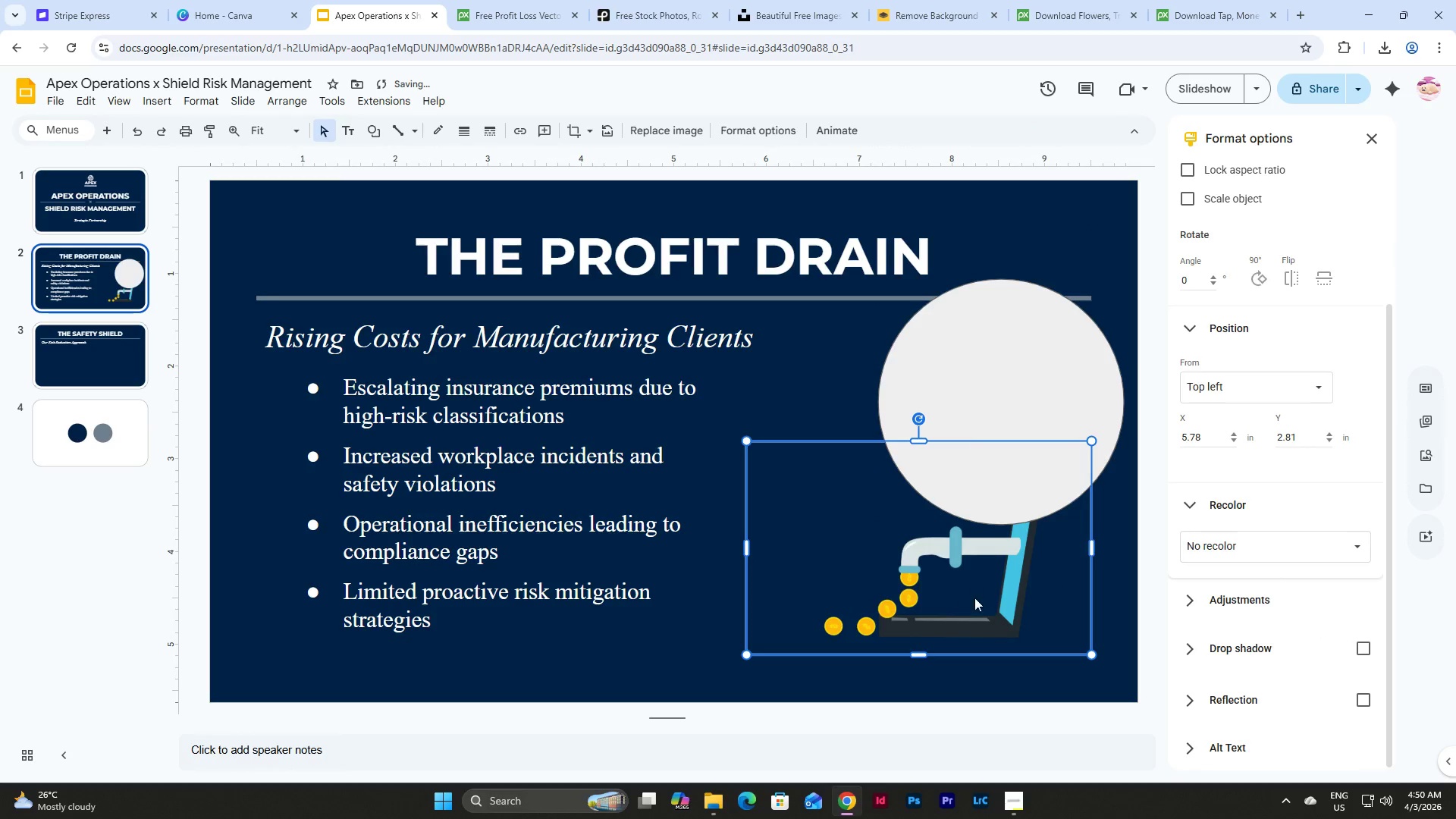 
left_click_drag(start_coordinate=[974, 598], to_coordinate=[652, 494])
 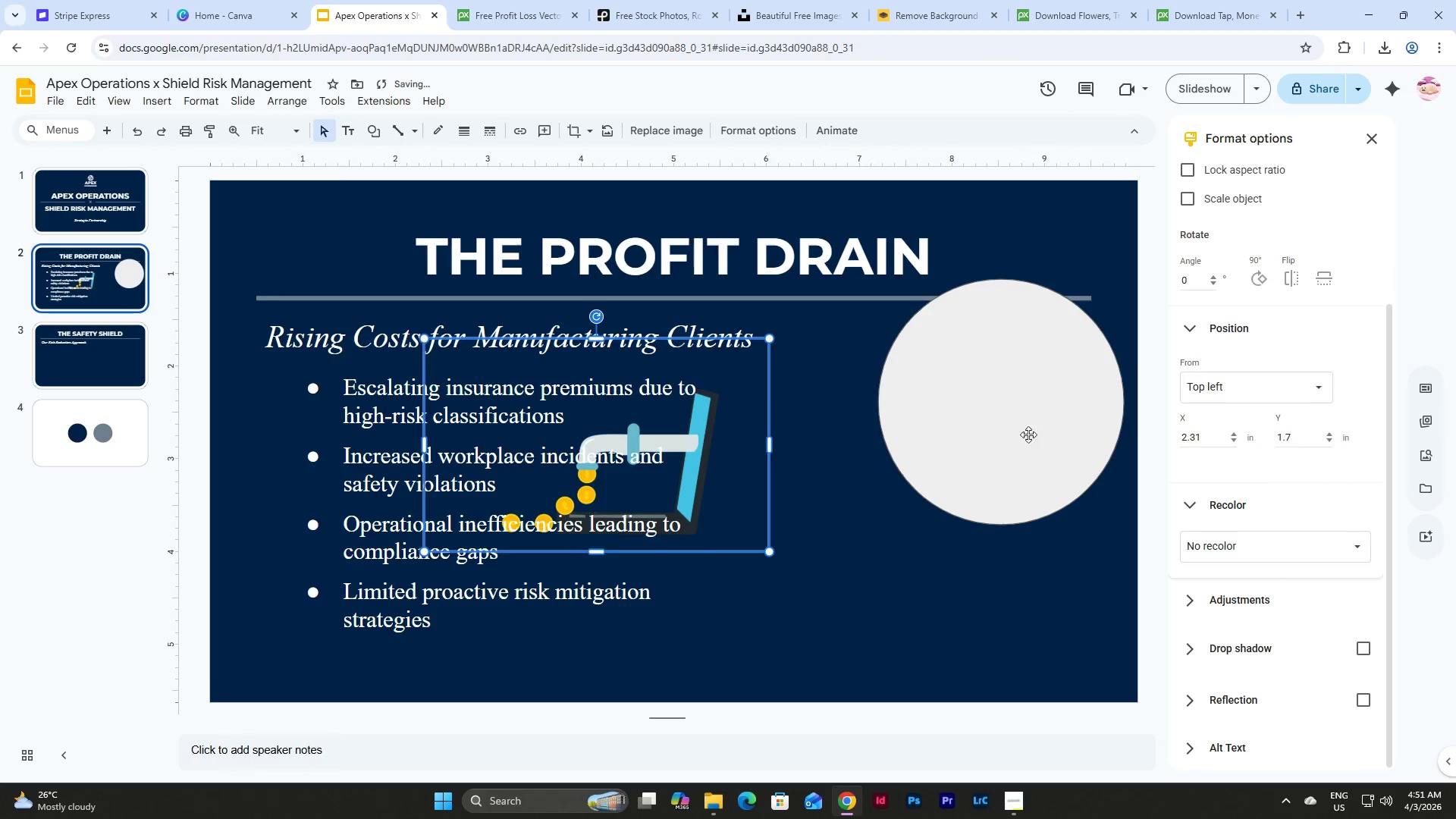 
left_click([1040, 413])
 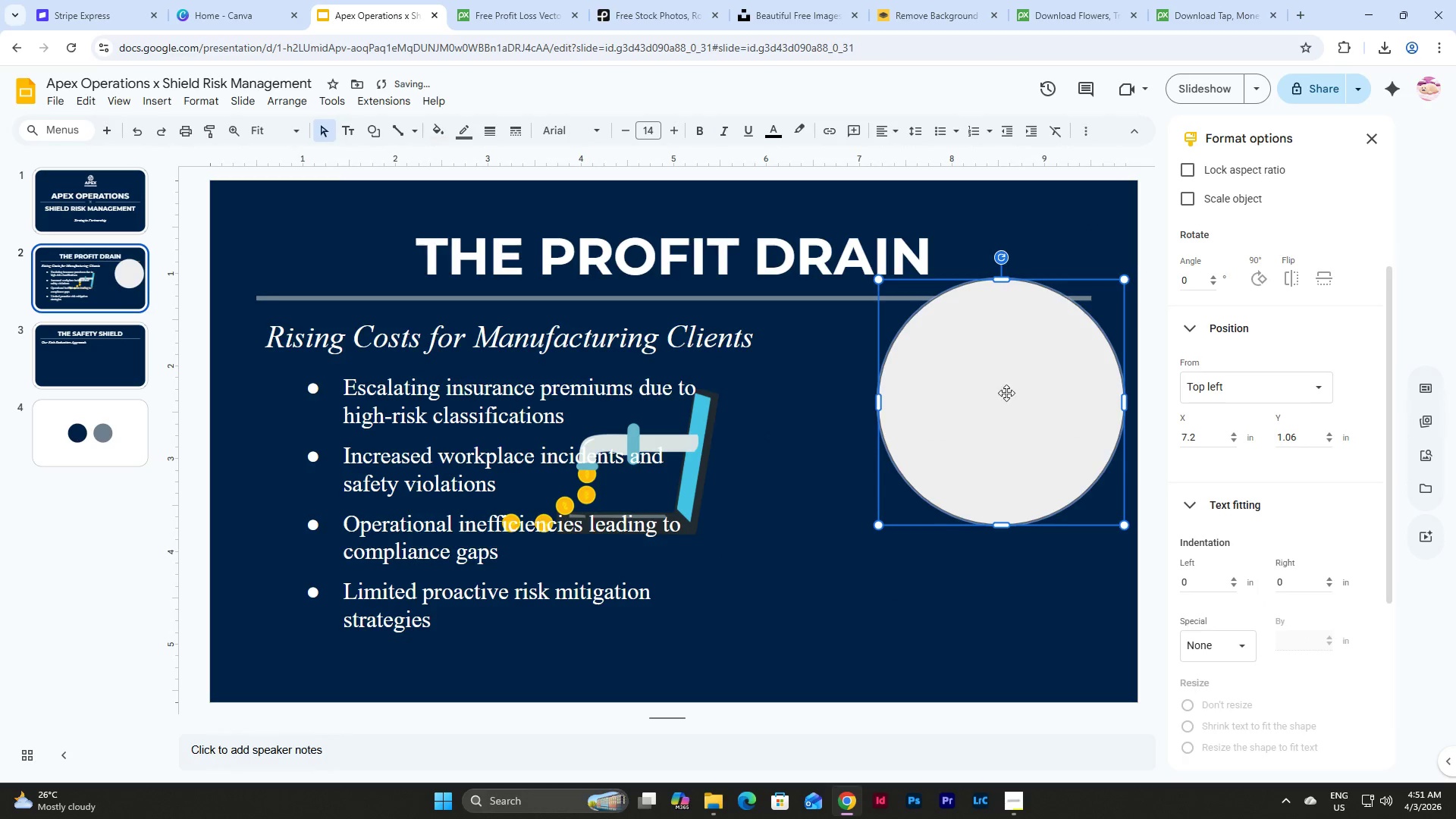 
left_click_drag(start_coordinate=[1006, 394], to_coordinate=[974, 524])
 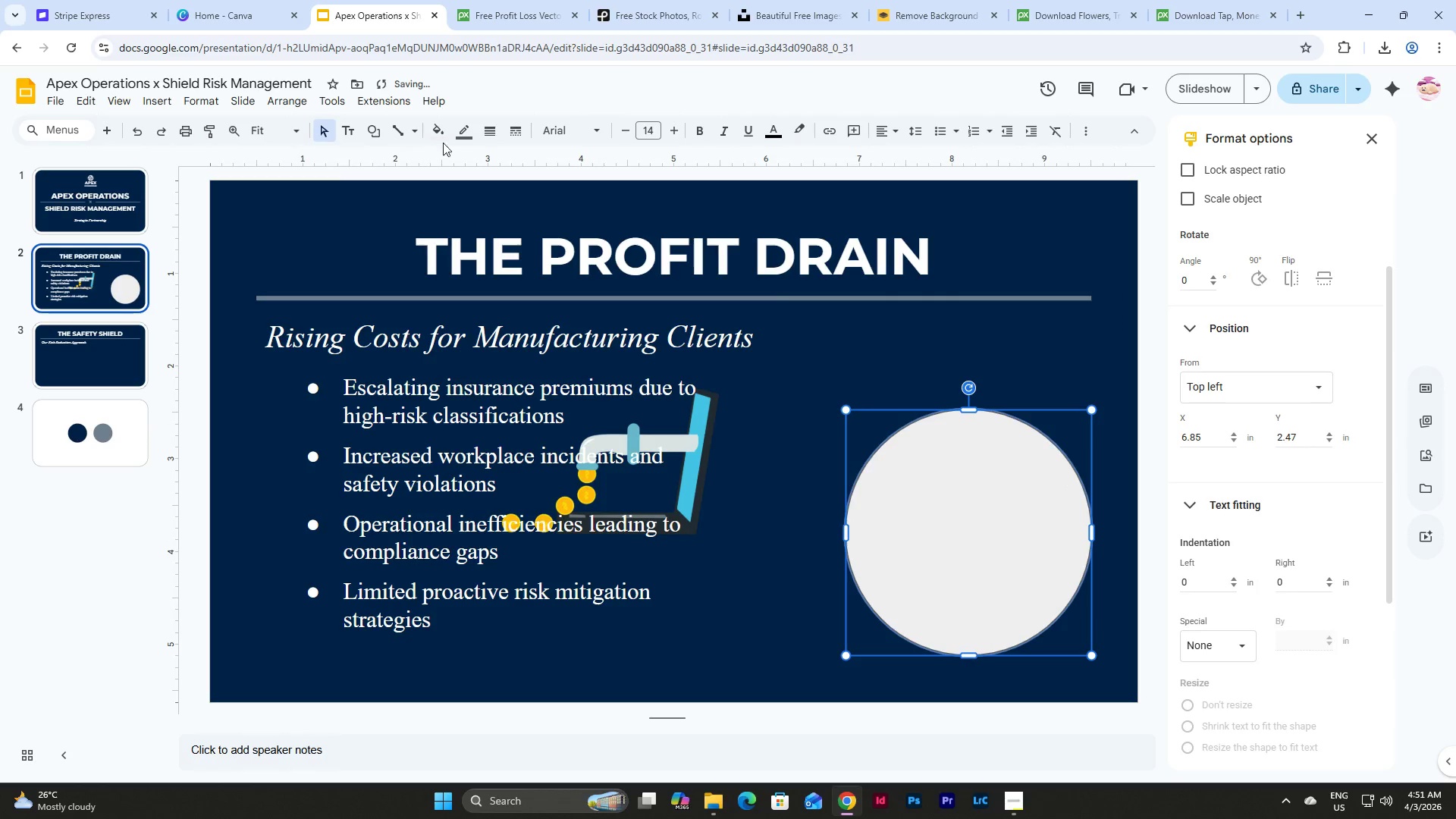 
left_click([465, 127])
 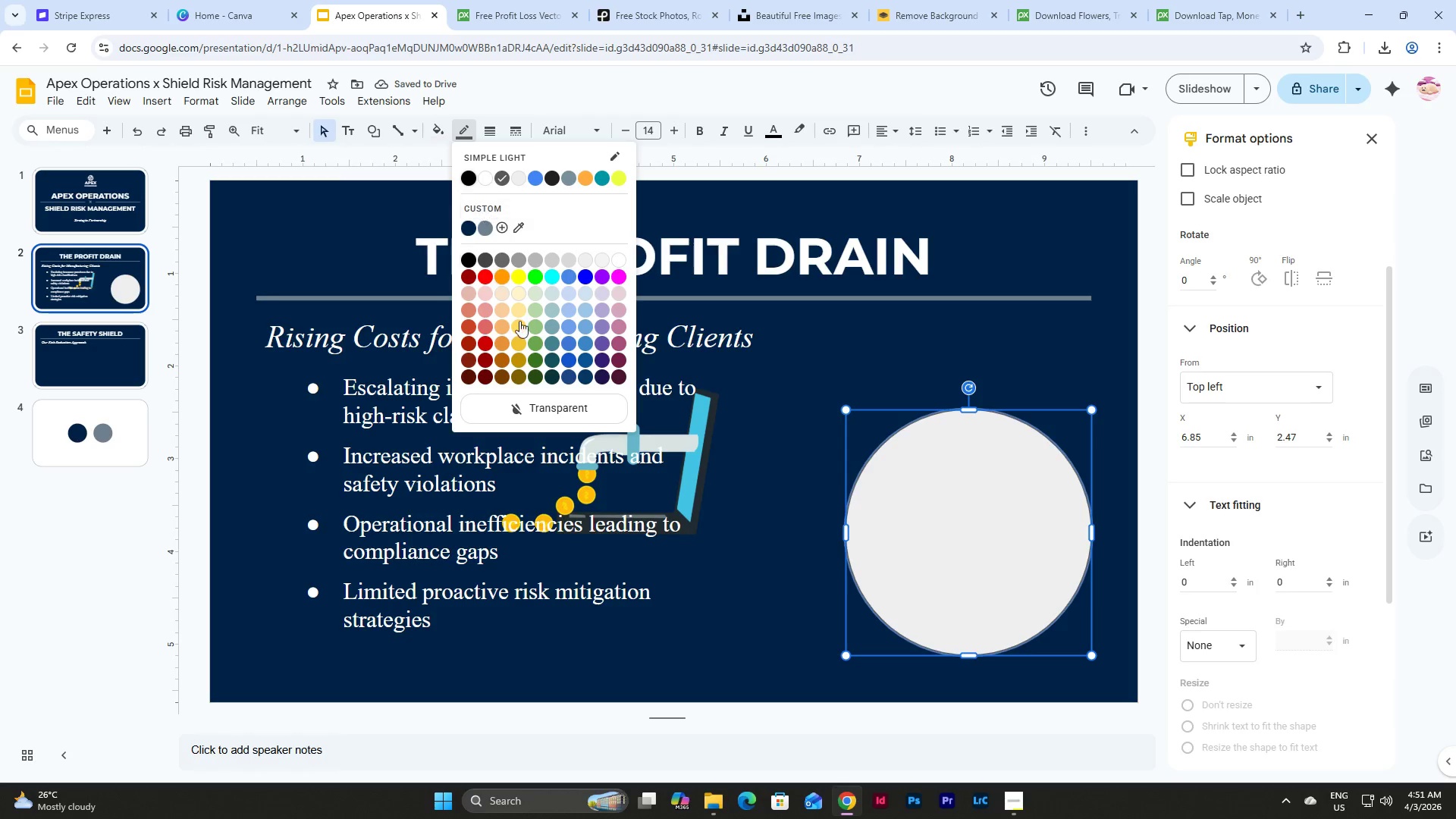 
left_click([550, 409])
 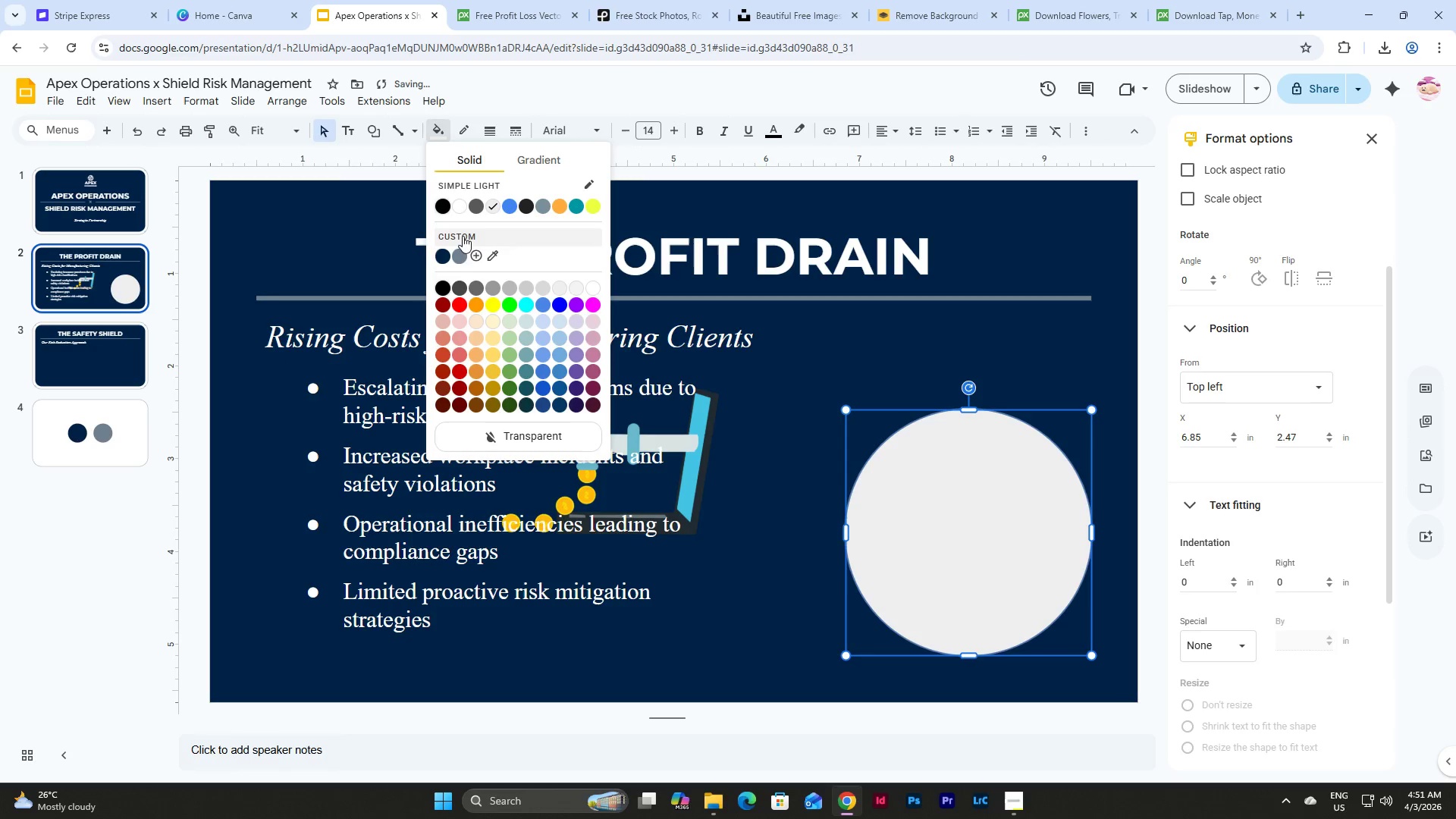 
left_click([463, 260])
 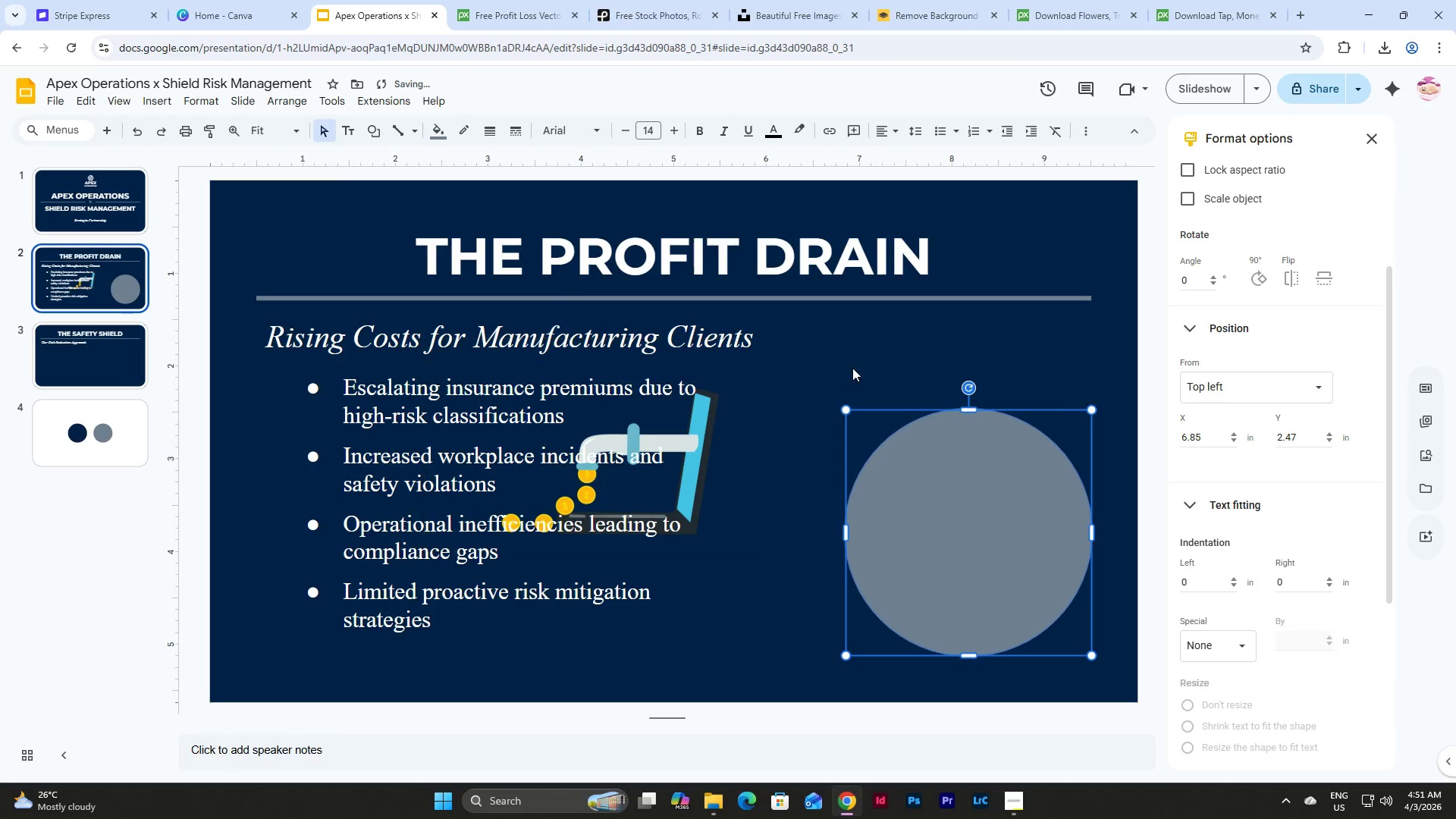 
left_click([868, 347])
 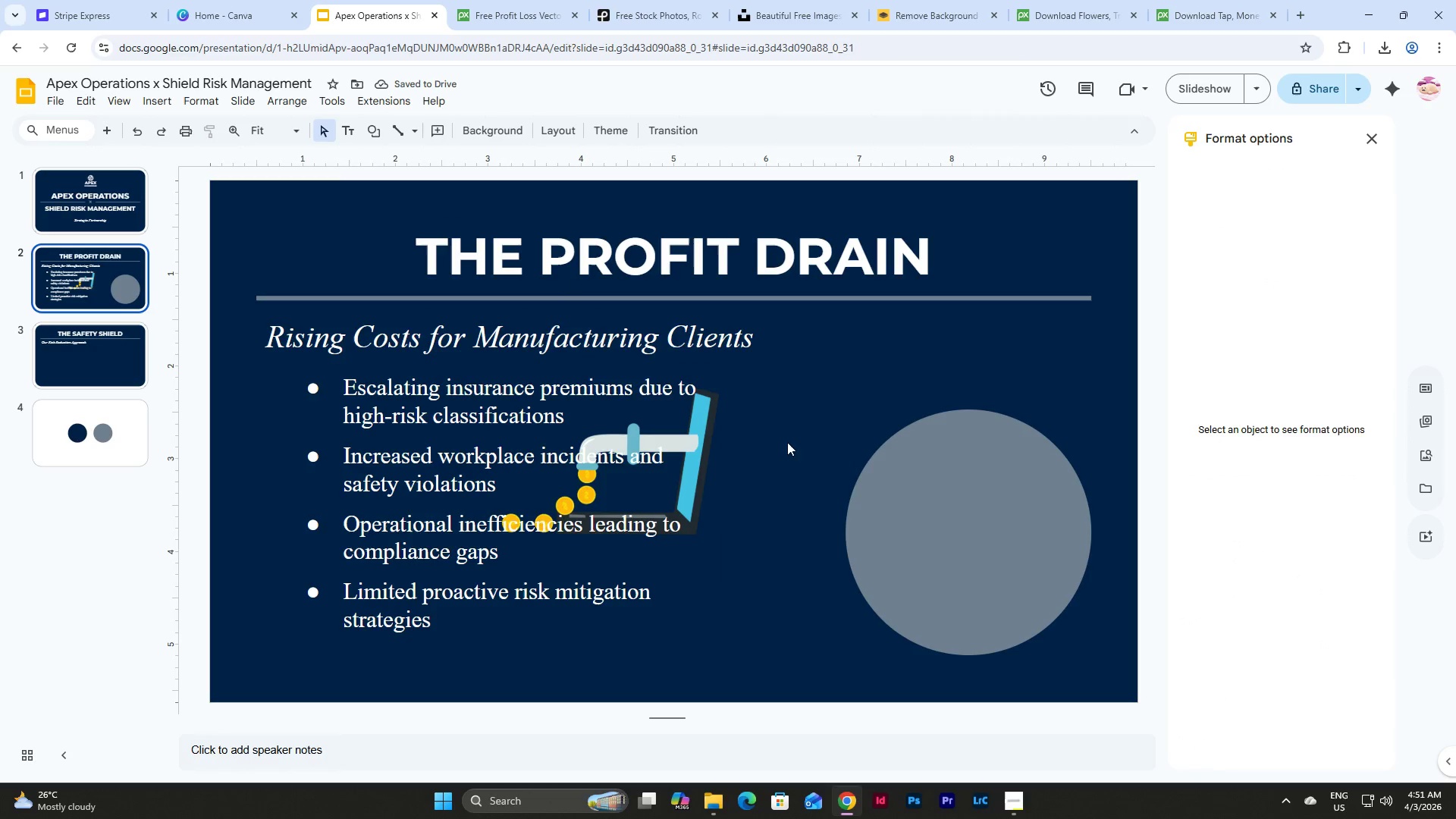 
left_click([758, 437])
 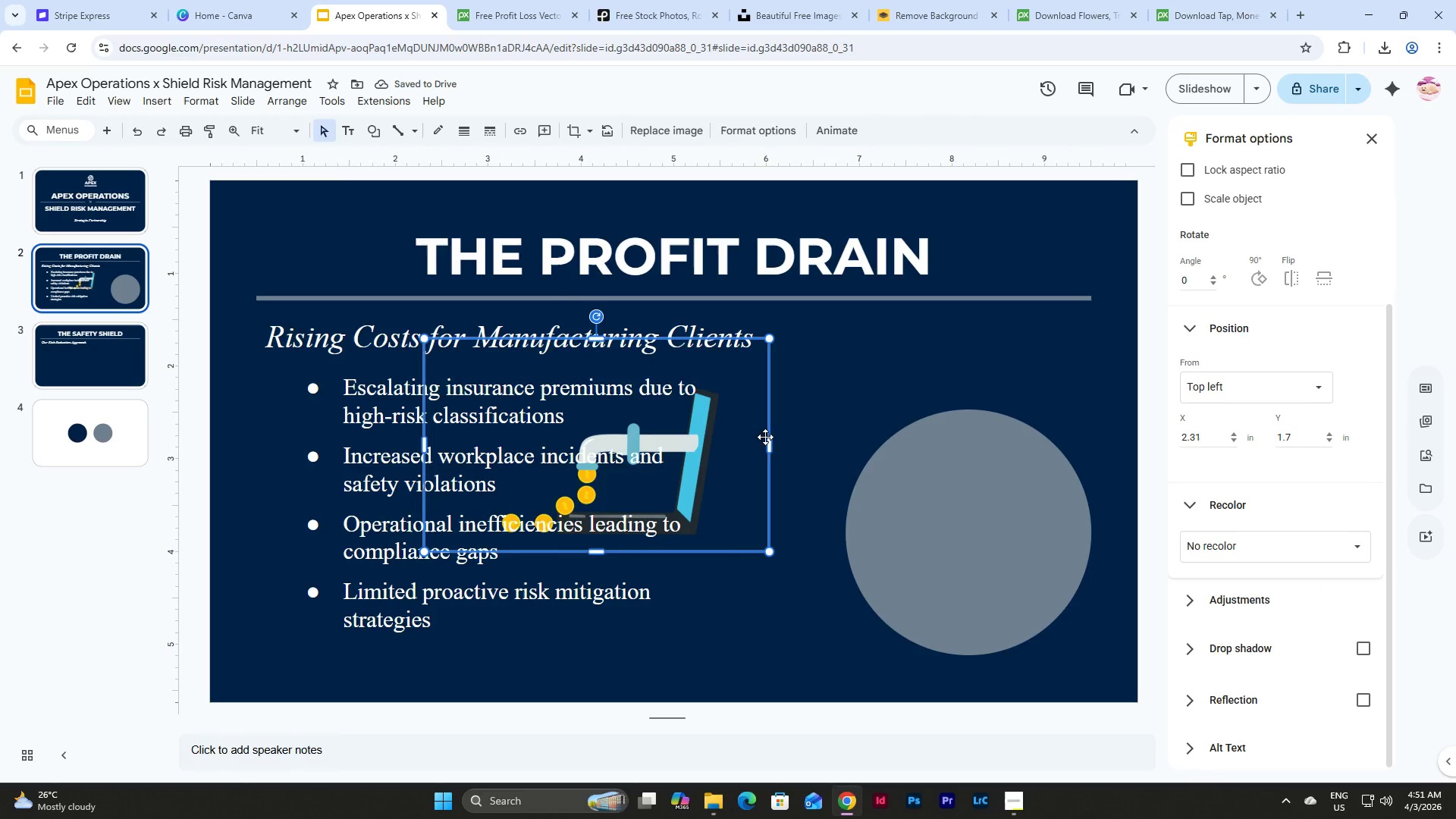 
left_click_drag(start_coordinate=[765, 437], to_coordinate=[1075, 524])
 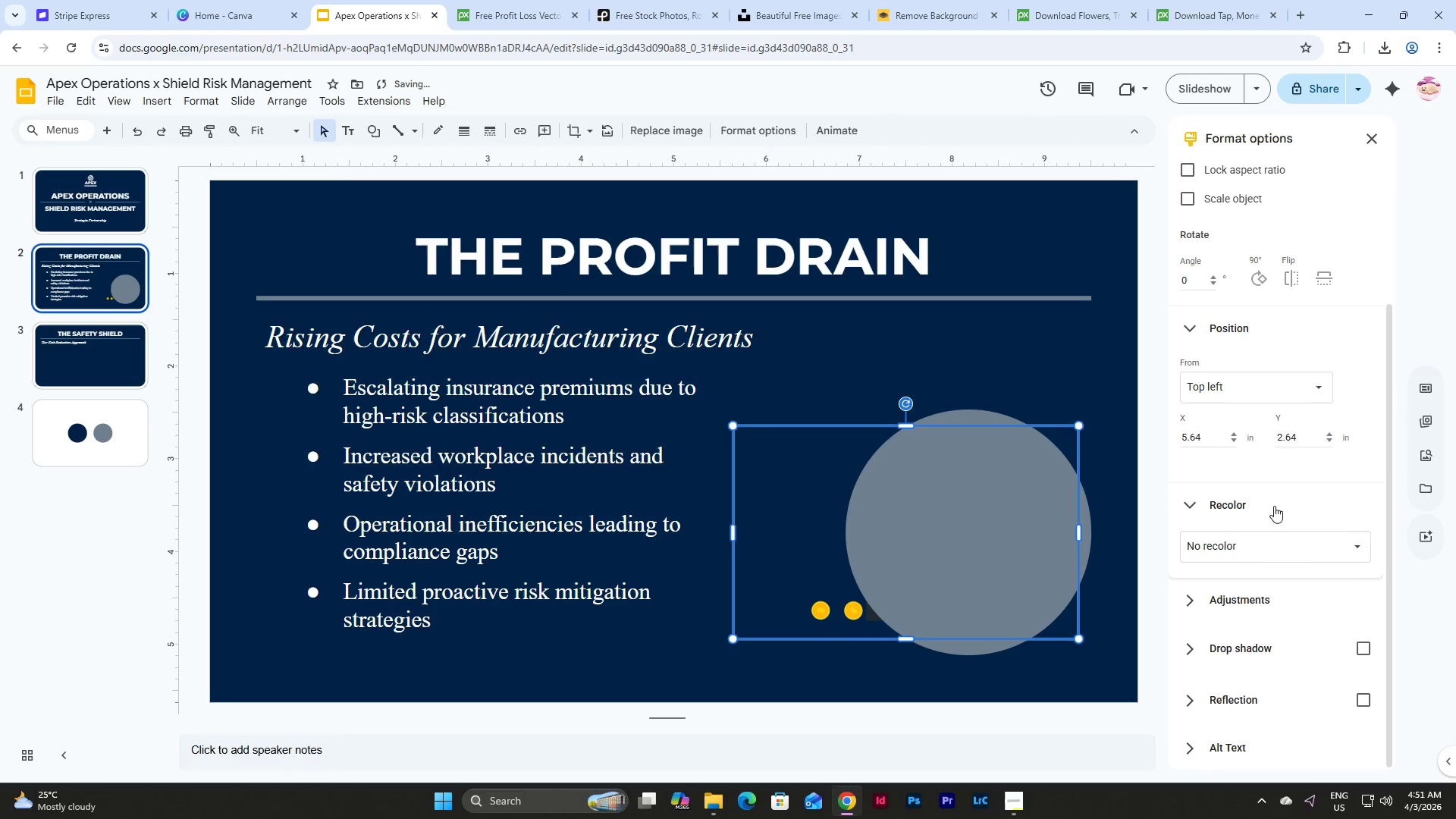 
scroll: coordinate [1272, 509], scroll_direction: down, amount: 4.0
 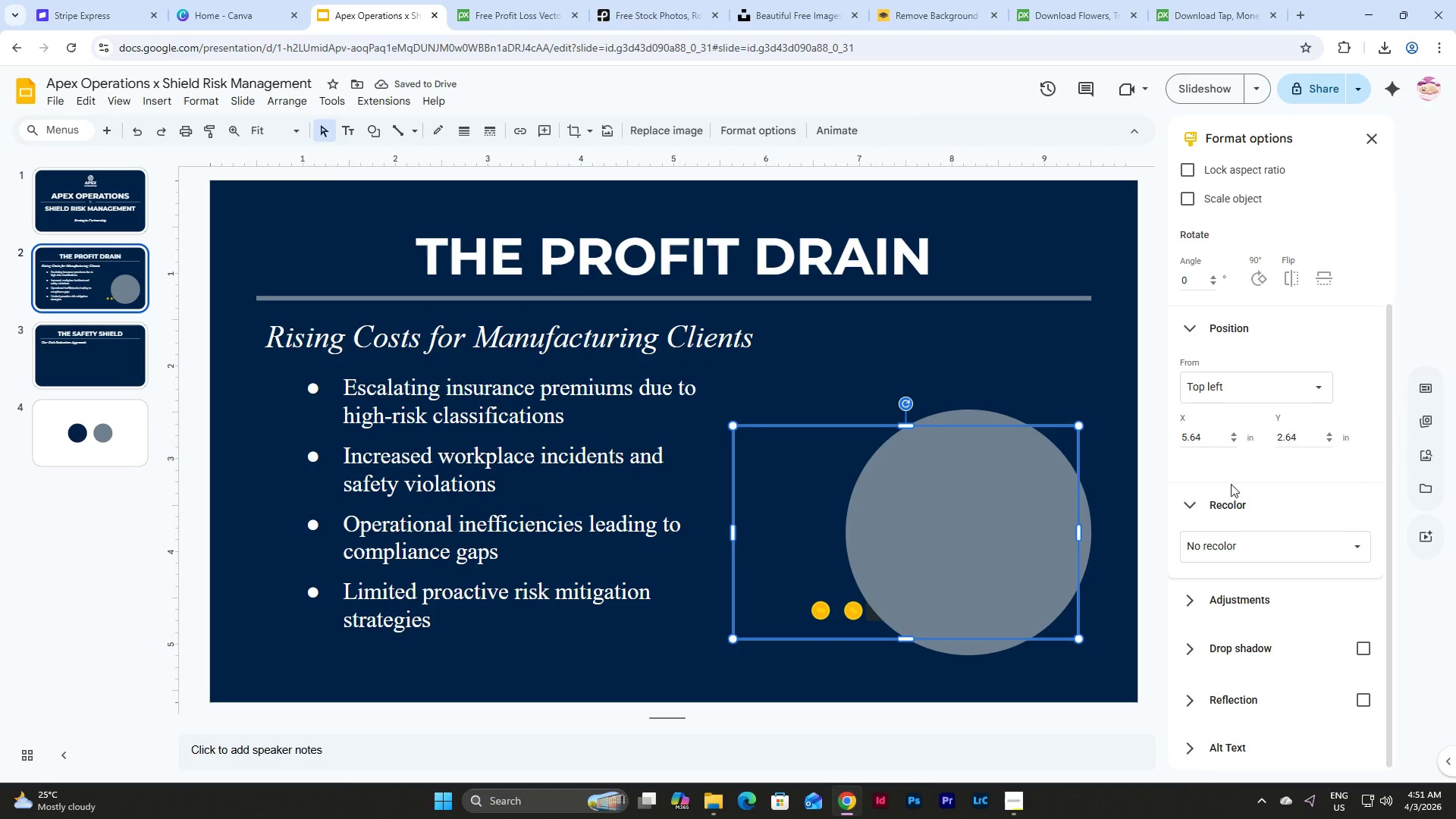 
scroll: coordinate [1288, 584], scroll_direction: up, amount: 1.0
 